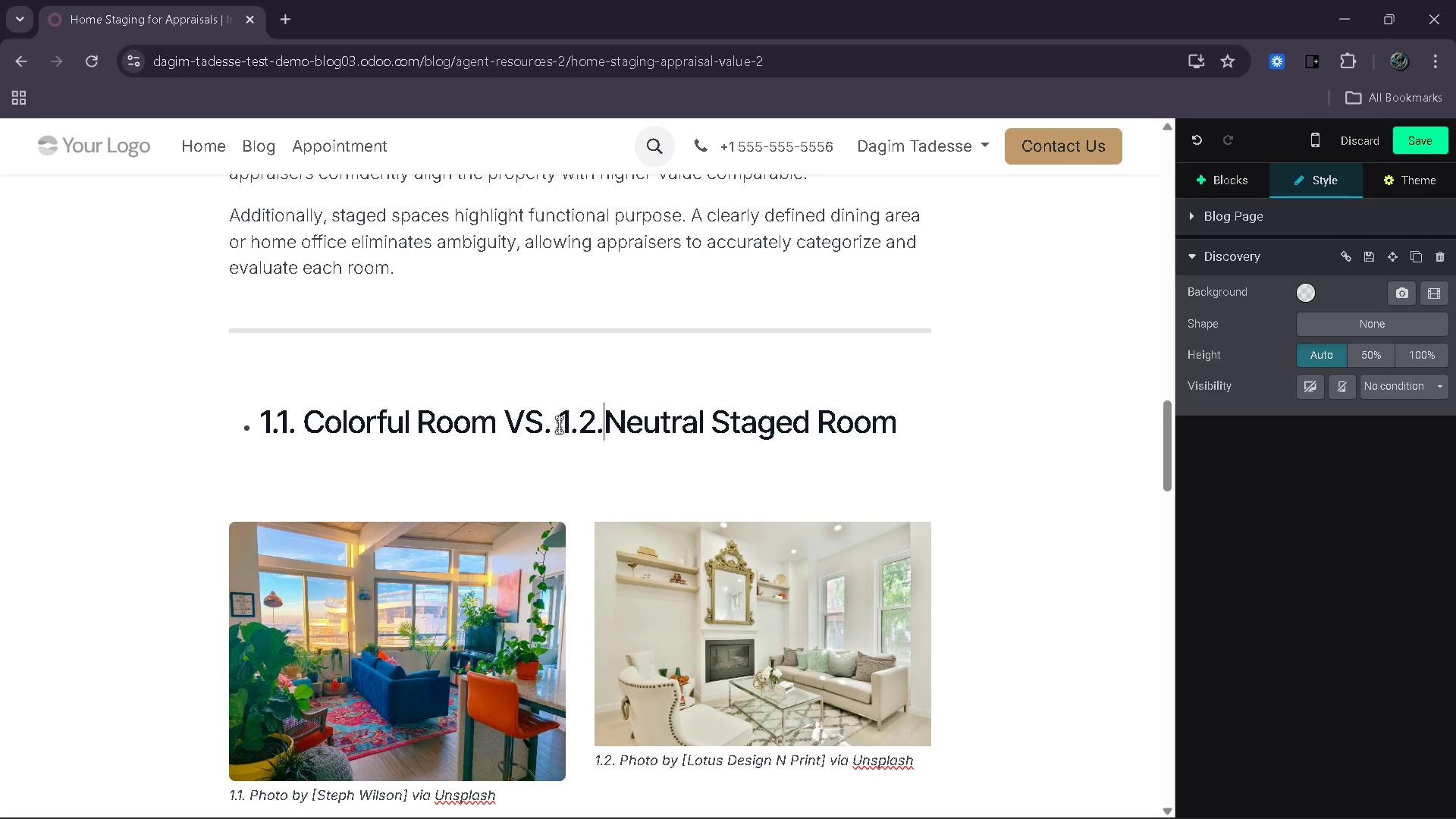 
key(Space)
 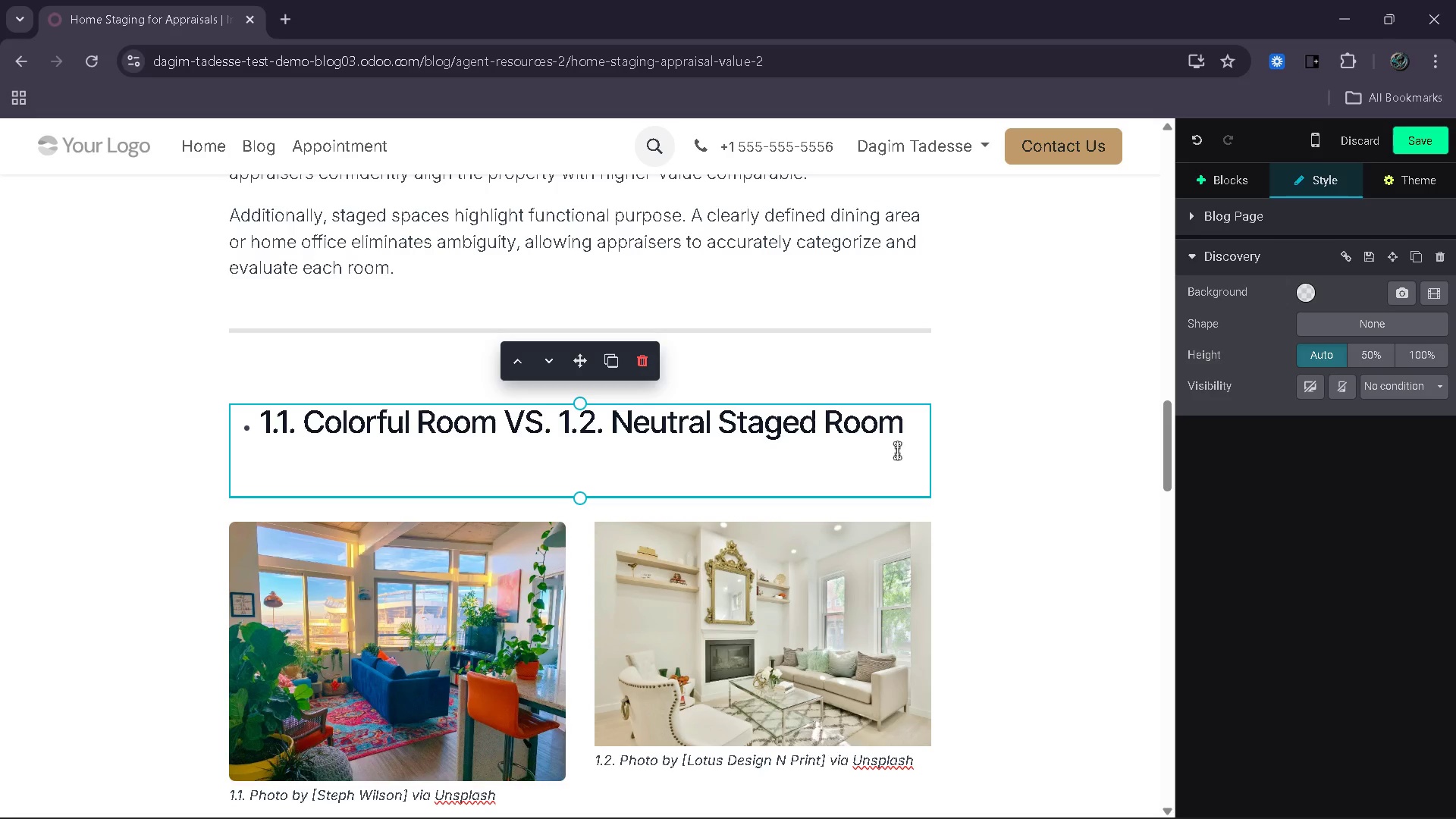 
left_click([816, 471])
 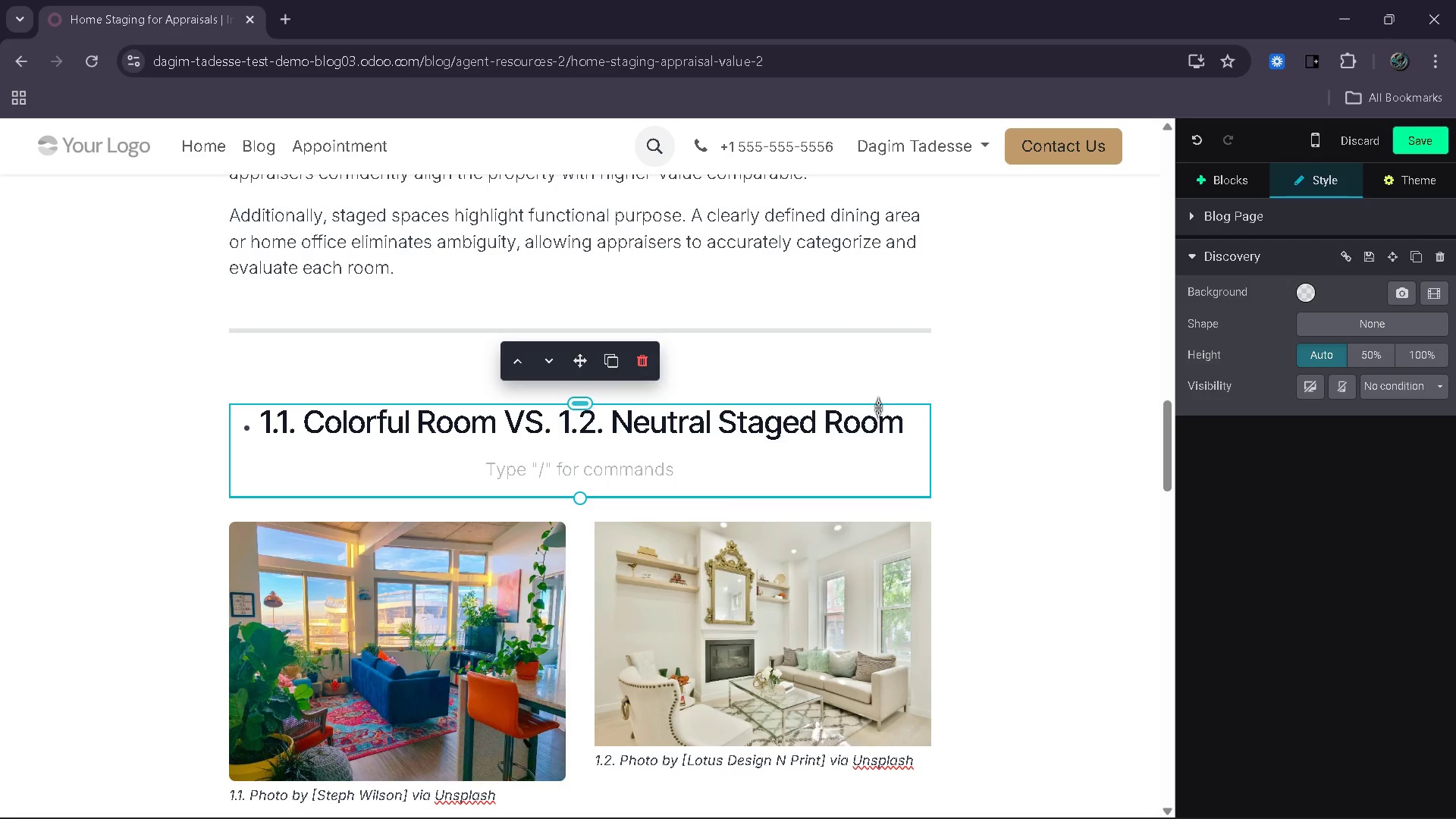 
left_click([905, 420])
 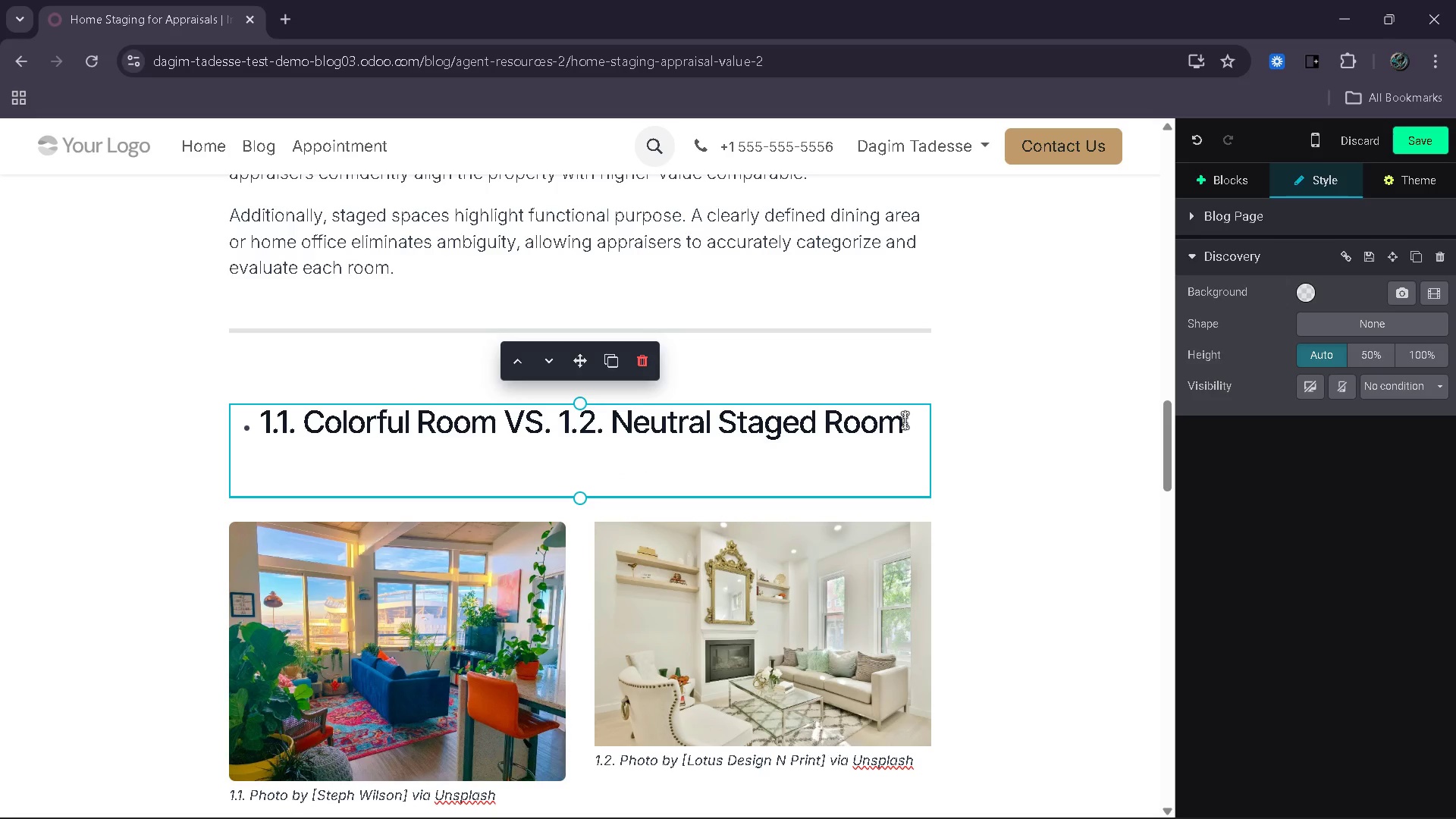 
key(Enter)
 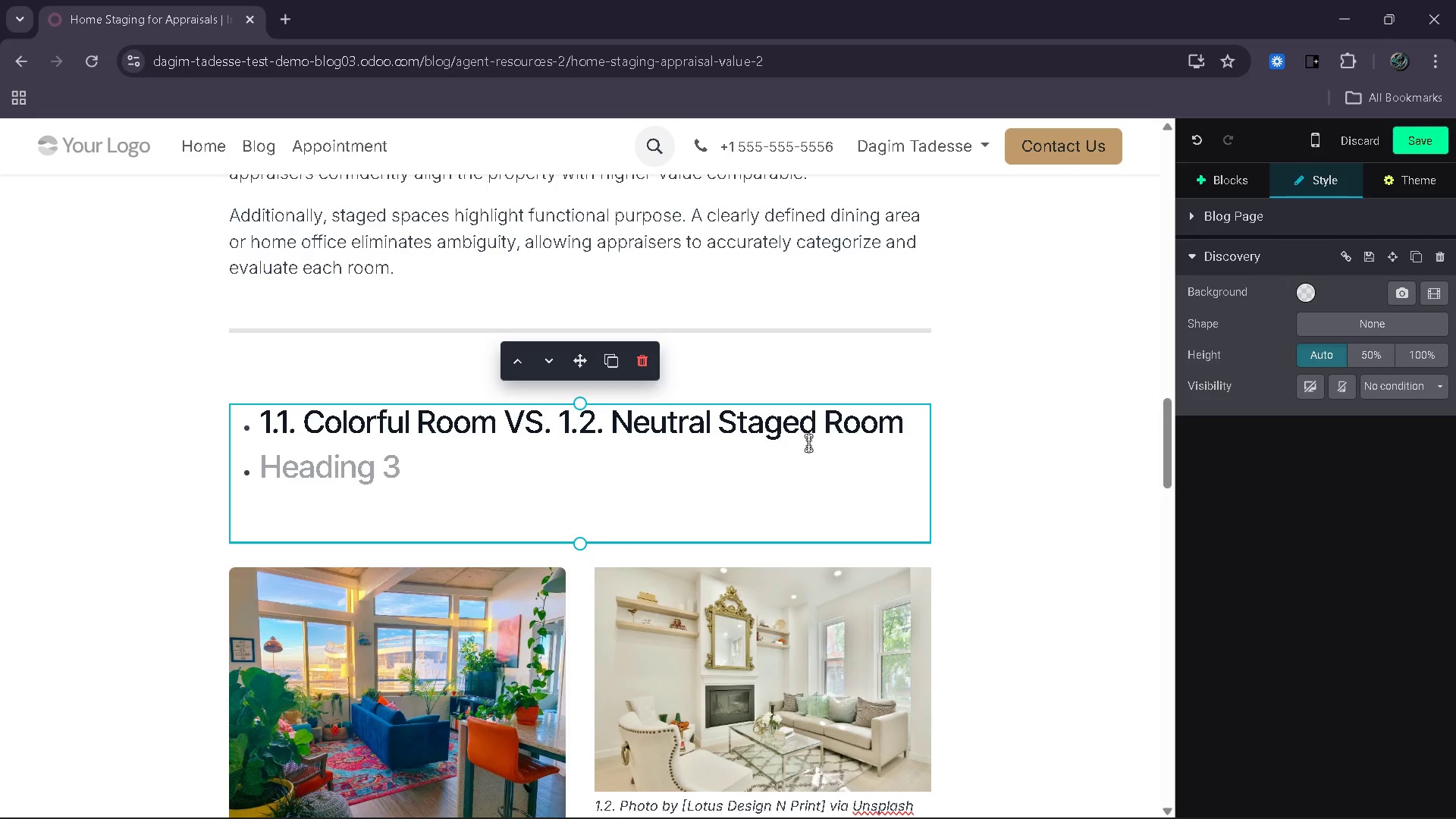 
type(1)
key(Backspace)
type(1=)
key(Backspace)
key(Backspace)
type(2.1. mnimalist st)
key(Backspace)
key(Backspace)
key(Backspace)
key(Backspace)
key(Backspace)
key(Backspace)
key(Backspace)
key(Backspace)
key(Backspace)
key(Backspace)
key(Backspace)
key(Backspace)
key(Backspace)
type(Minimalist Staged Bedroom VS. Cluttered bedrom)
key(Backspace)
type(om)
 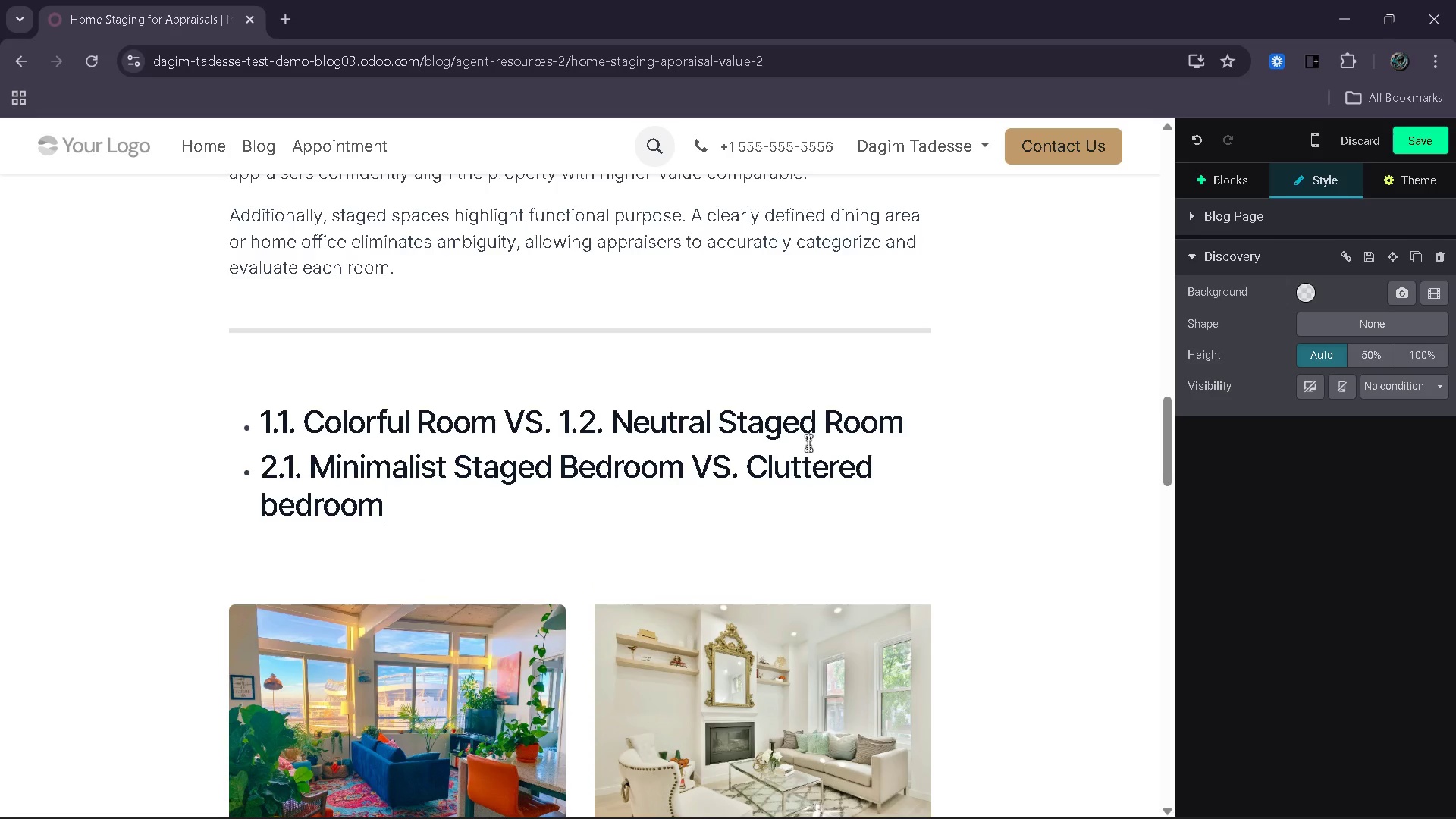 
left_click([537, 560])
 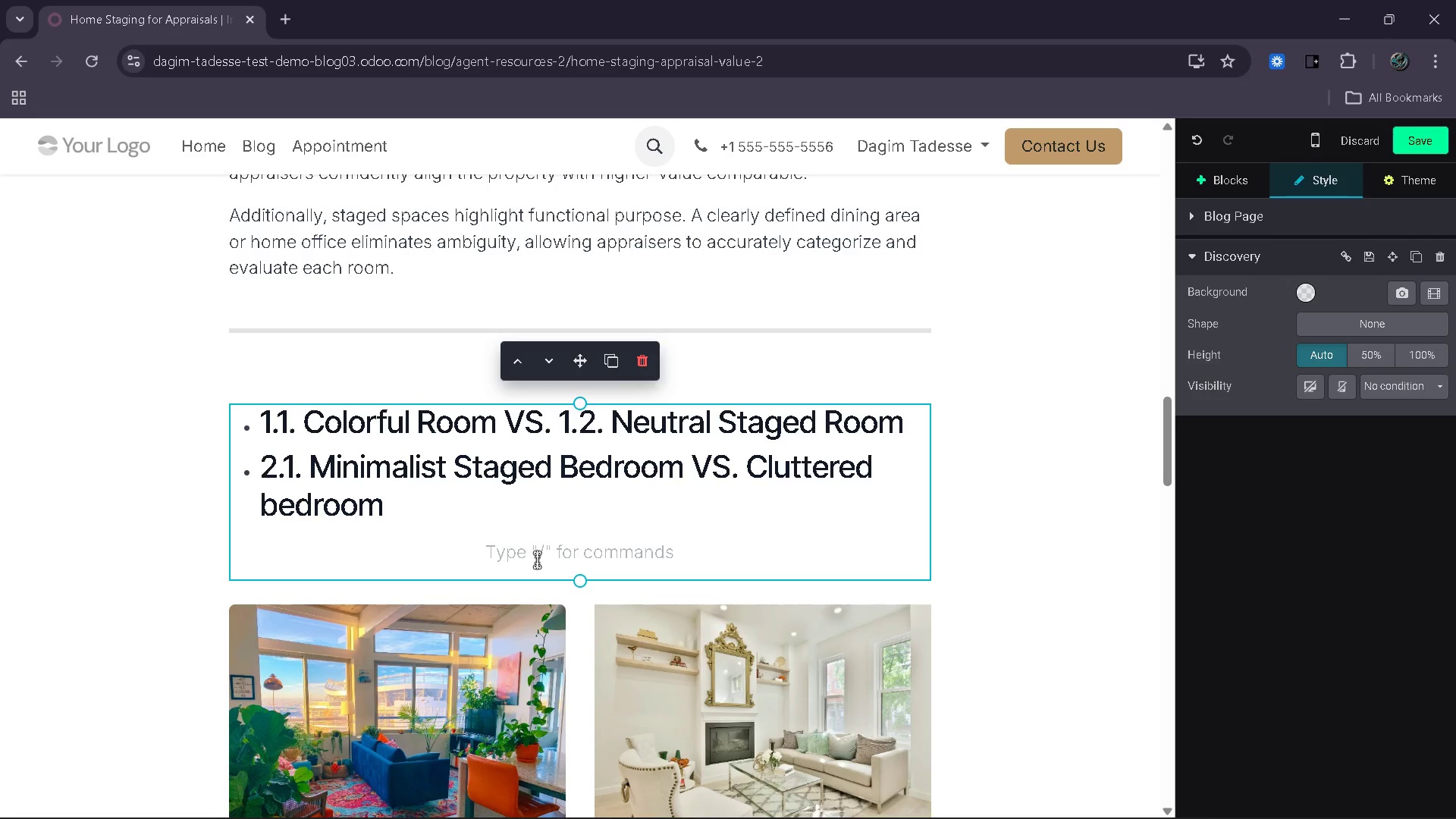 
key(Backspace)
 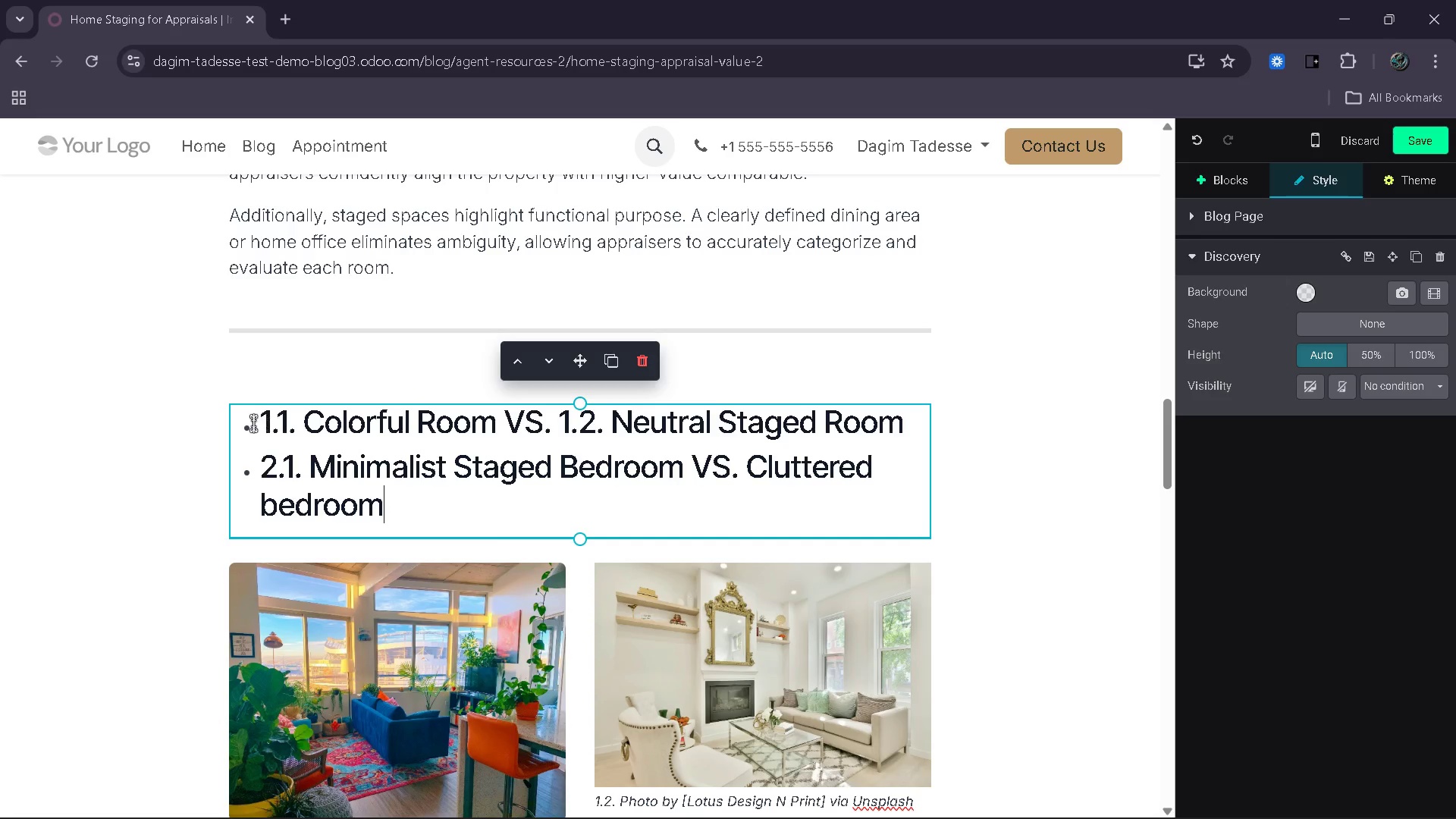 
wait(6.34)
 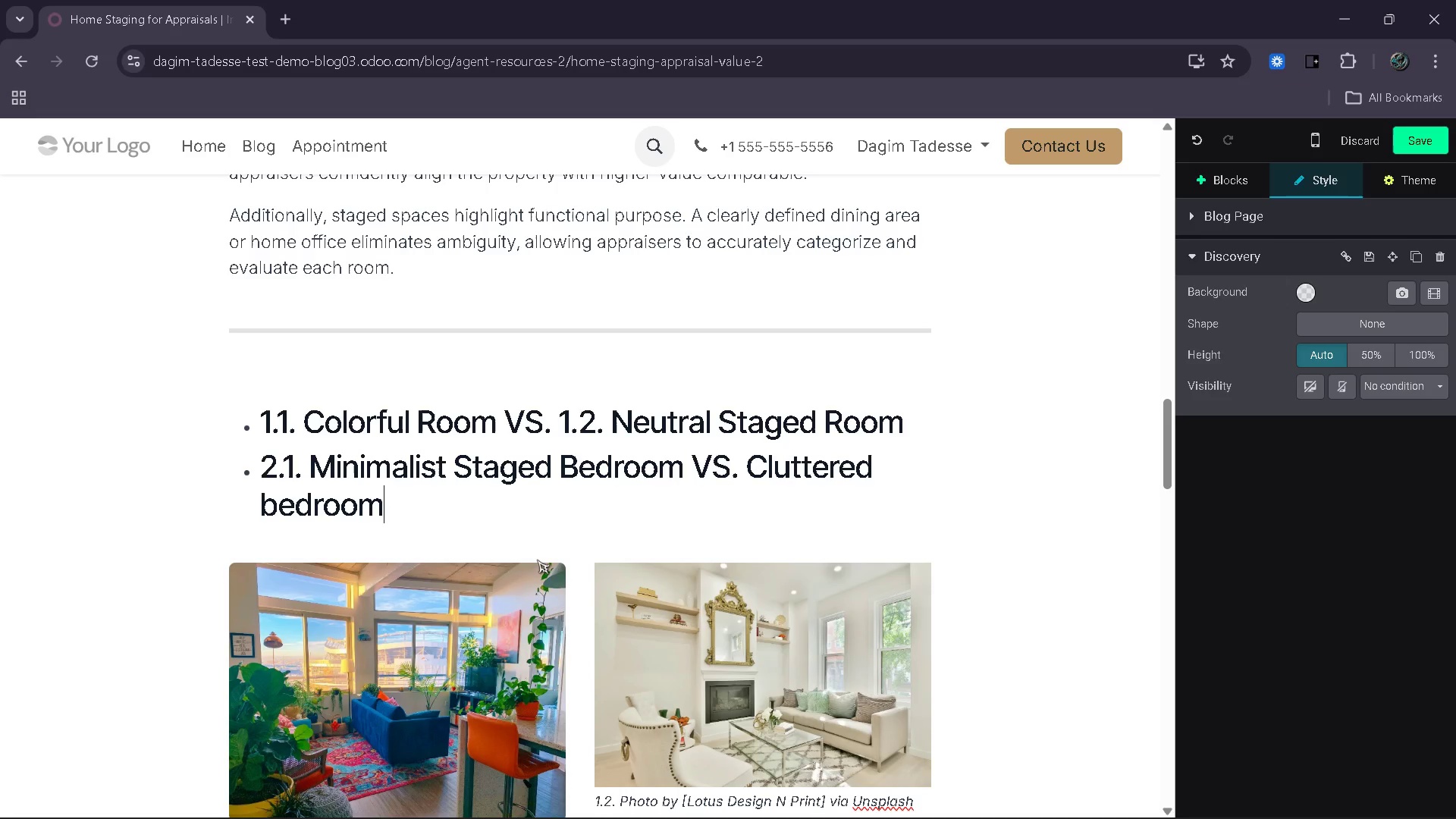 
left_click([253, 419])
 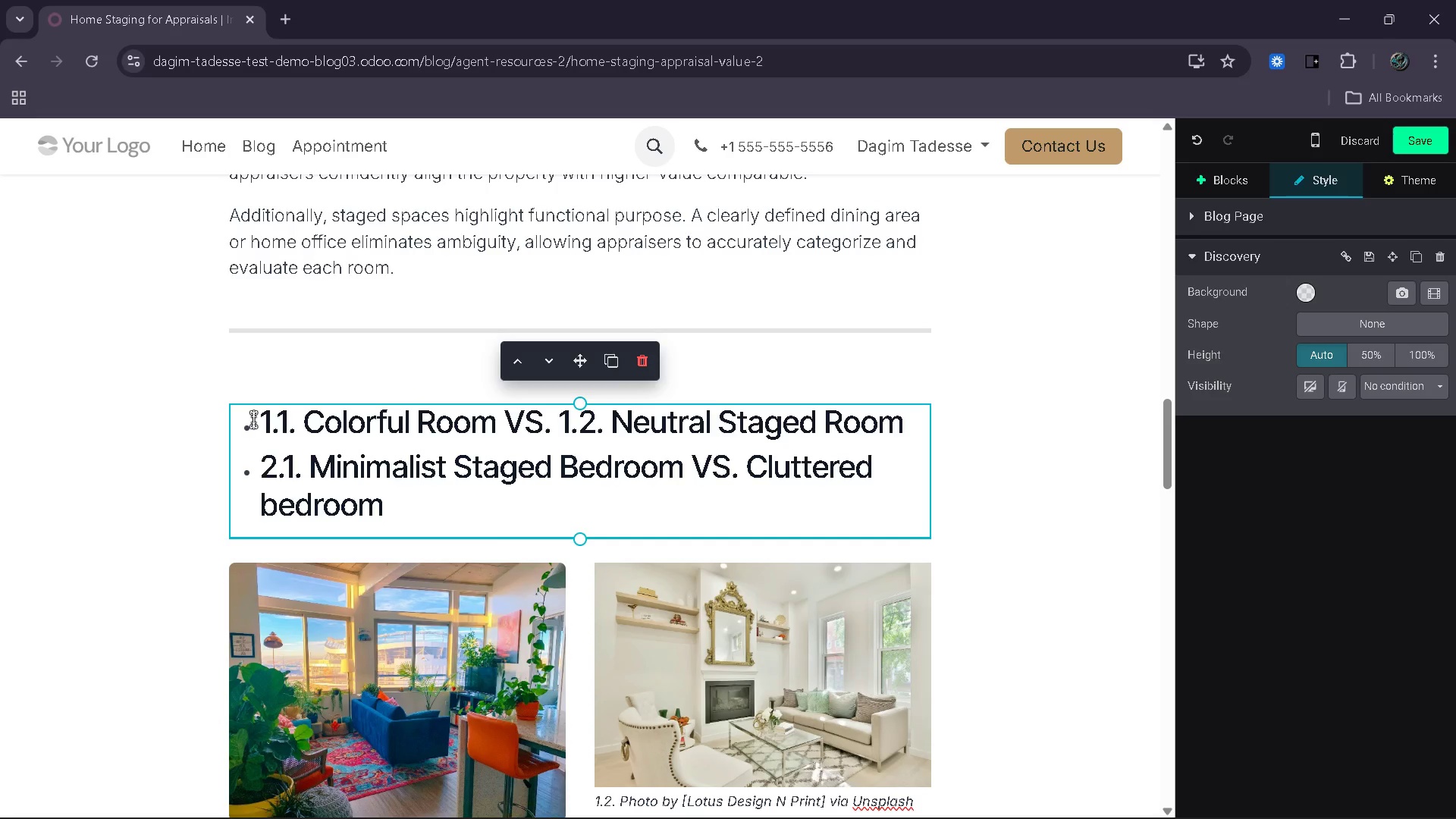 
key(ArrowLeft)
 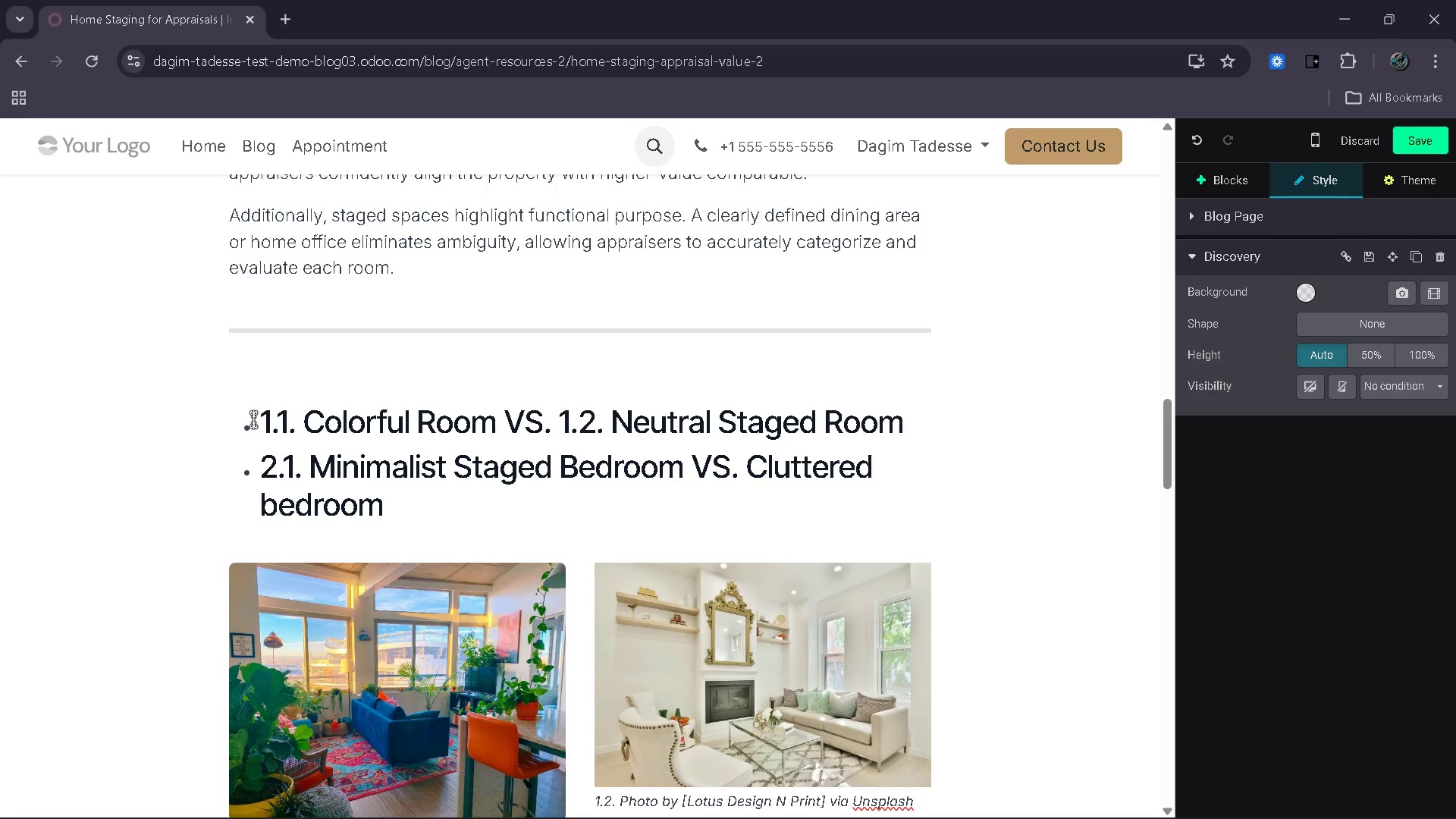 
key(ArrowDown)
 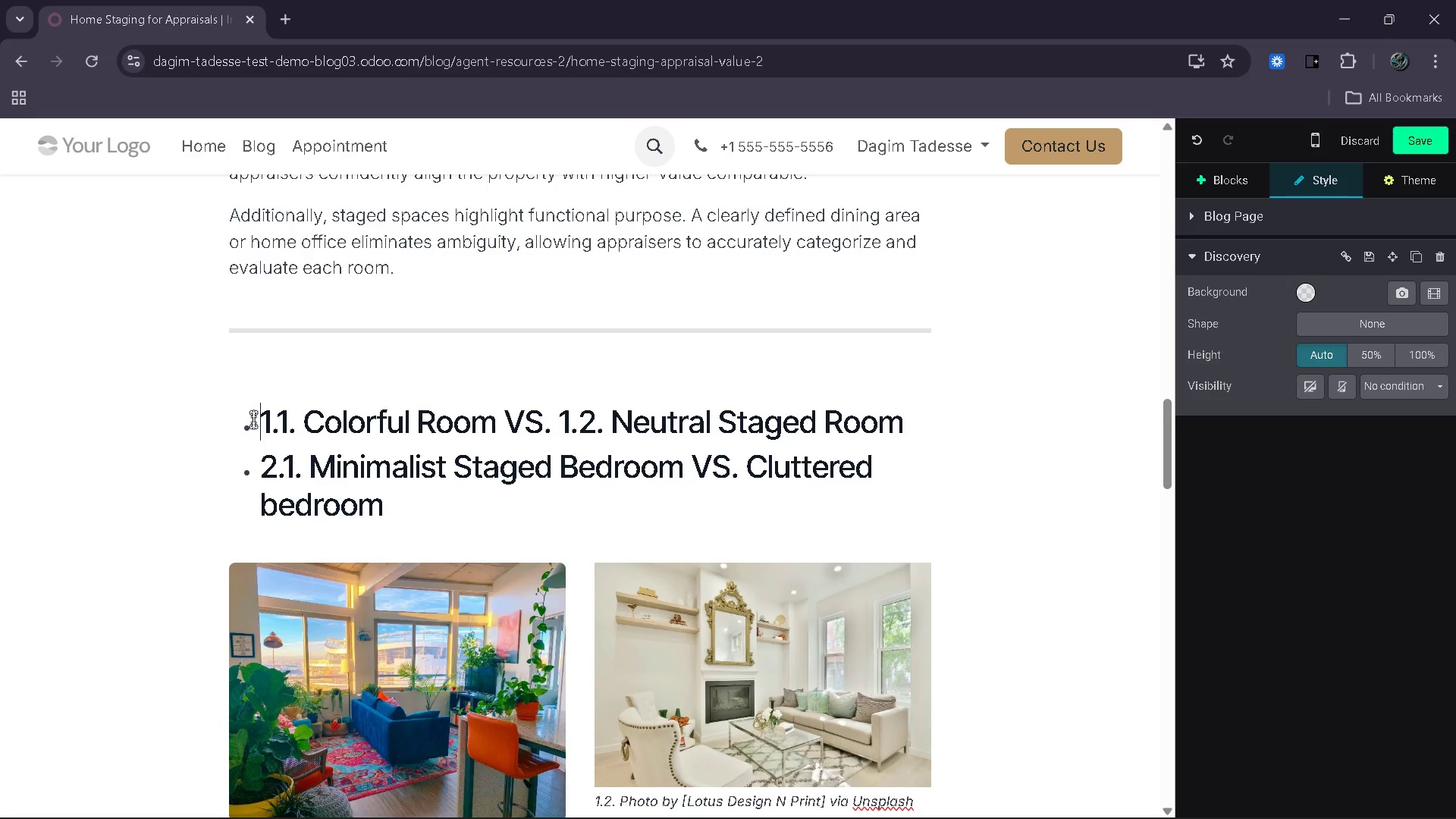 
key(Enter)
 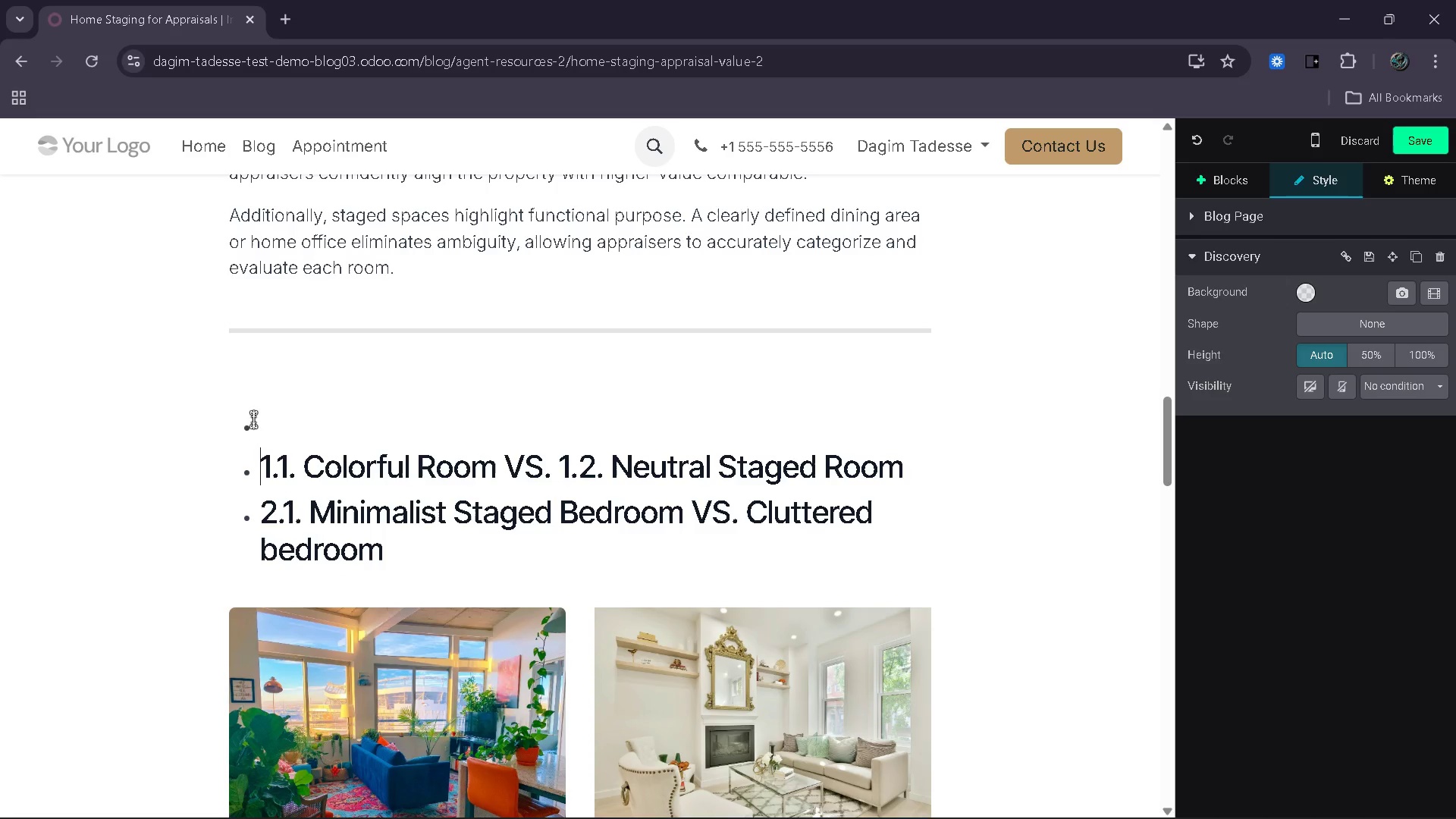 
key(ArrowUp)
 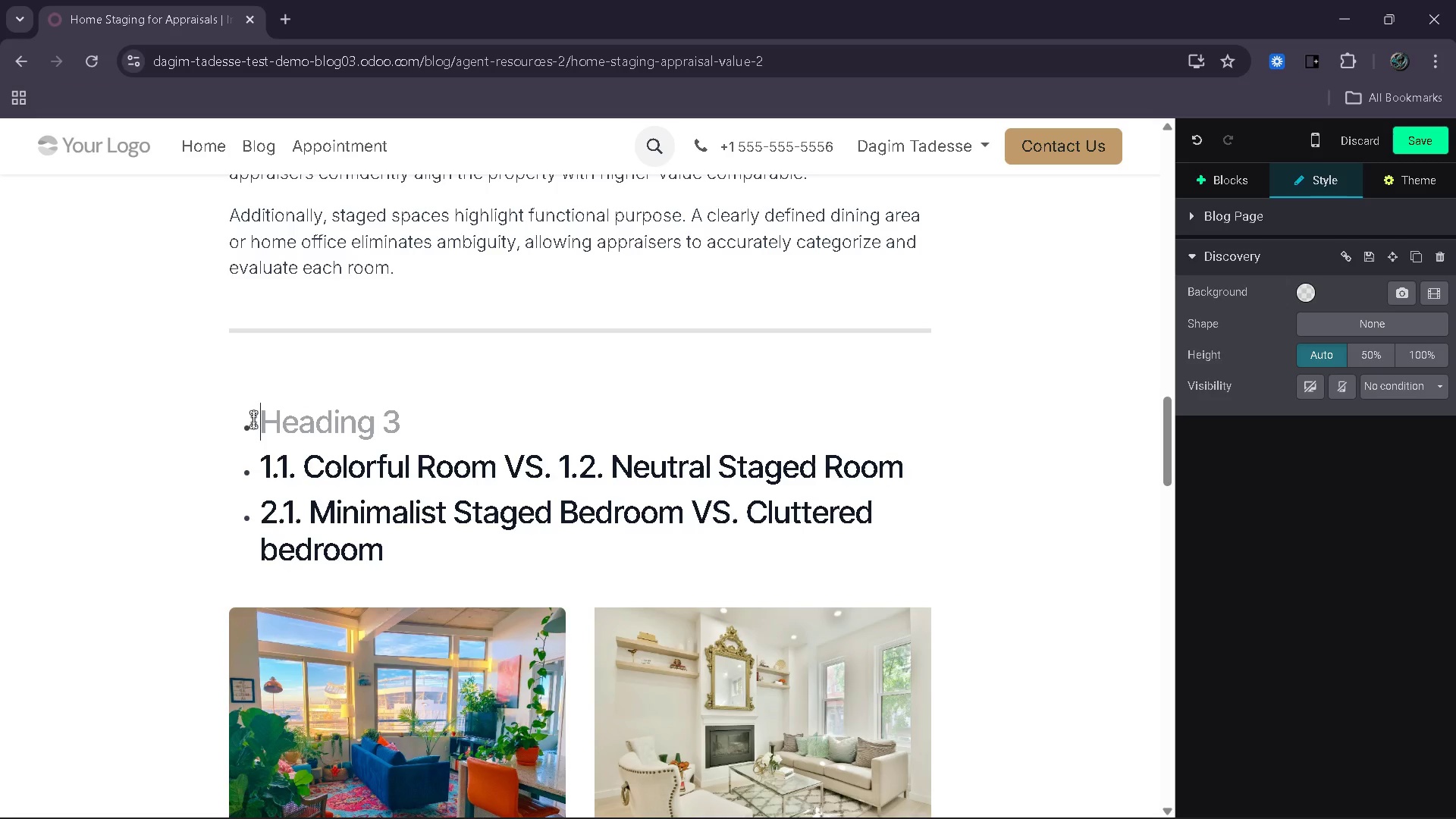 
key(Backspace)
 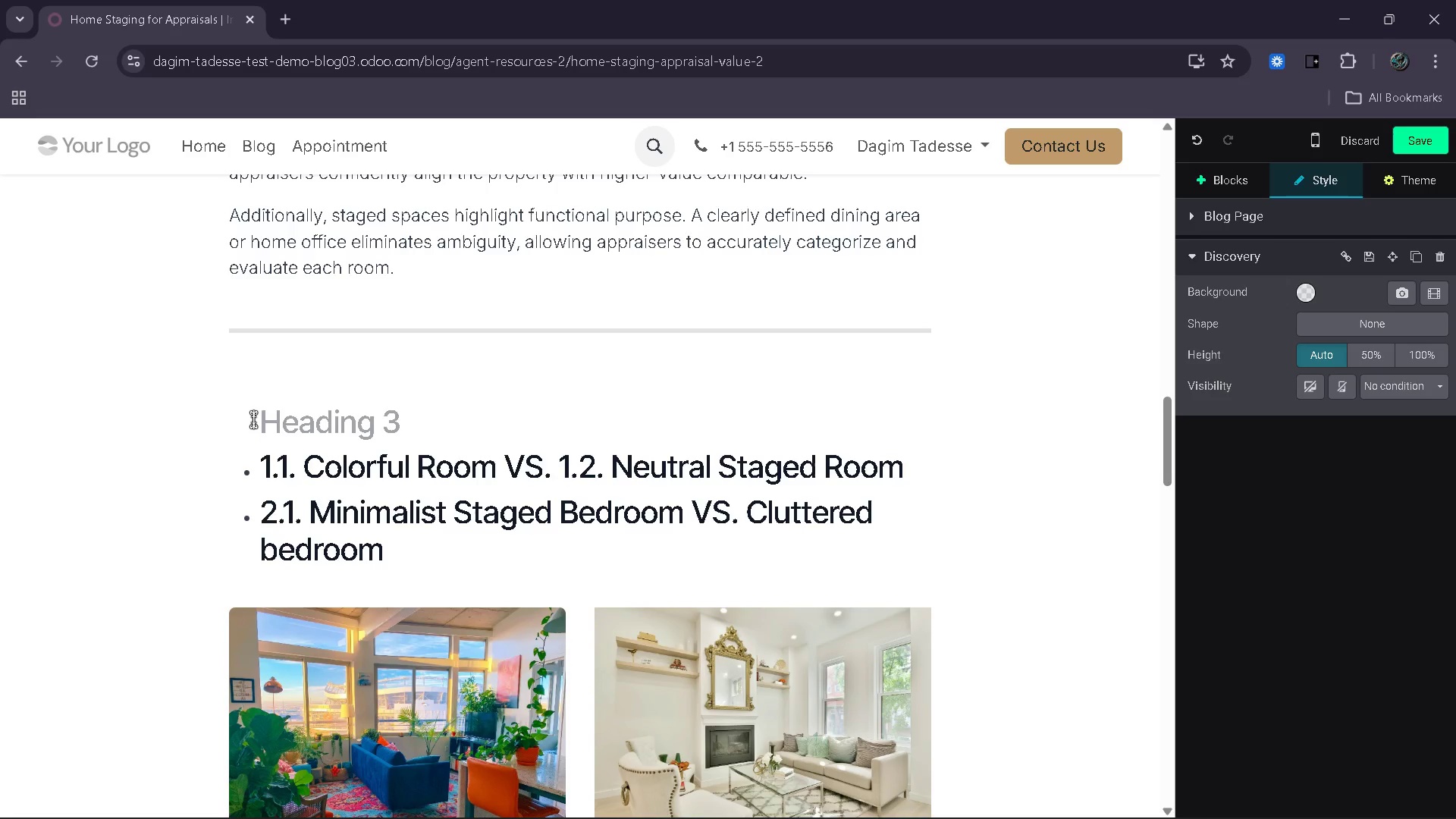 
type(Comparisons)
 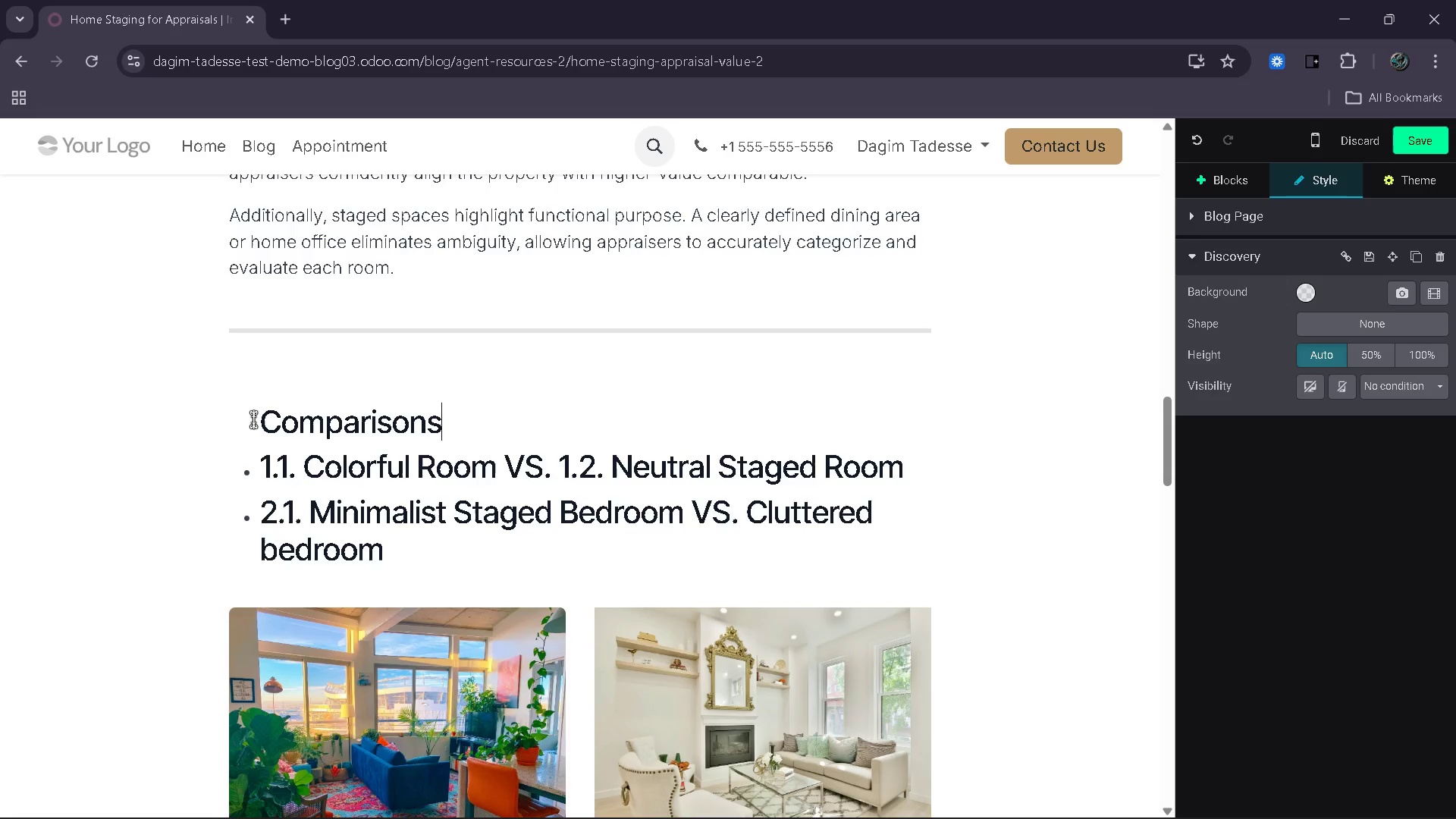 
wait(6.27)
 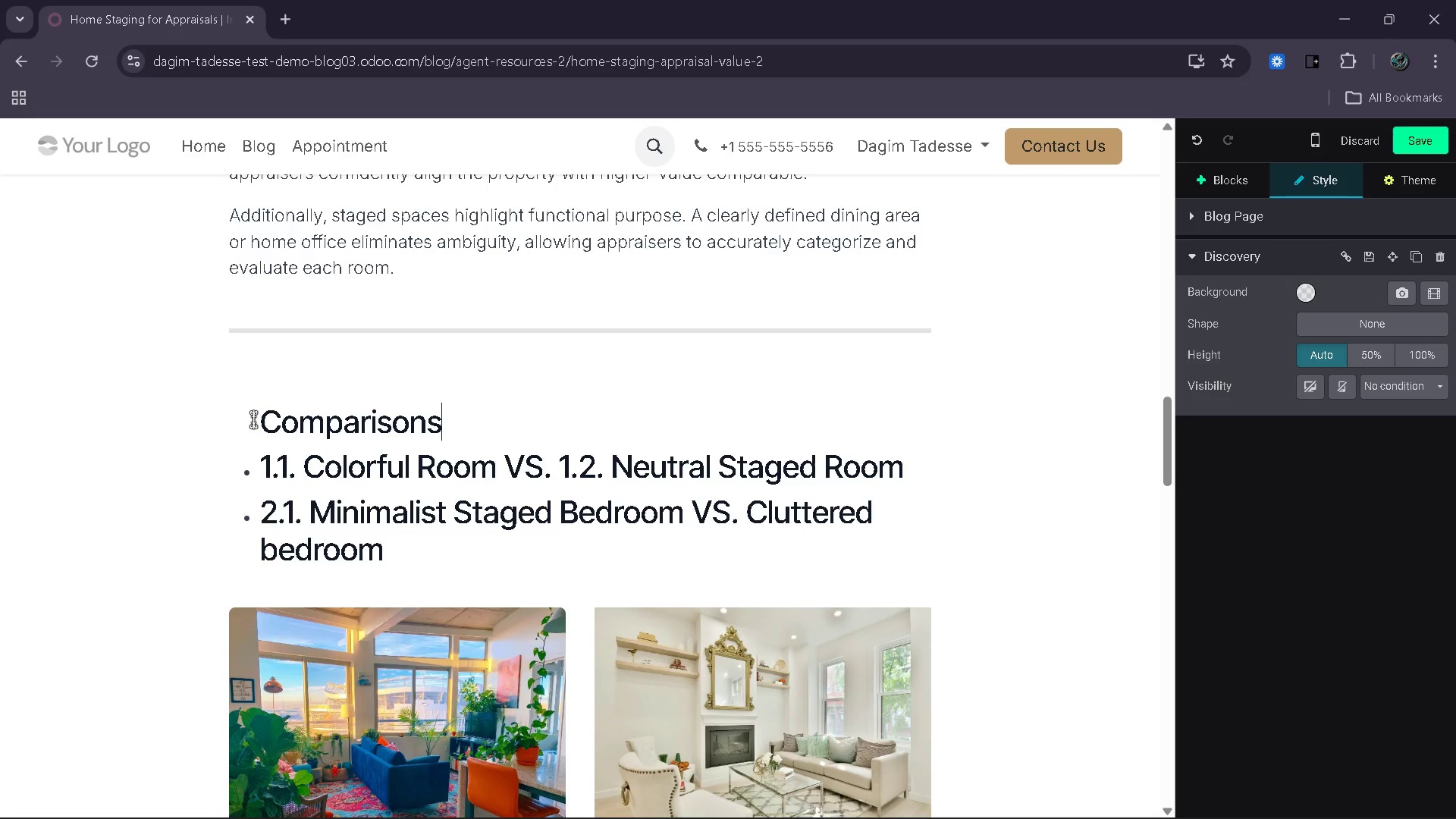 
key(Control+ControlLeft)
 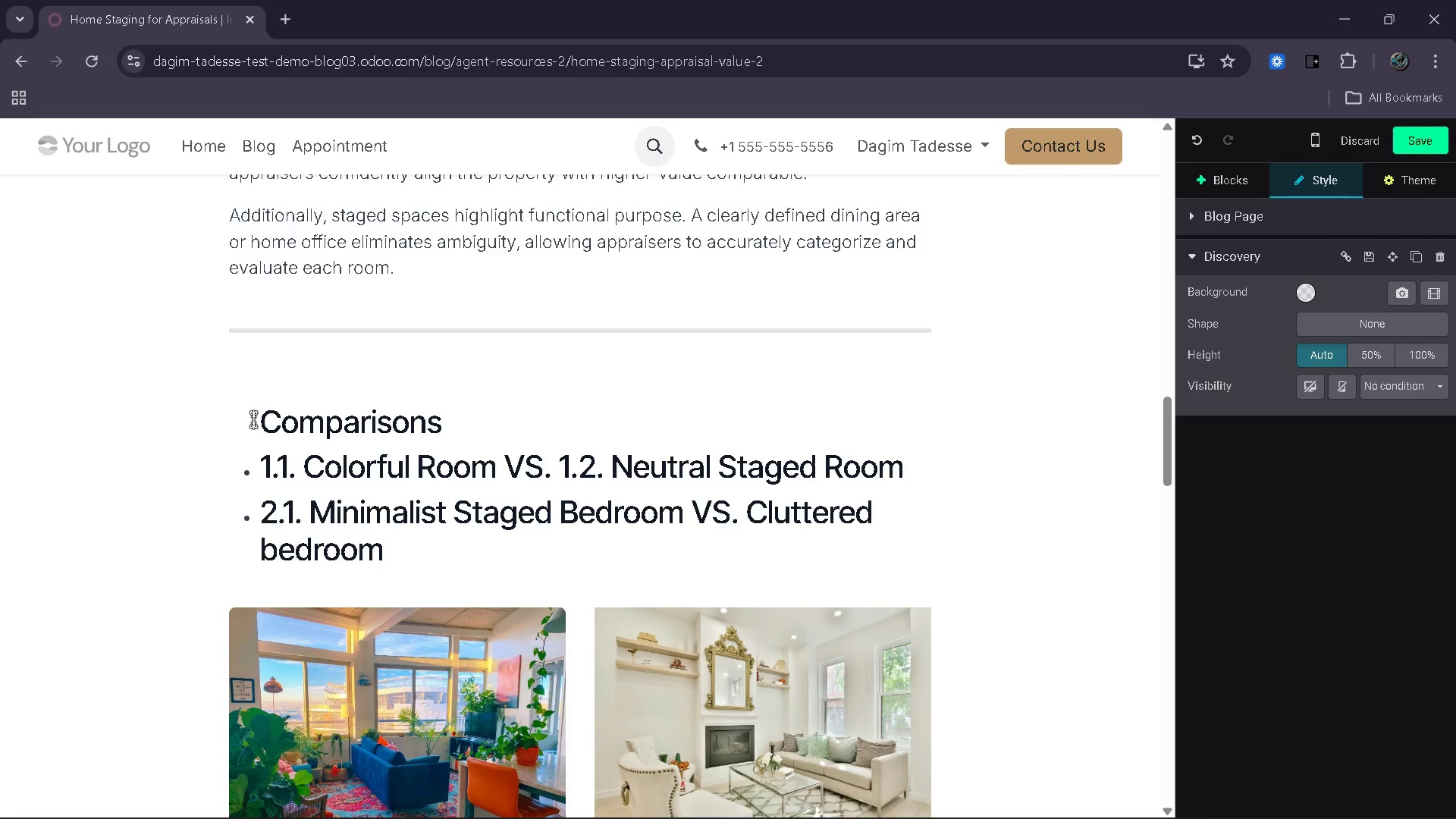 
key(Control+Z)
 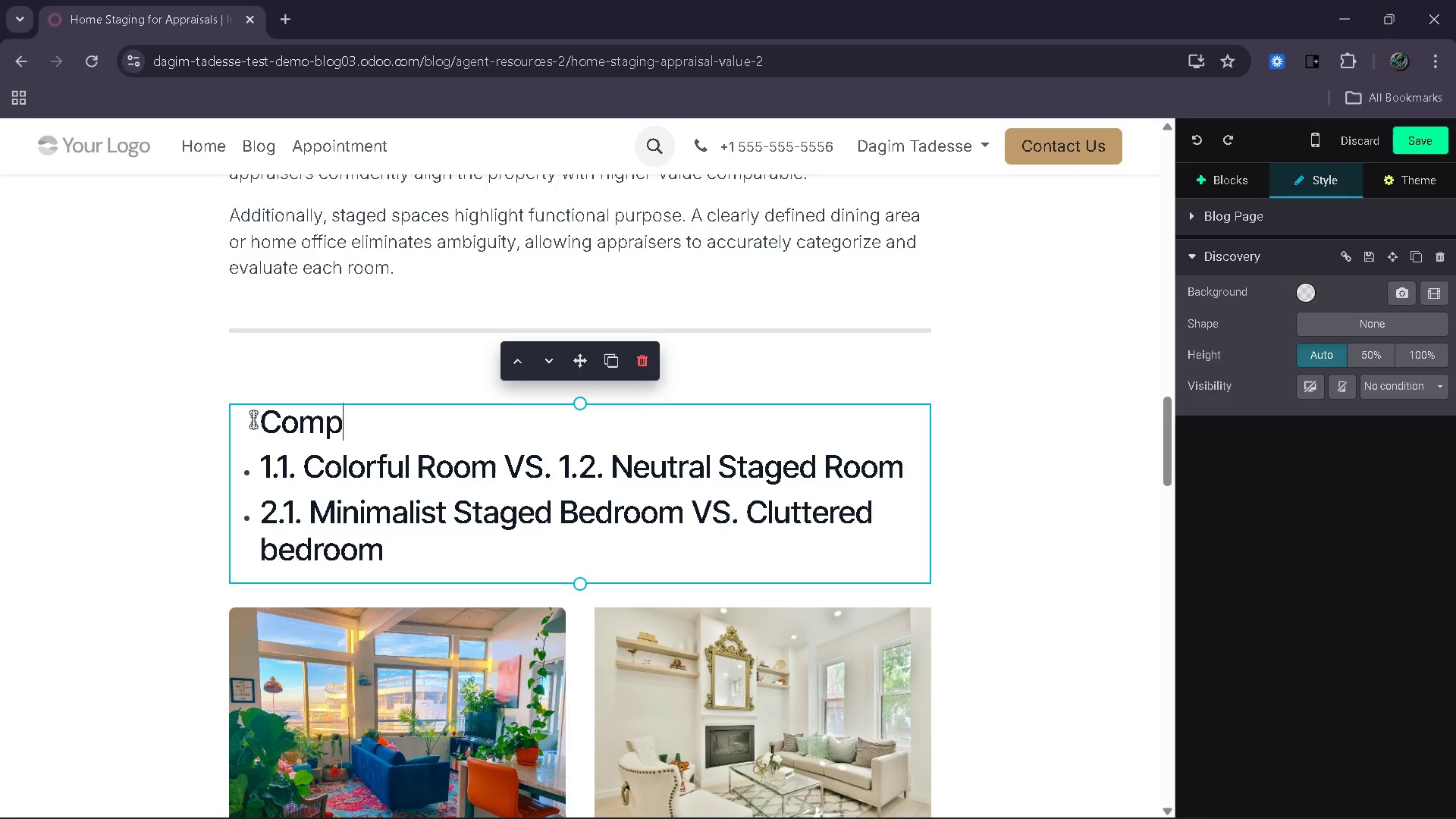 
key(Control+ControlLeft)
 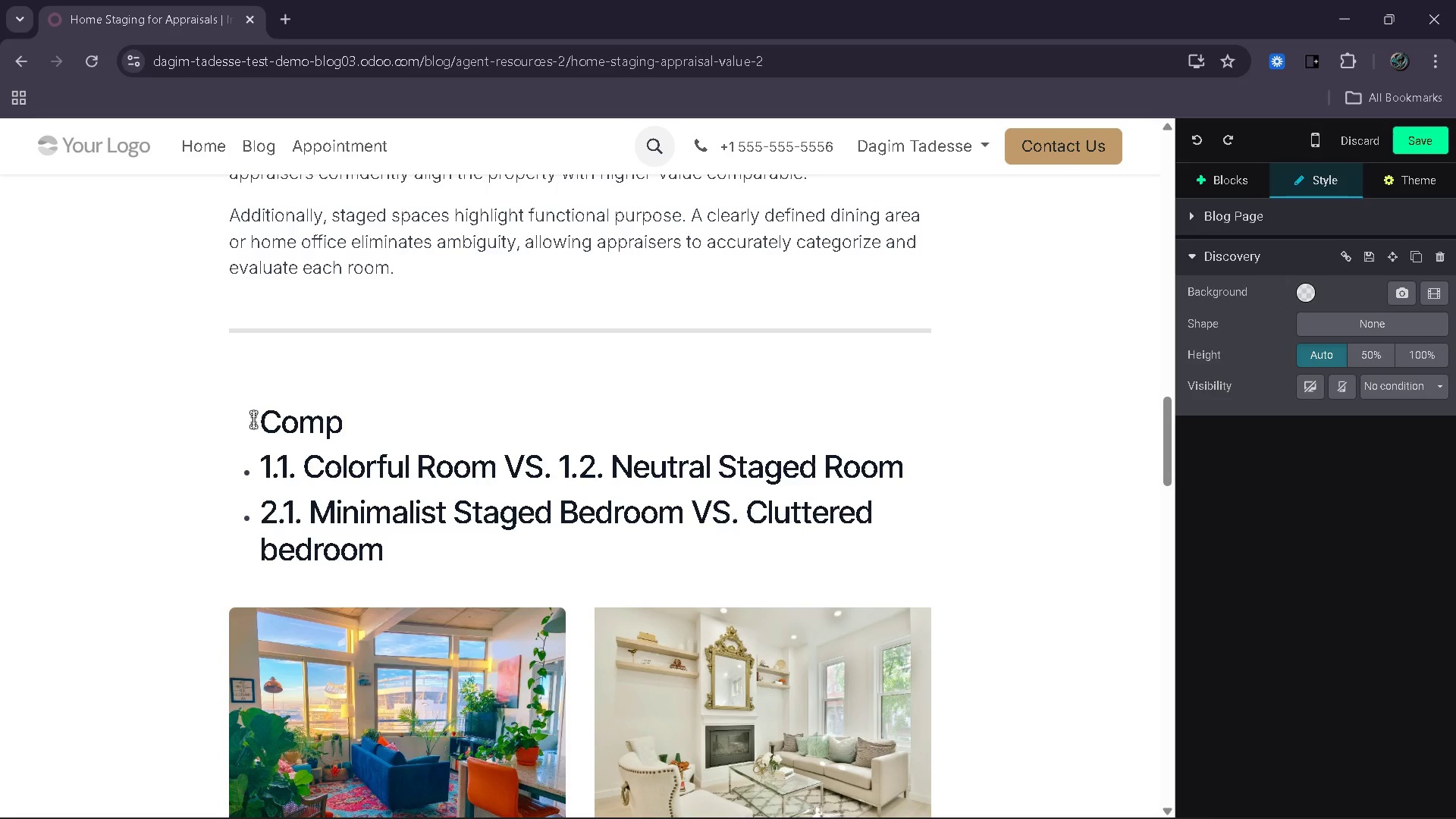 
key(Control+Z)
 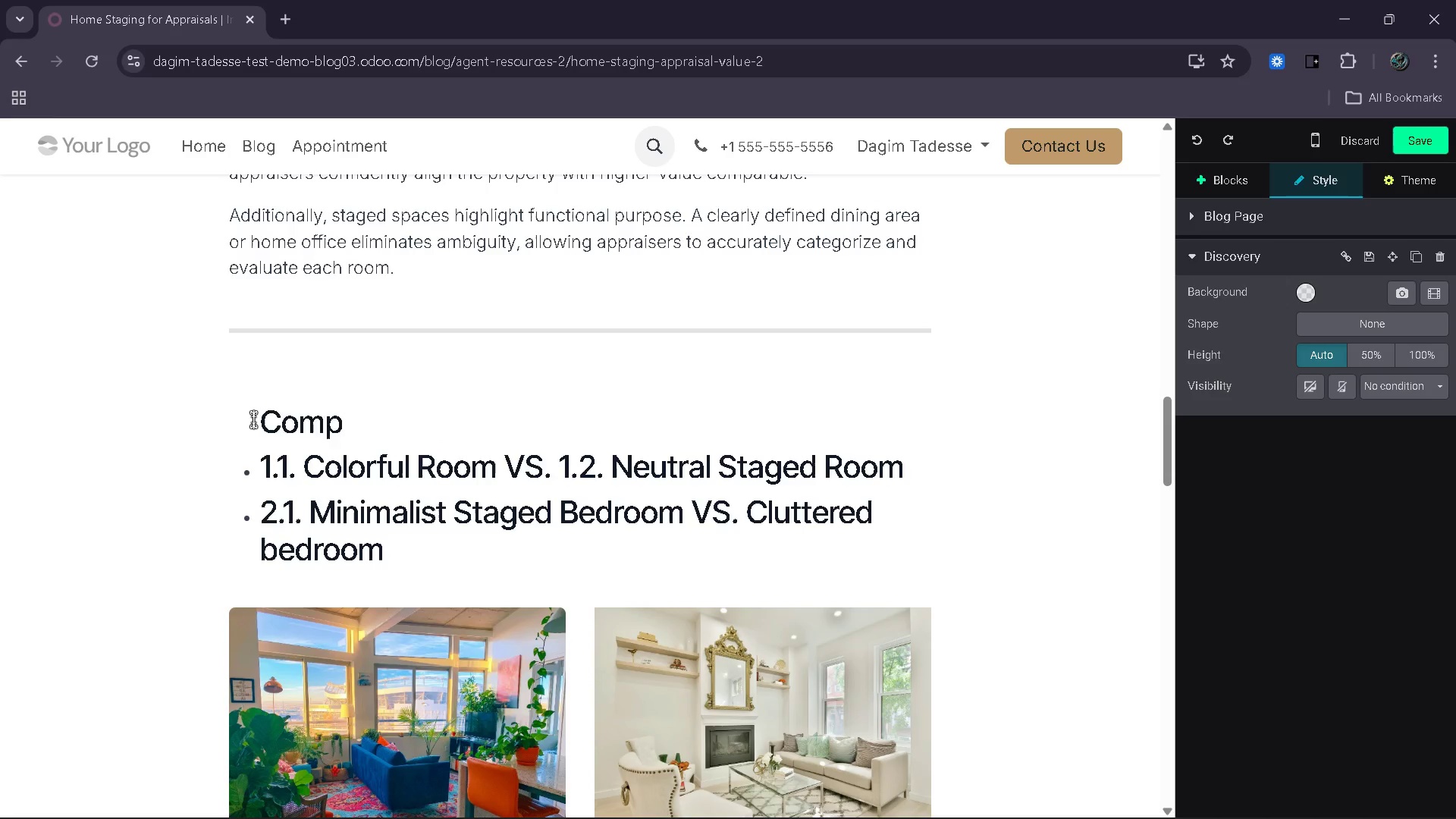 
key(Control+ControlLeft)
 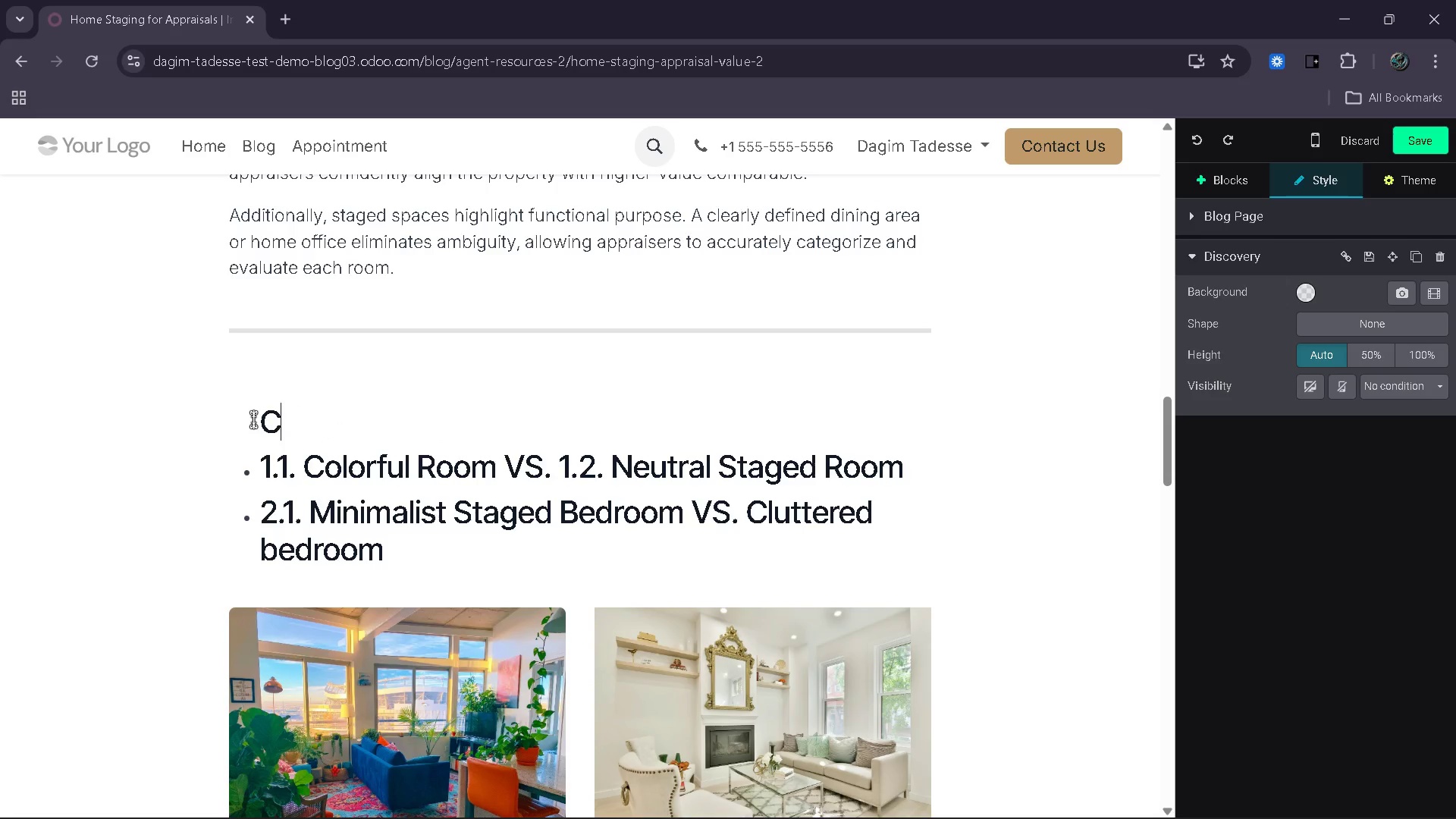 
key(Control+Z)
 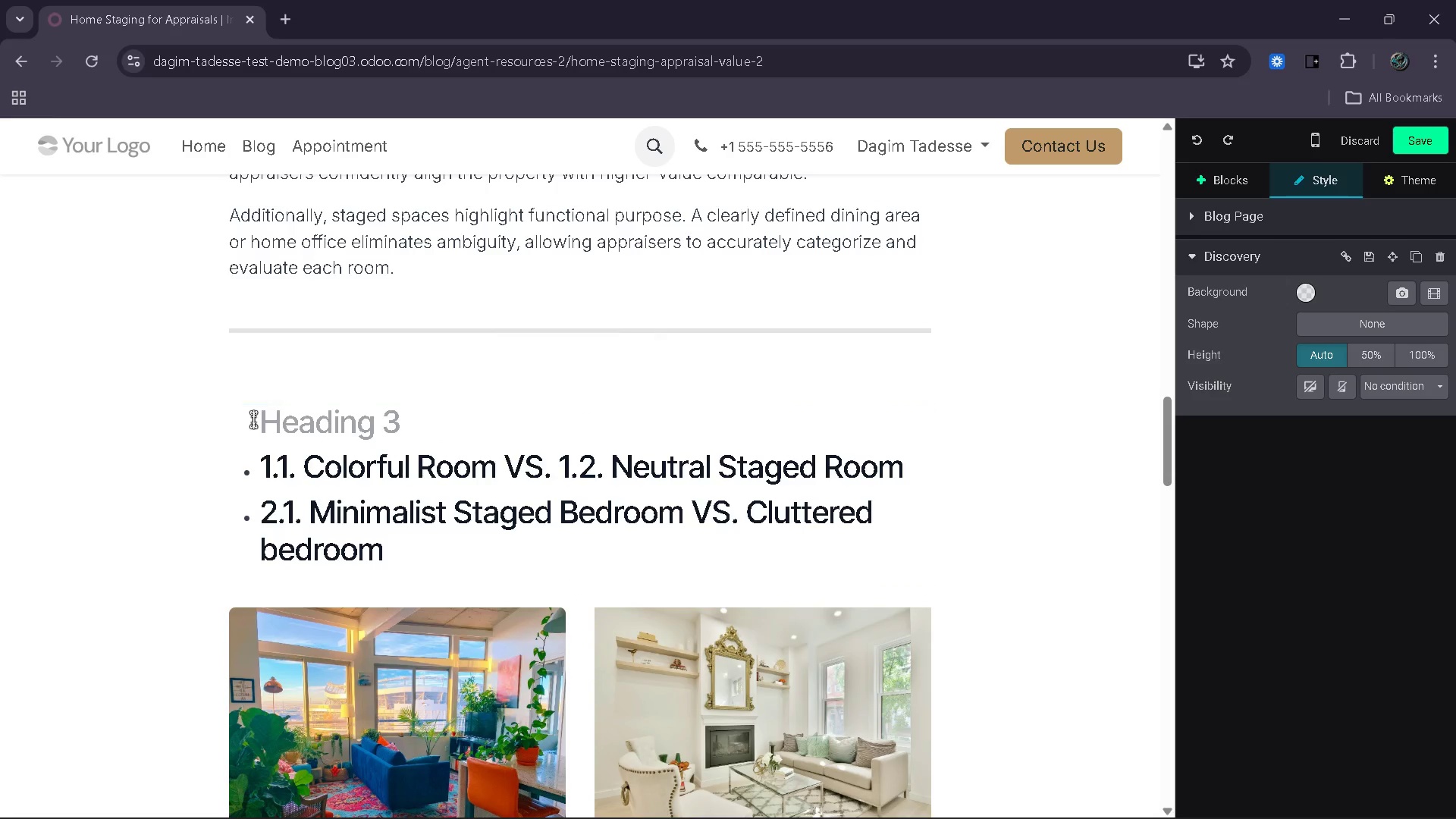 
key(Control+ControlLeft)
 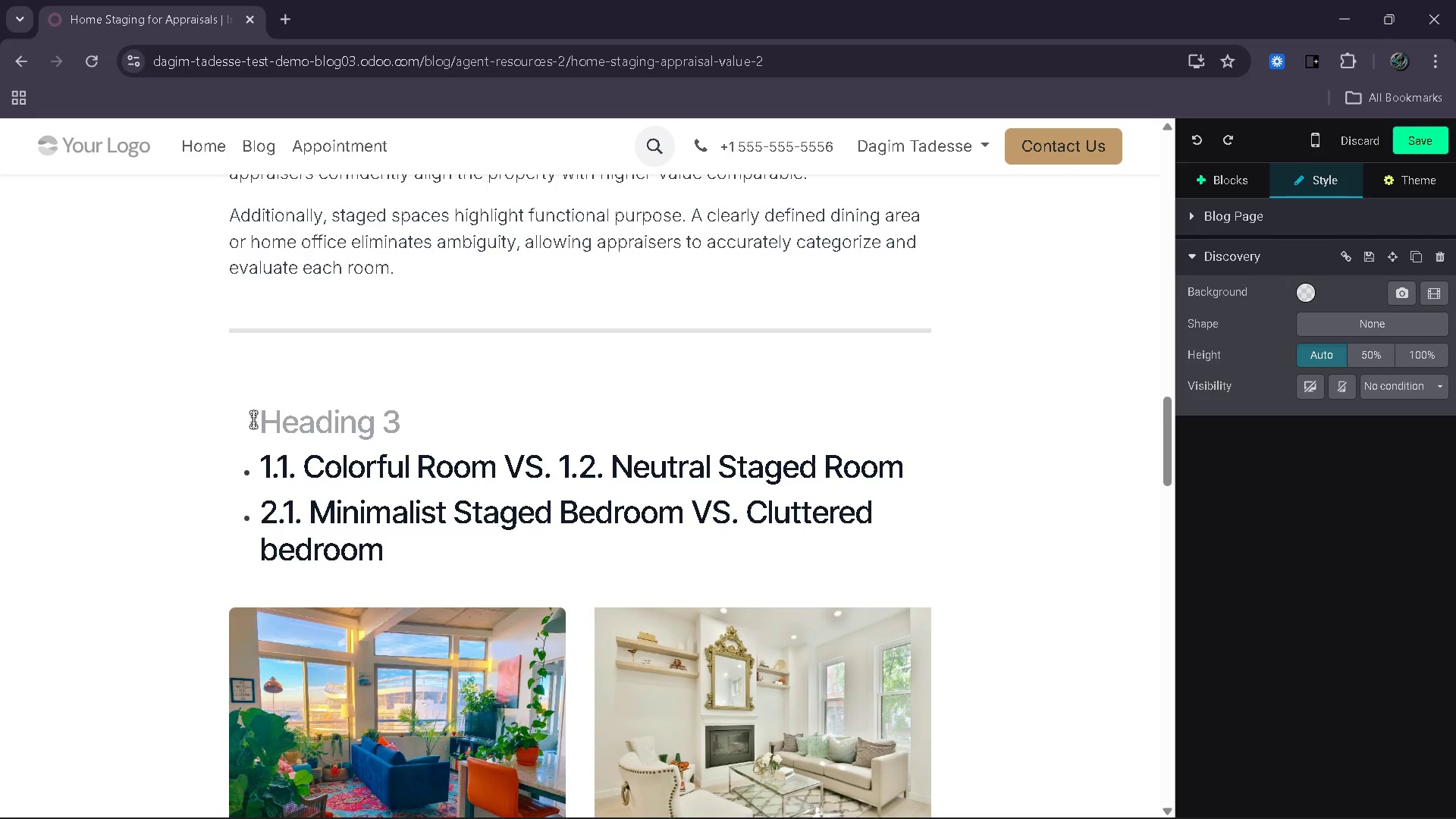 
key(Control+Z)
 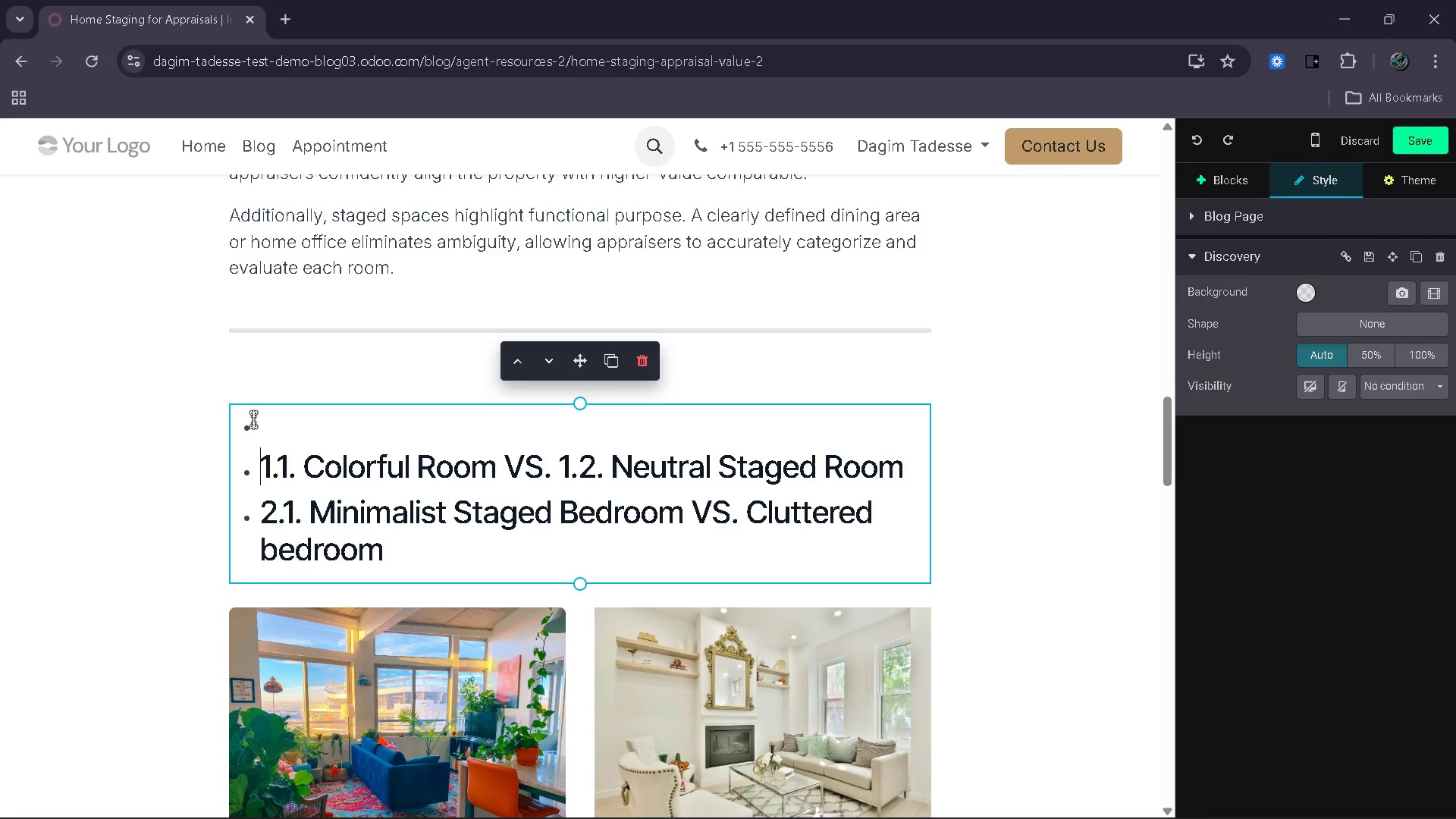 
key(Control+ControlLeft)
 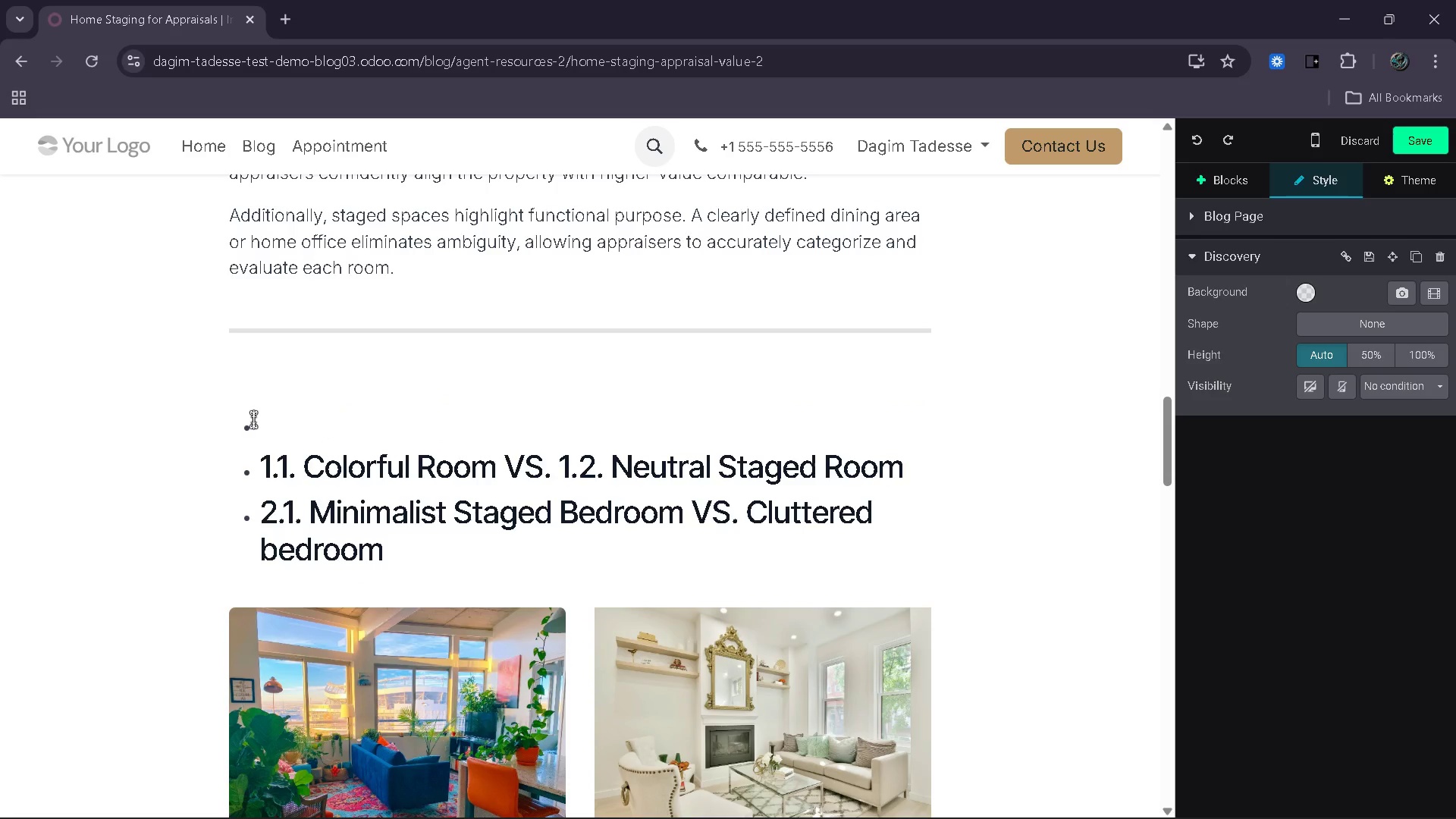 
key(Control+Z)
 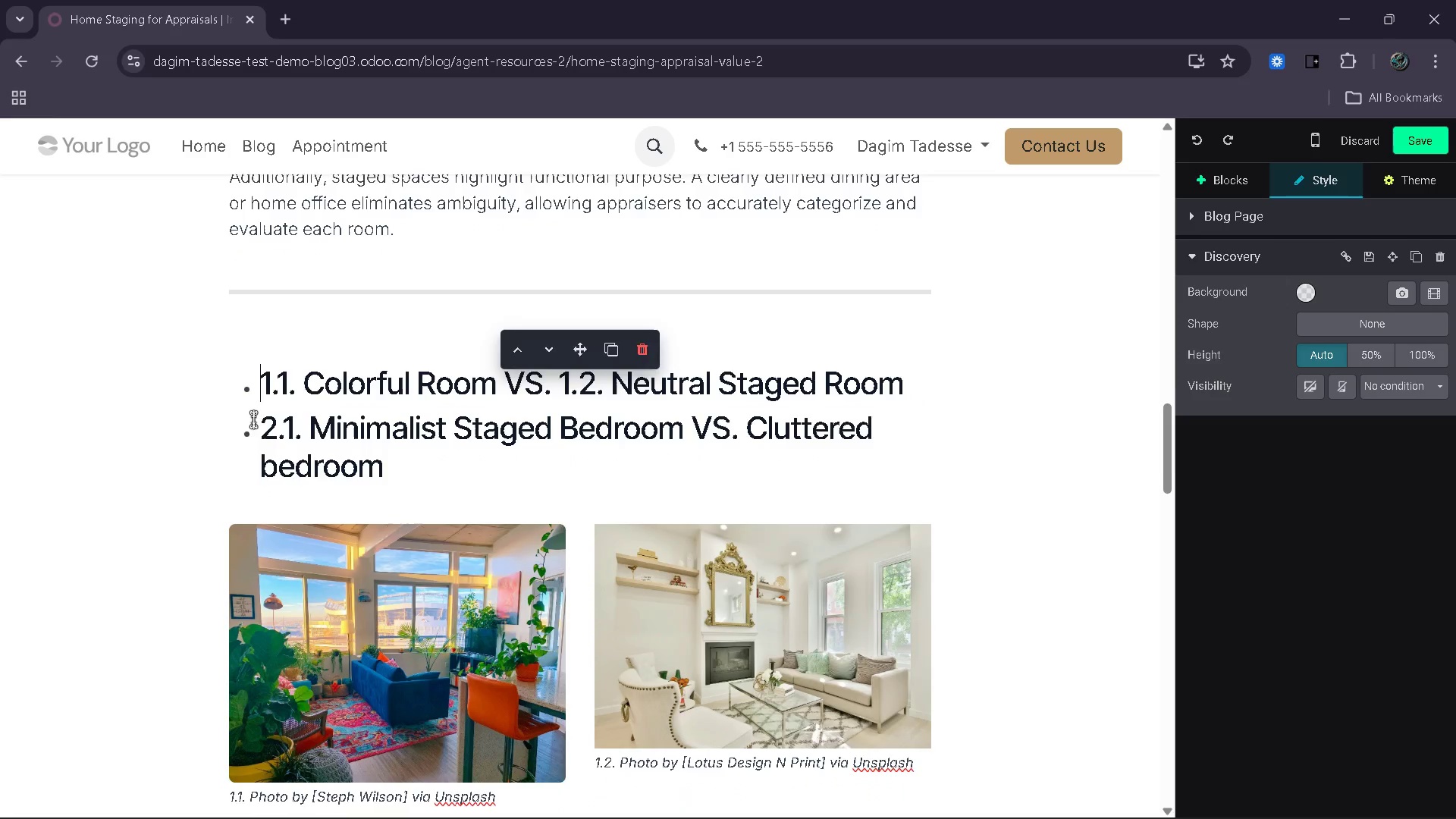 
left_click([110, 422])
 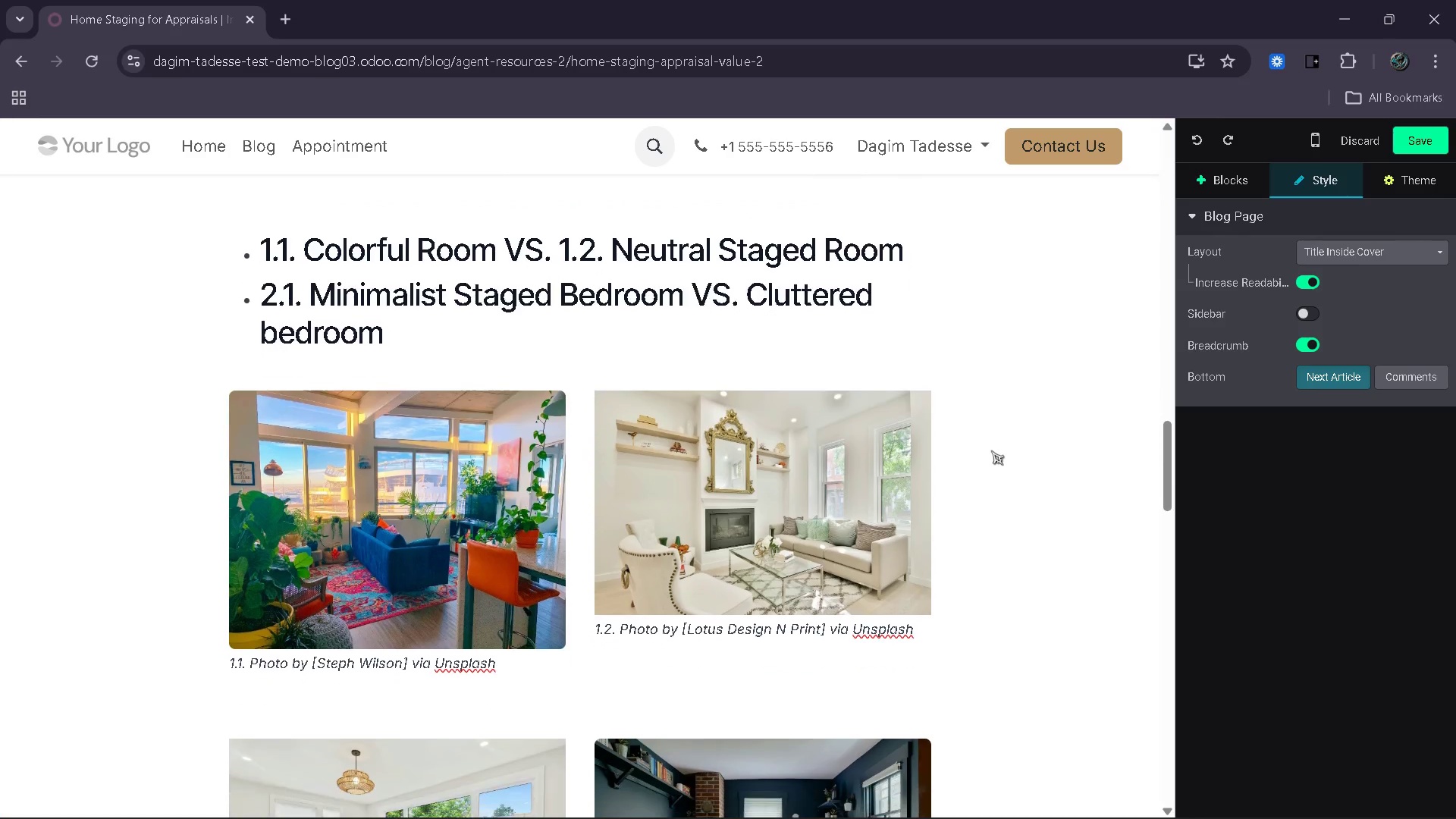 
wait(5.56)
 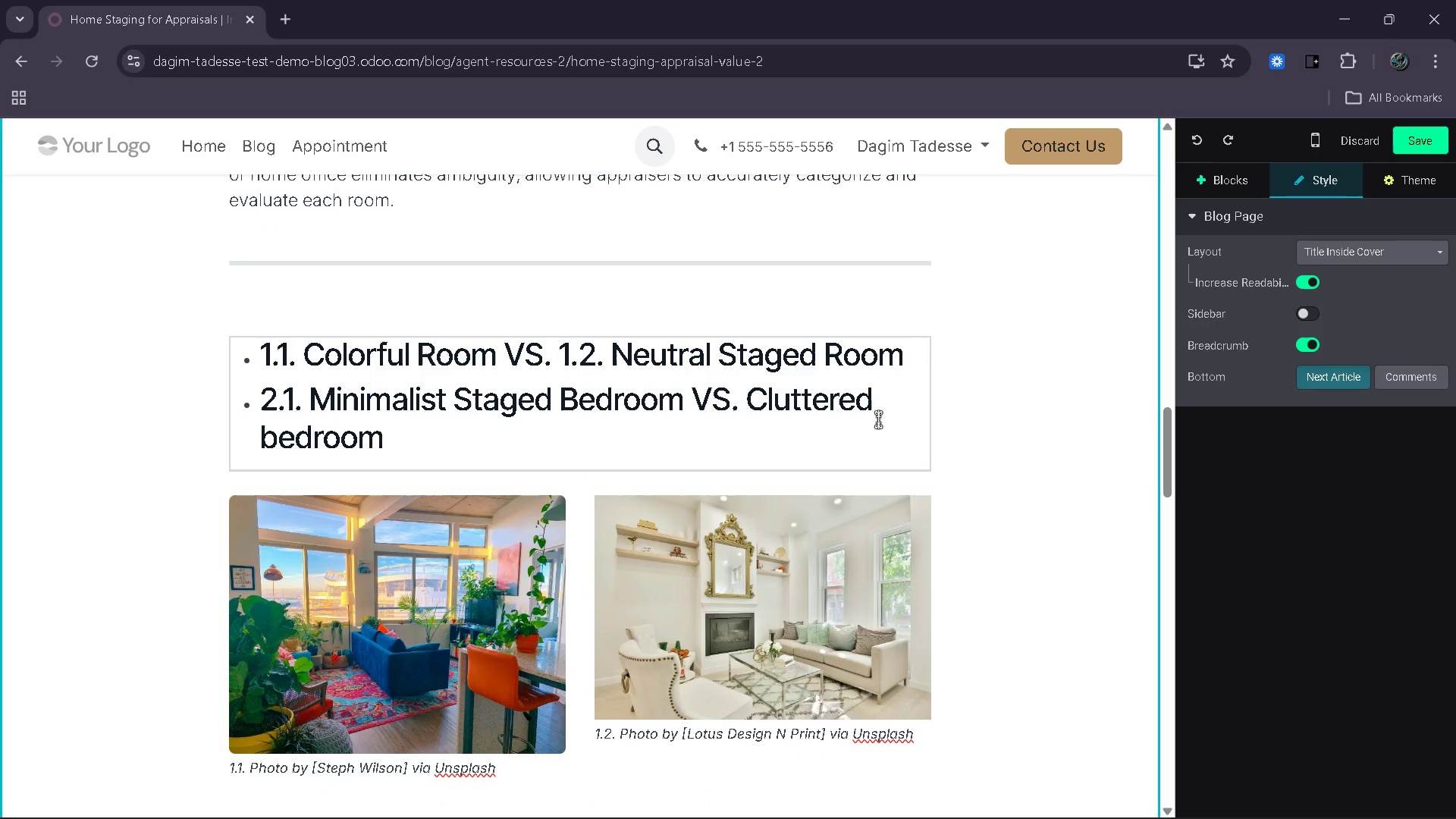 
left_click([991, 450])
 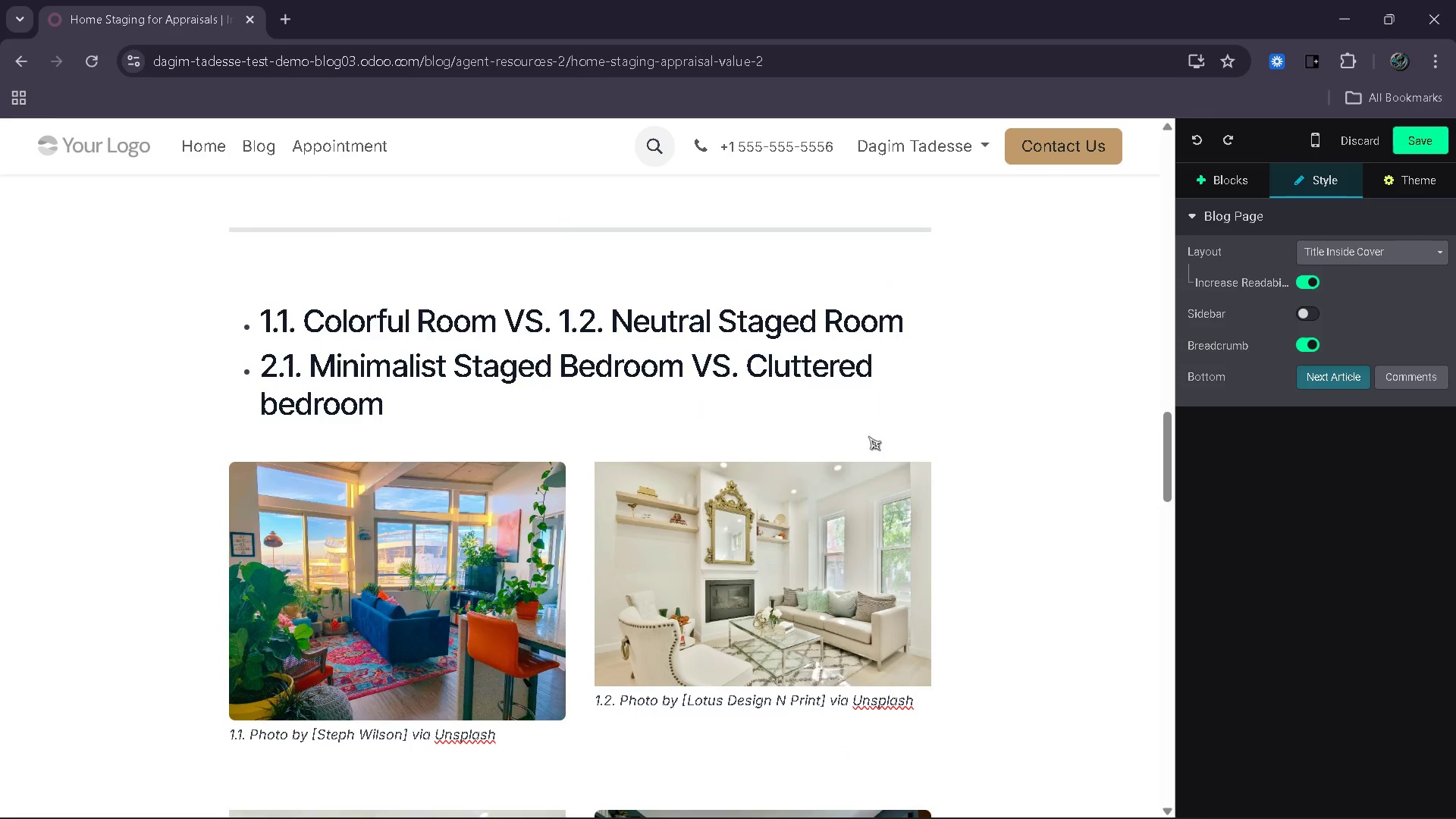 
left_click([805, 418])
 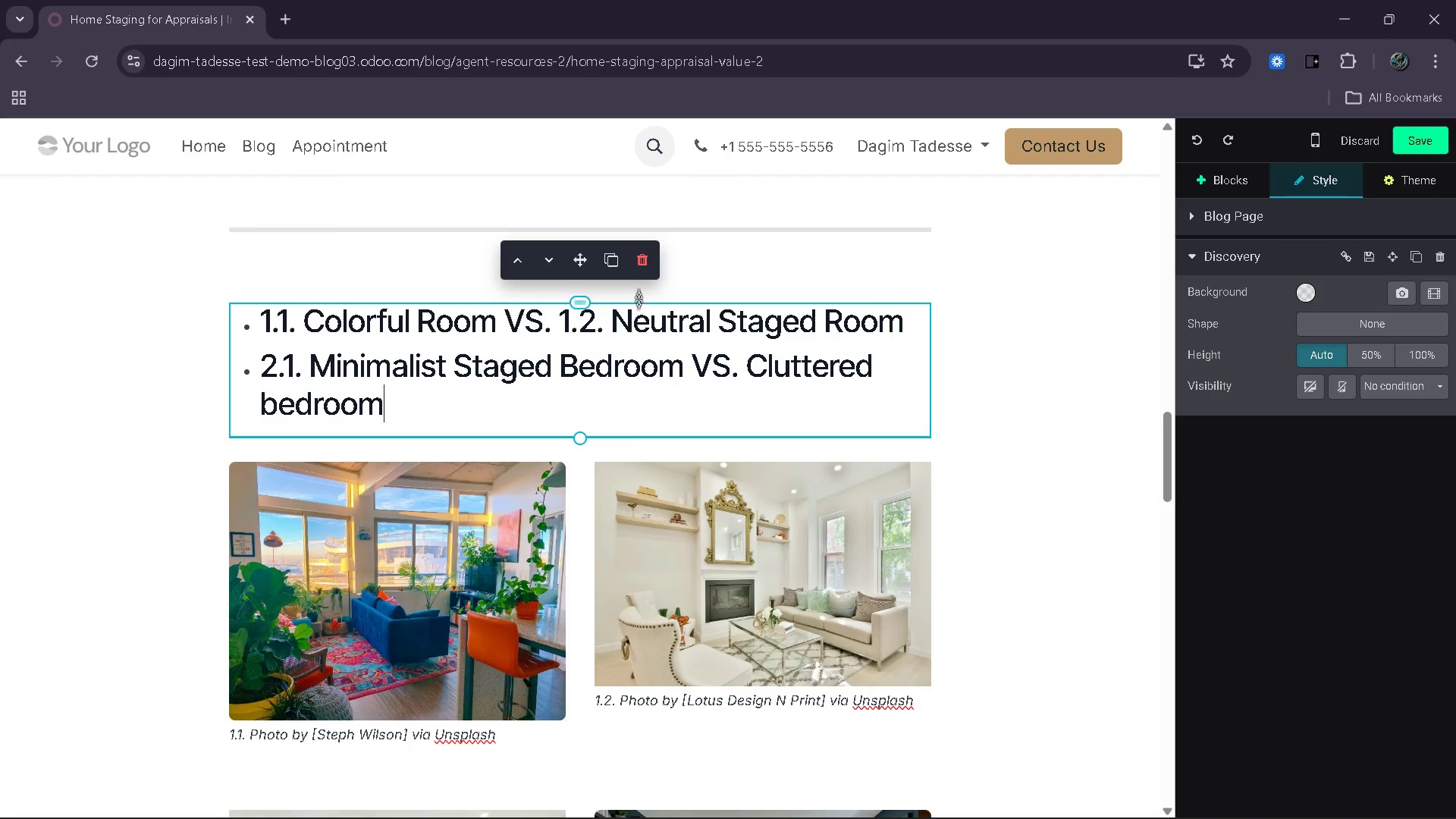 
mouse_move([667, 290])
 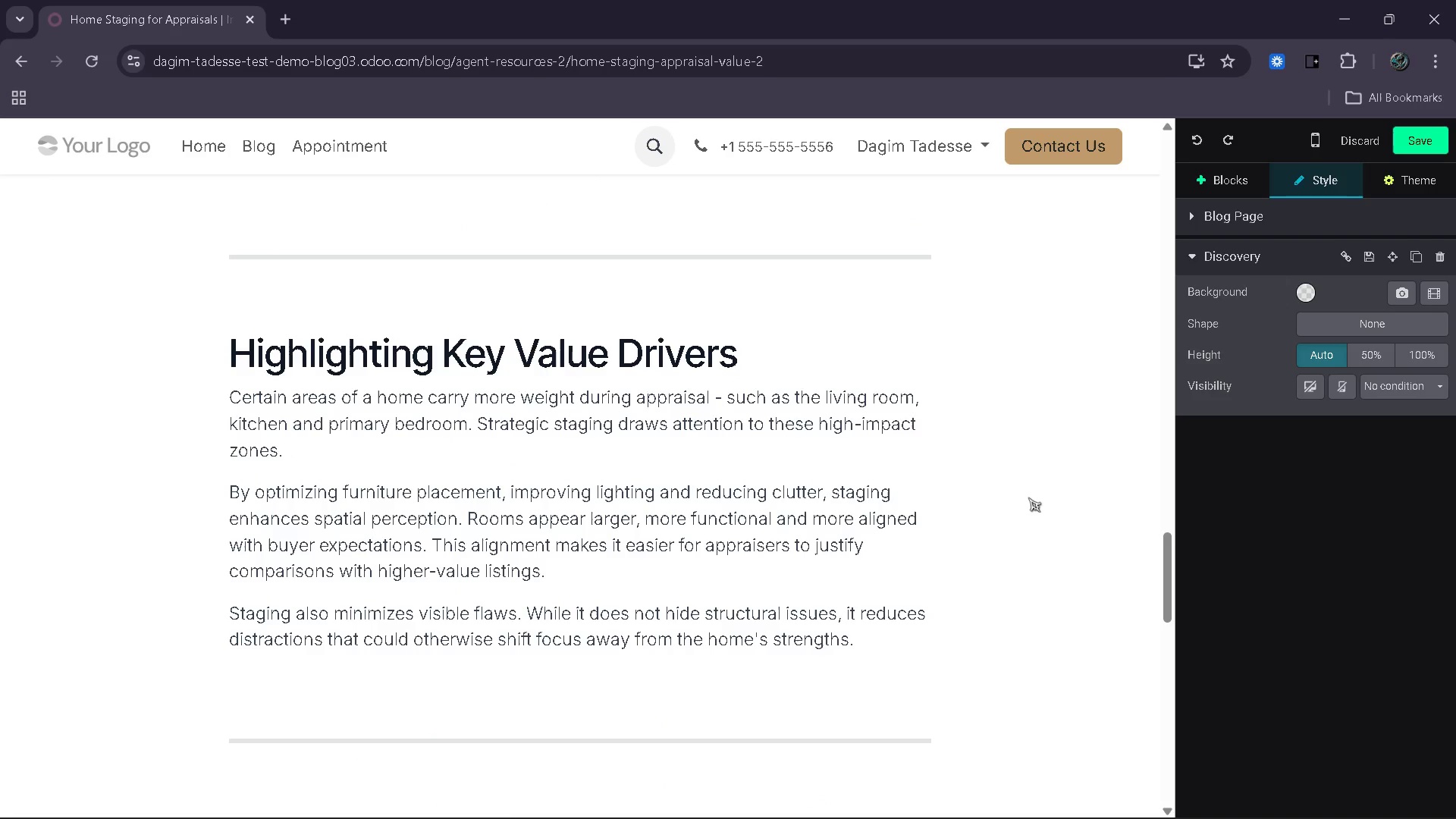 
wait(10.69)
 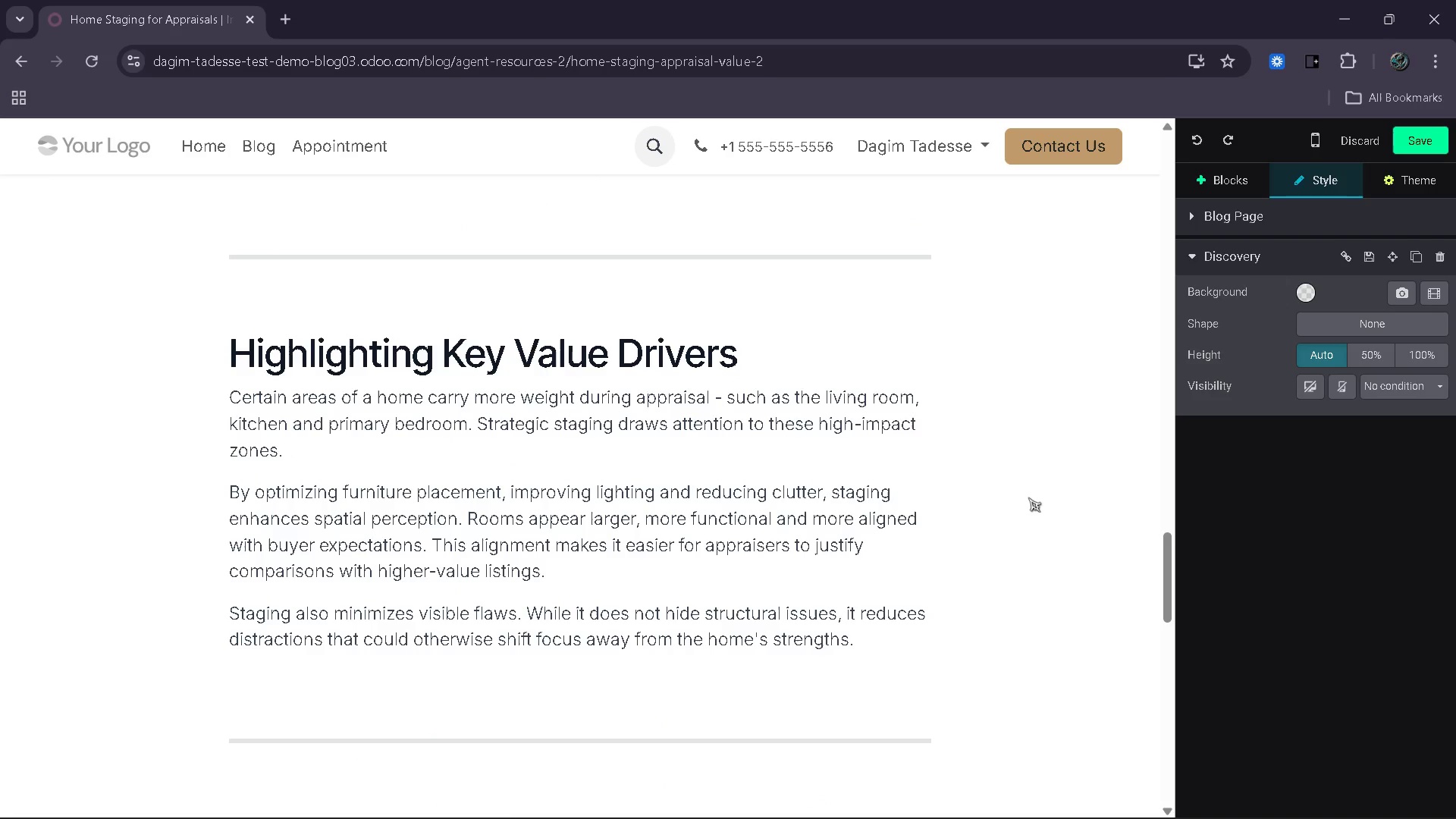 
left_click([1416, 140])
 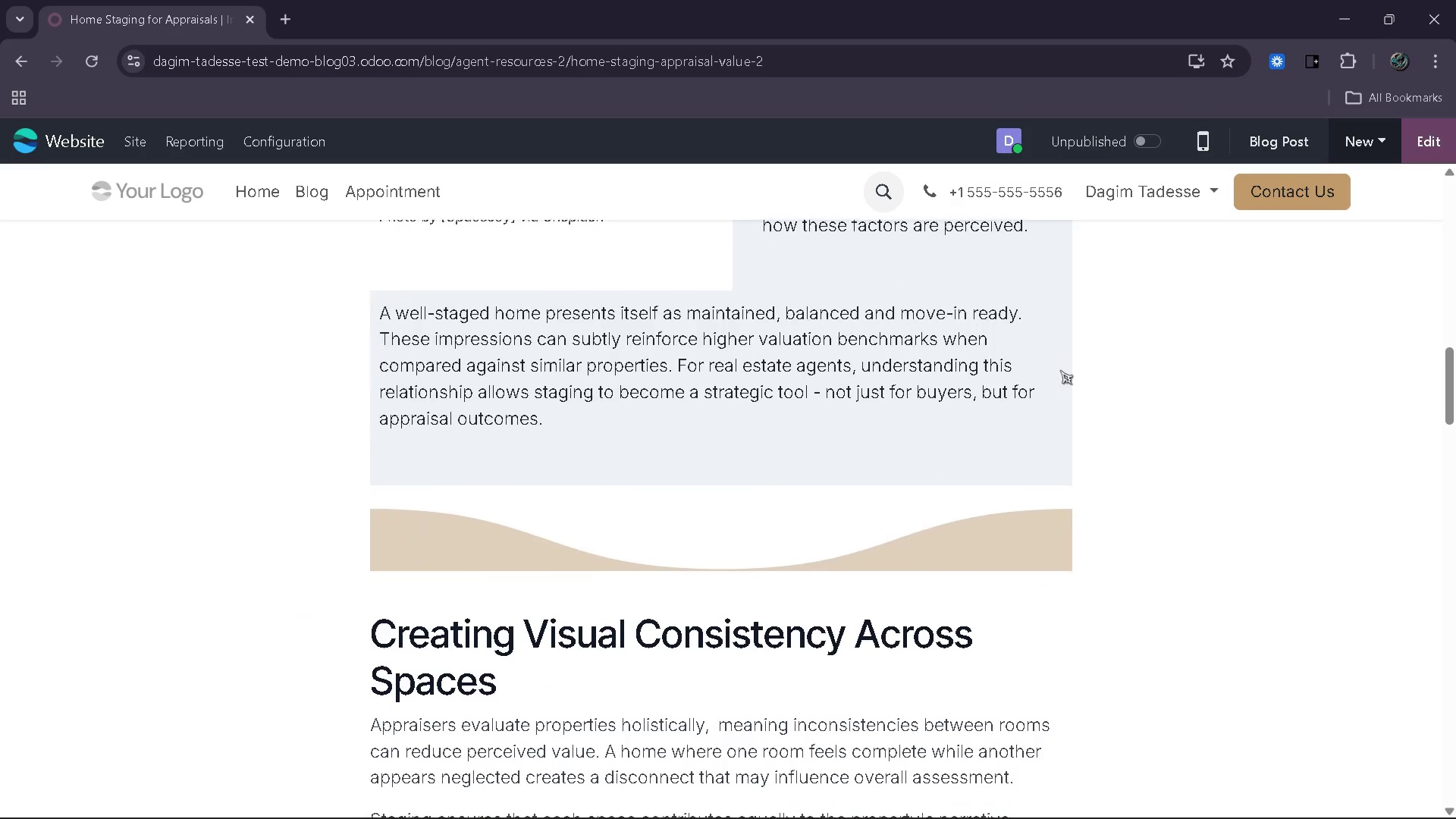 
wait(20.09)
 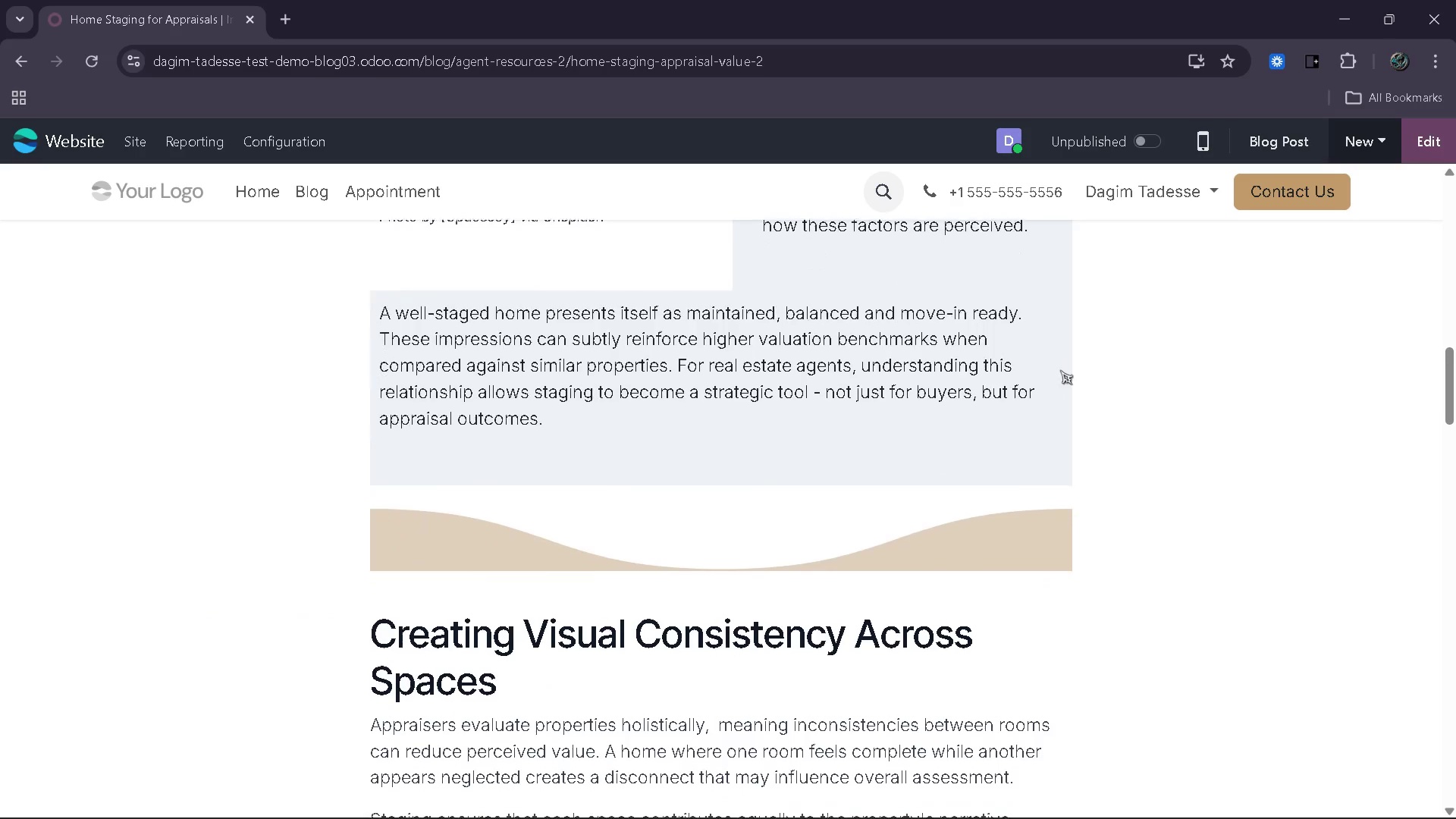 
left_click([1200, 139])
 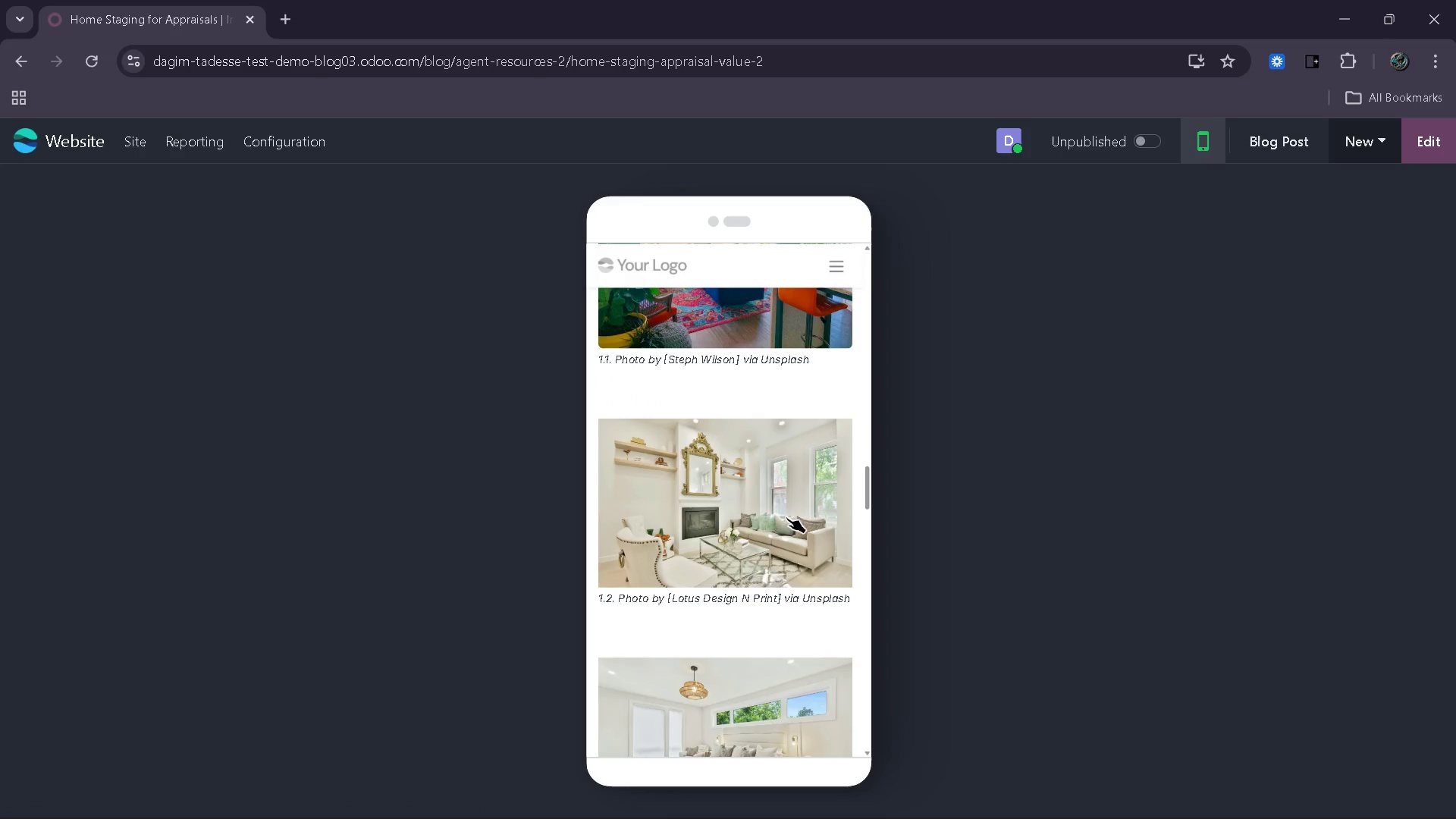 
left_click([1207, 148])
 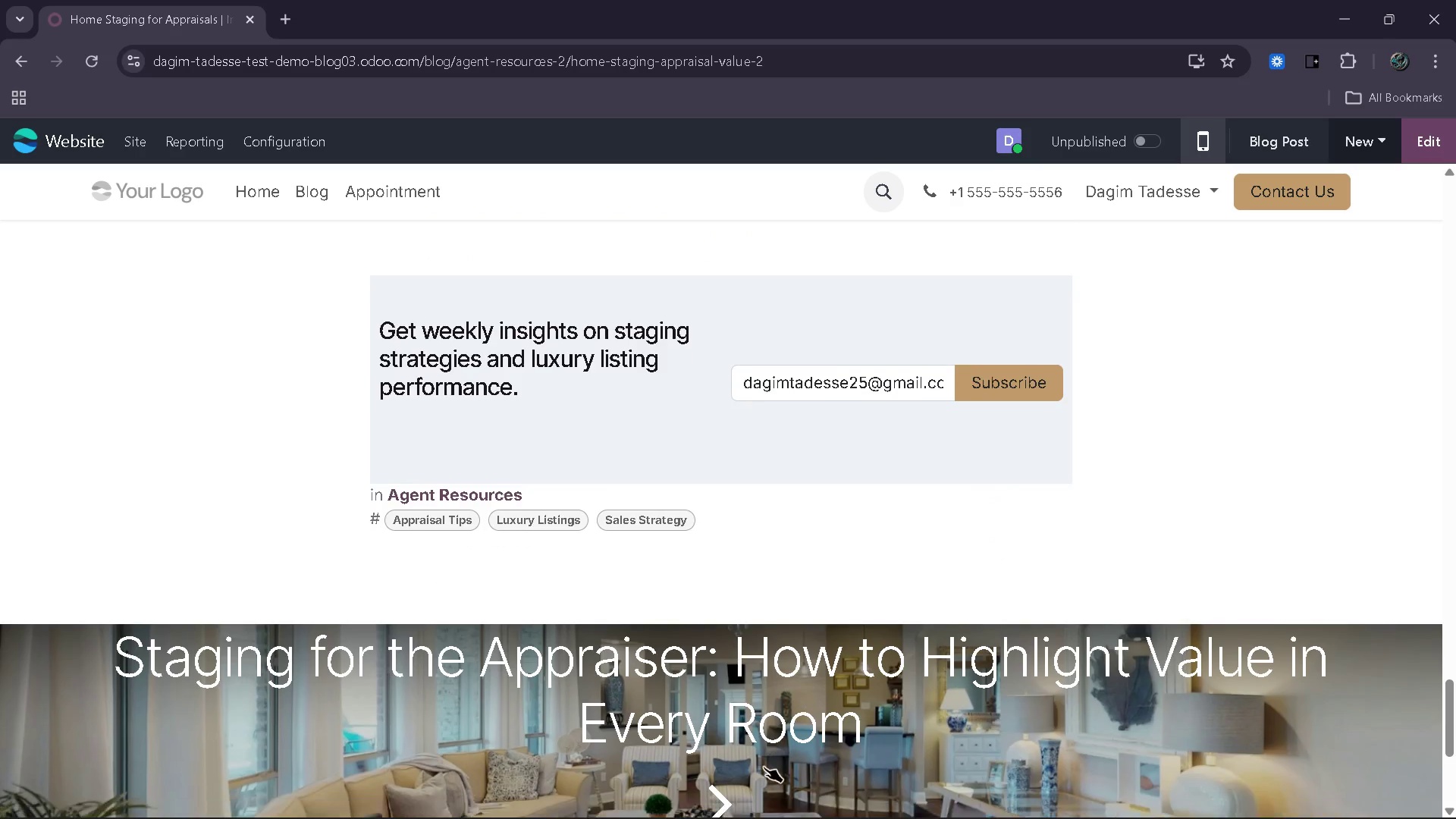 
left_click([731, 766])
 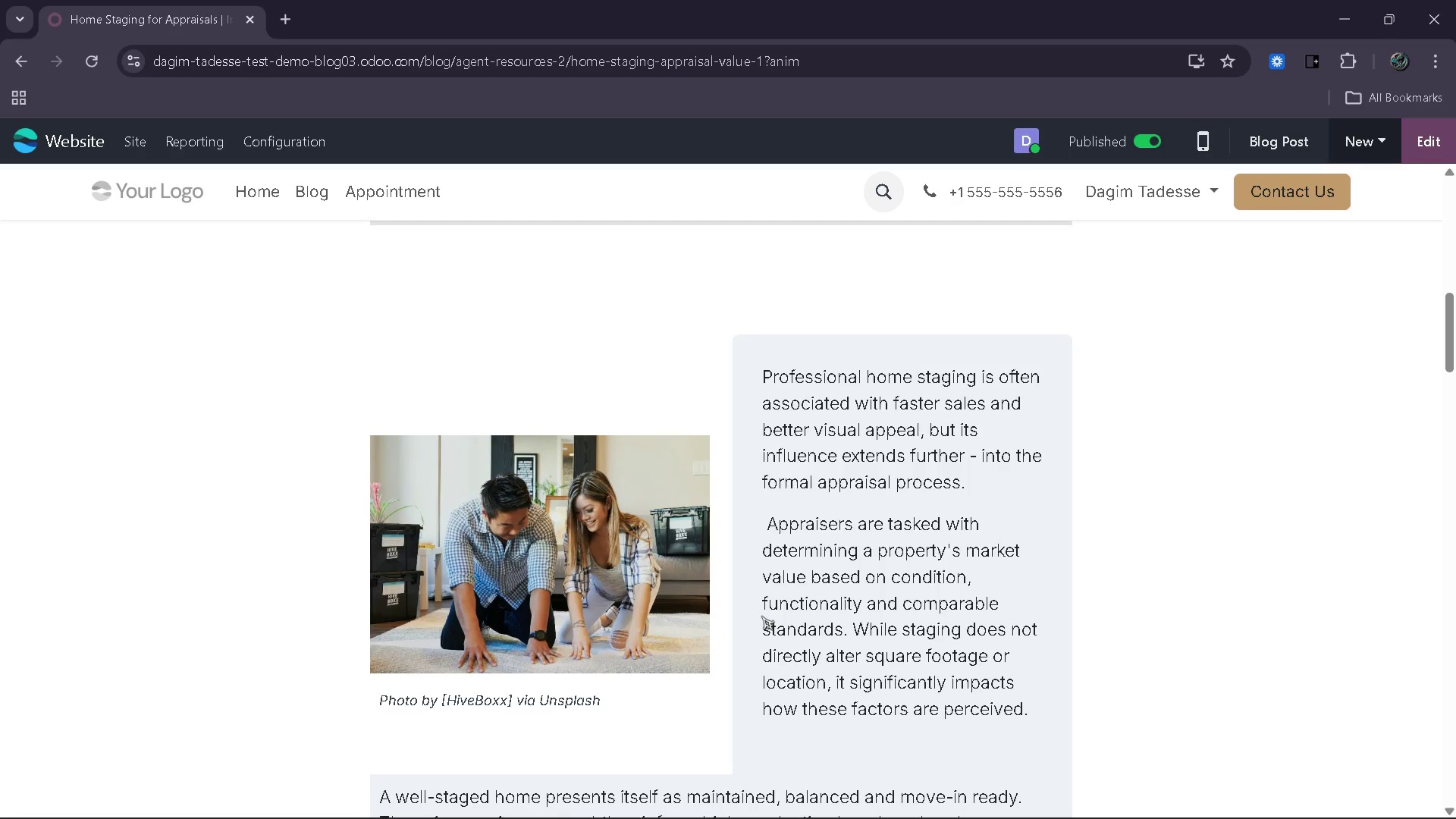 
wait(45.09)
 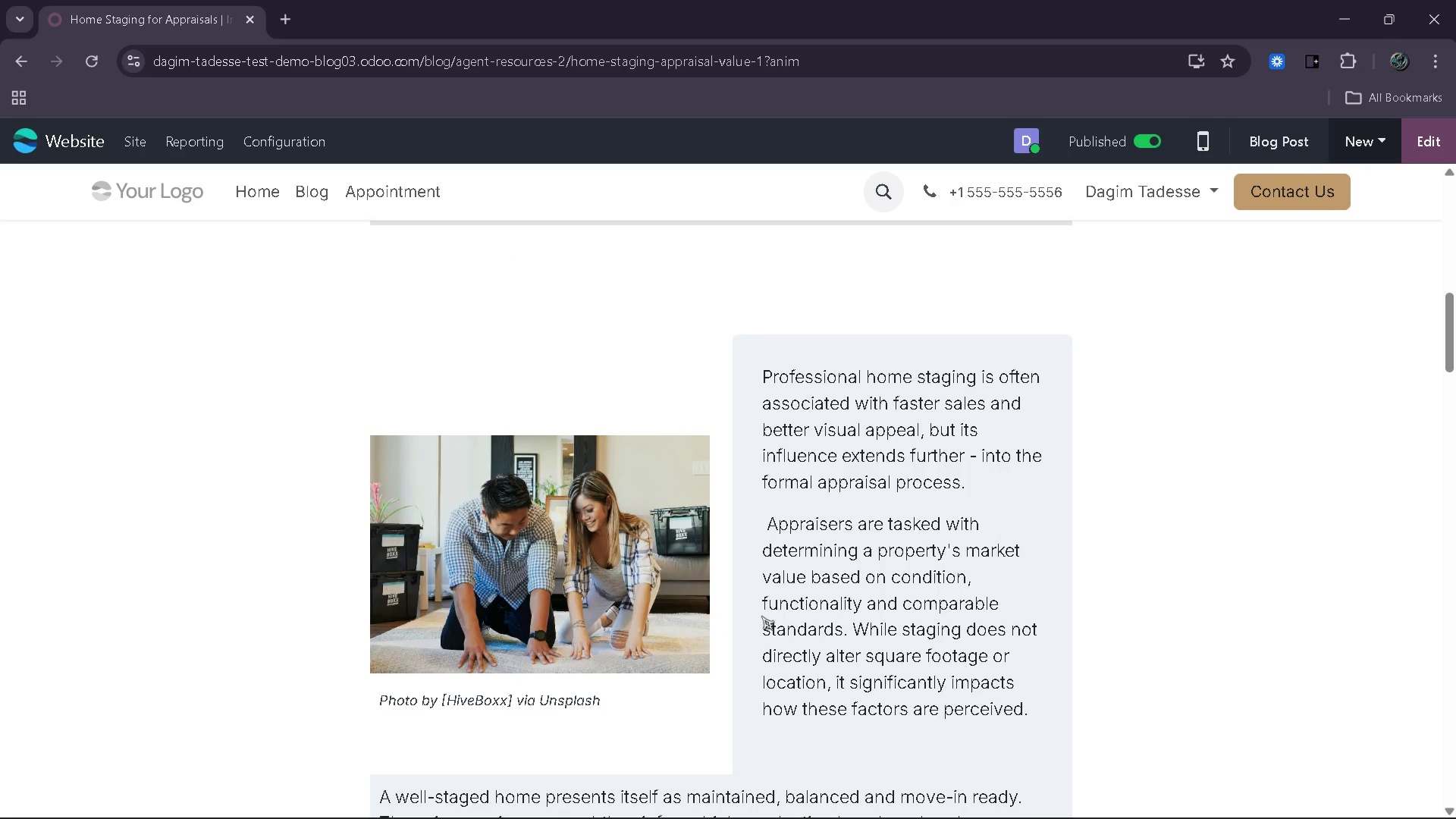 
left_click([1440, 137])
 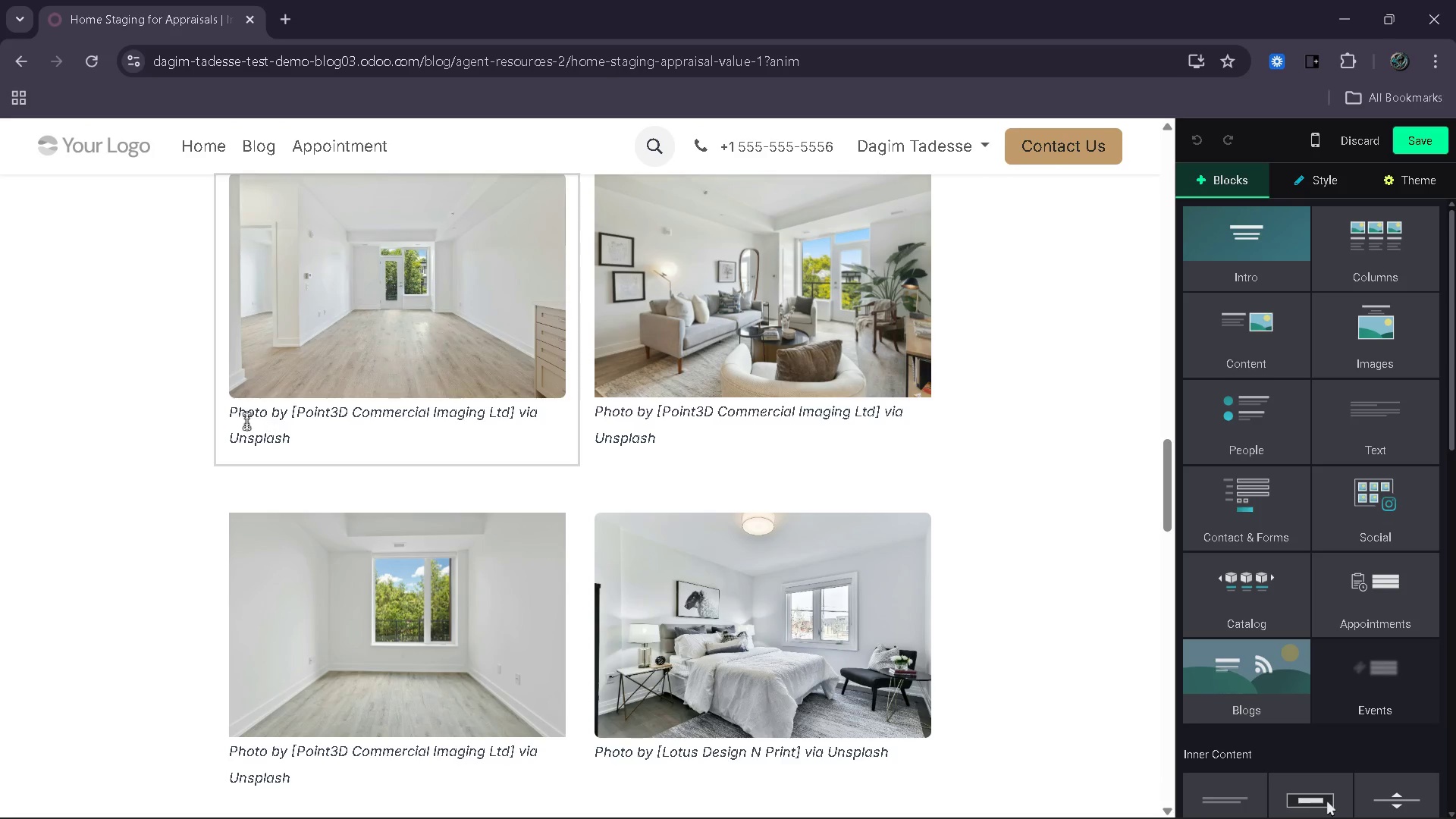 
left_click([232, 418])
 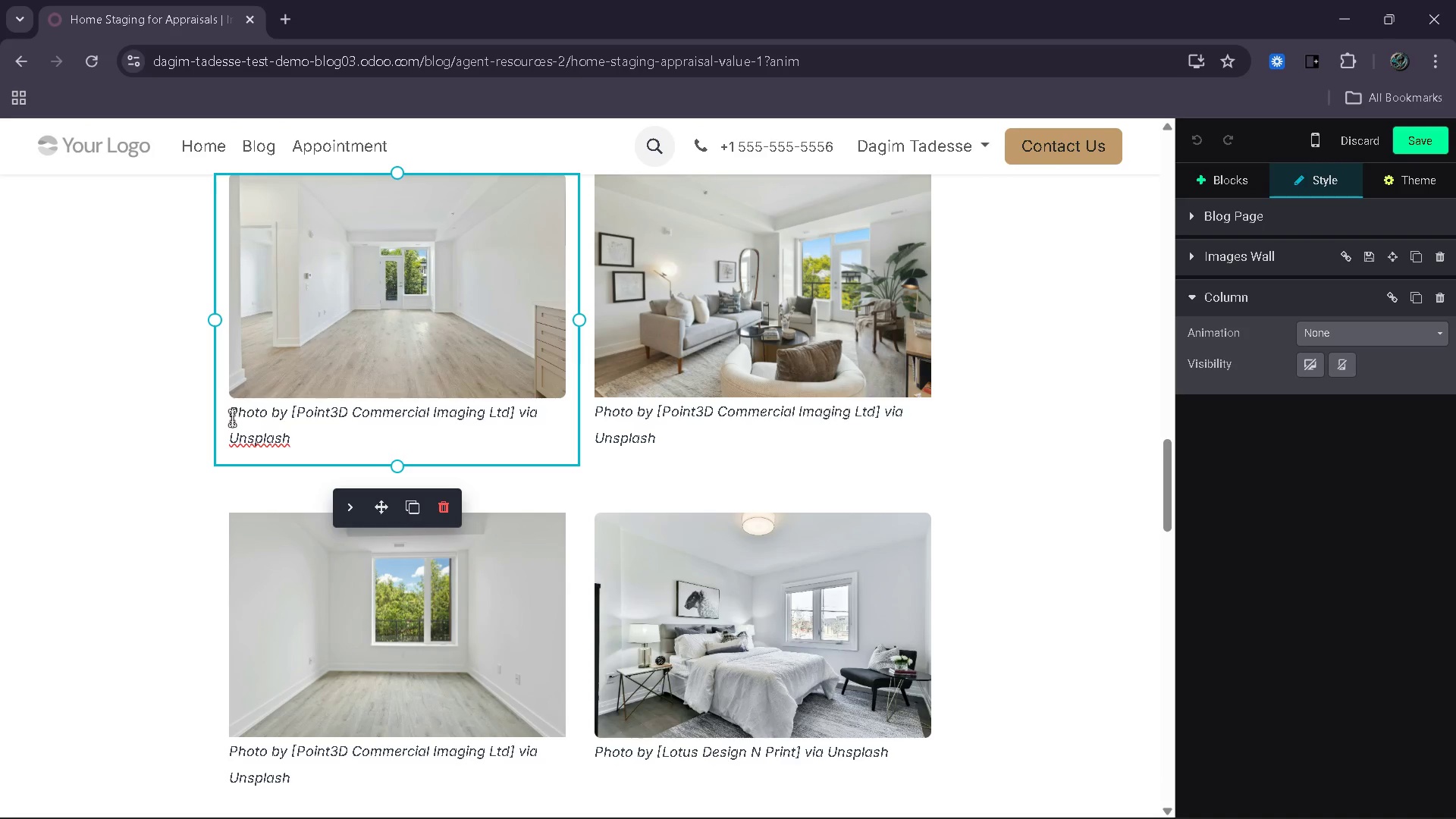 
key(1)
 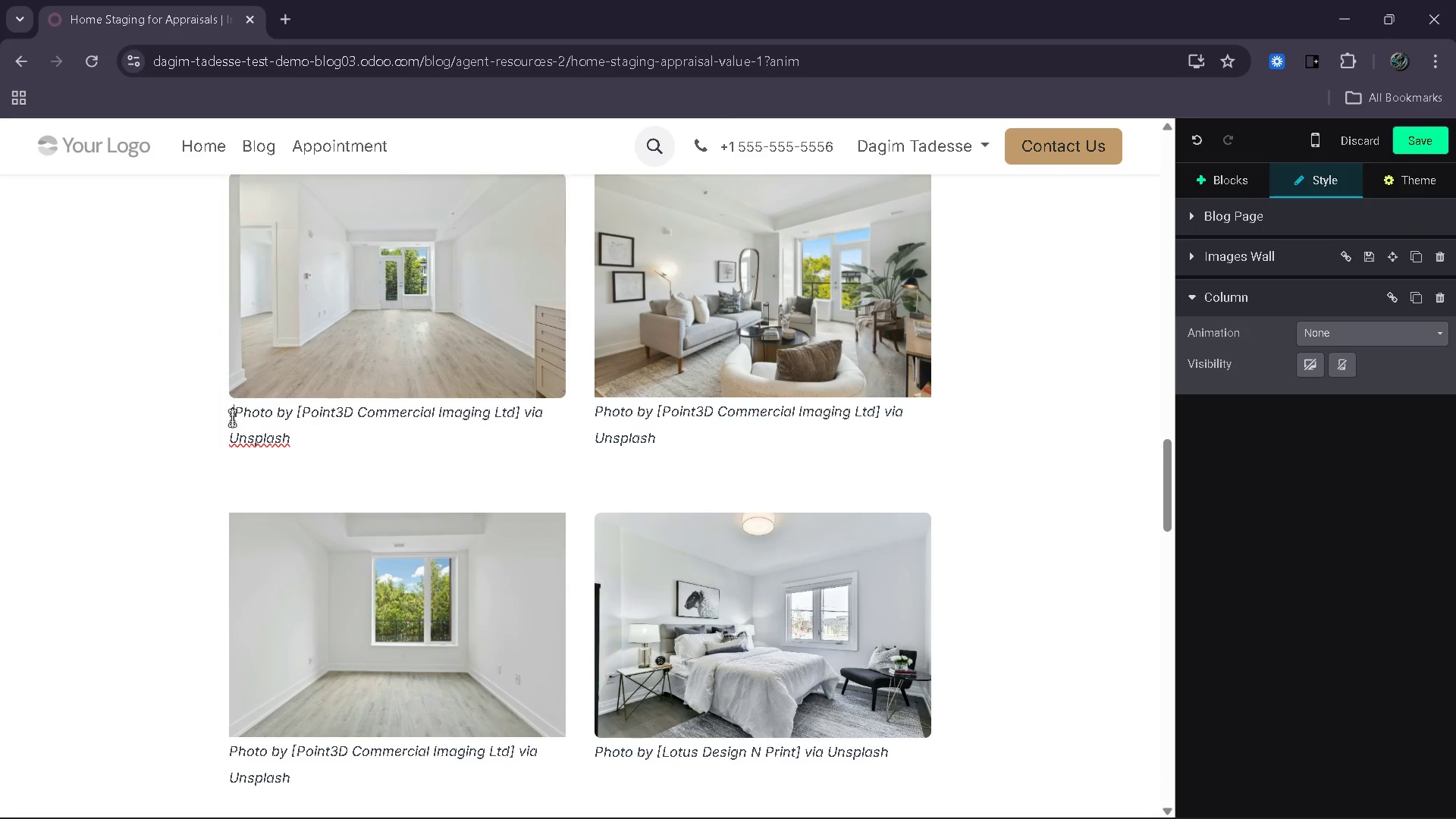 
key(Period)
 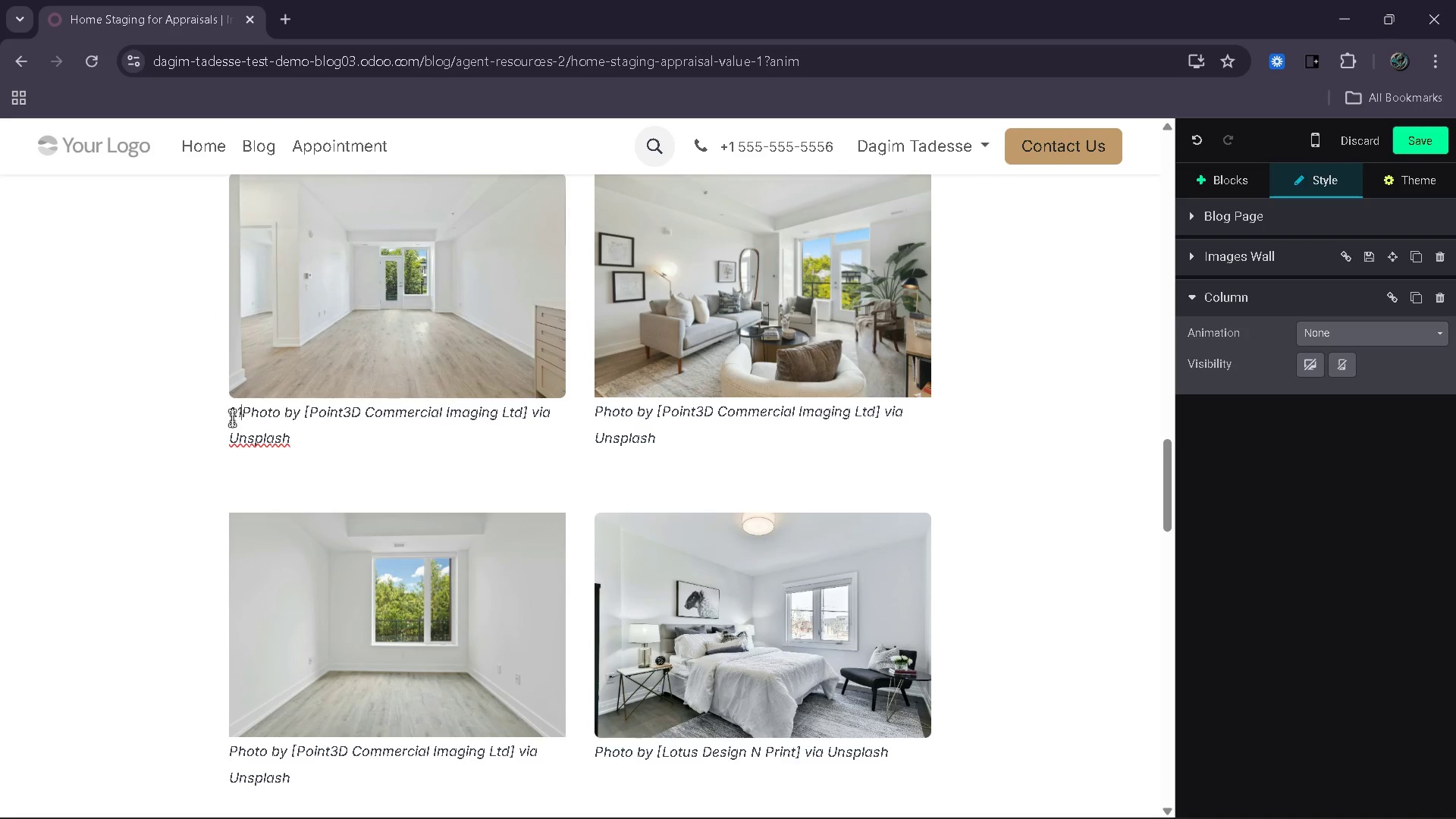 
key(1)
 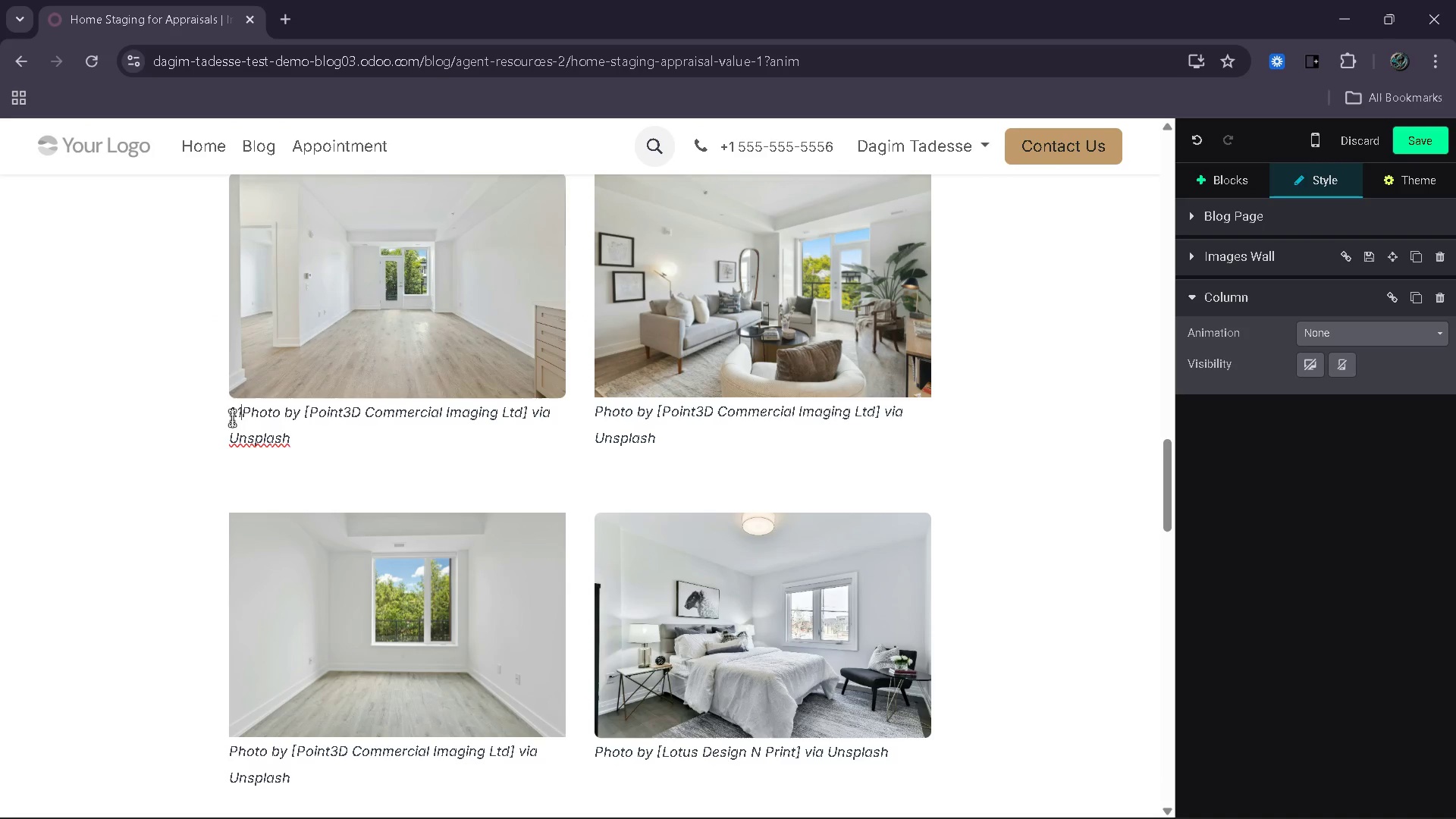 
key(Space)
 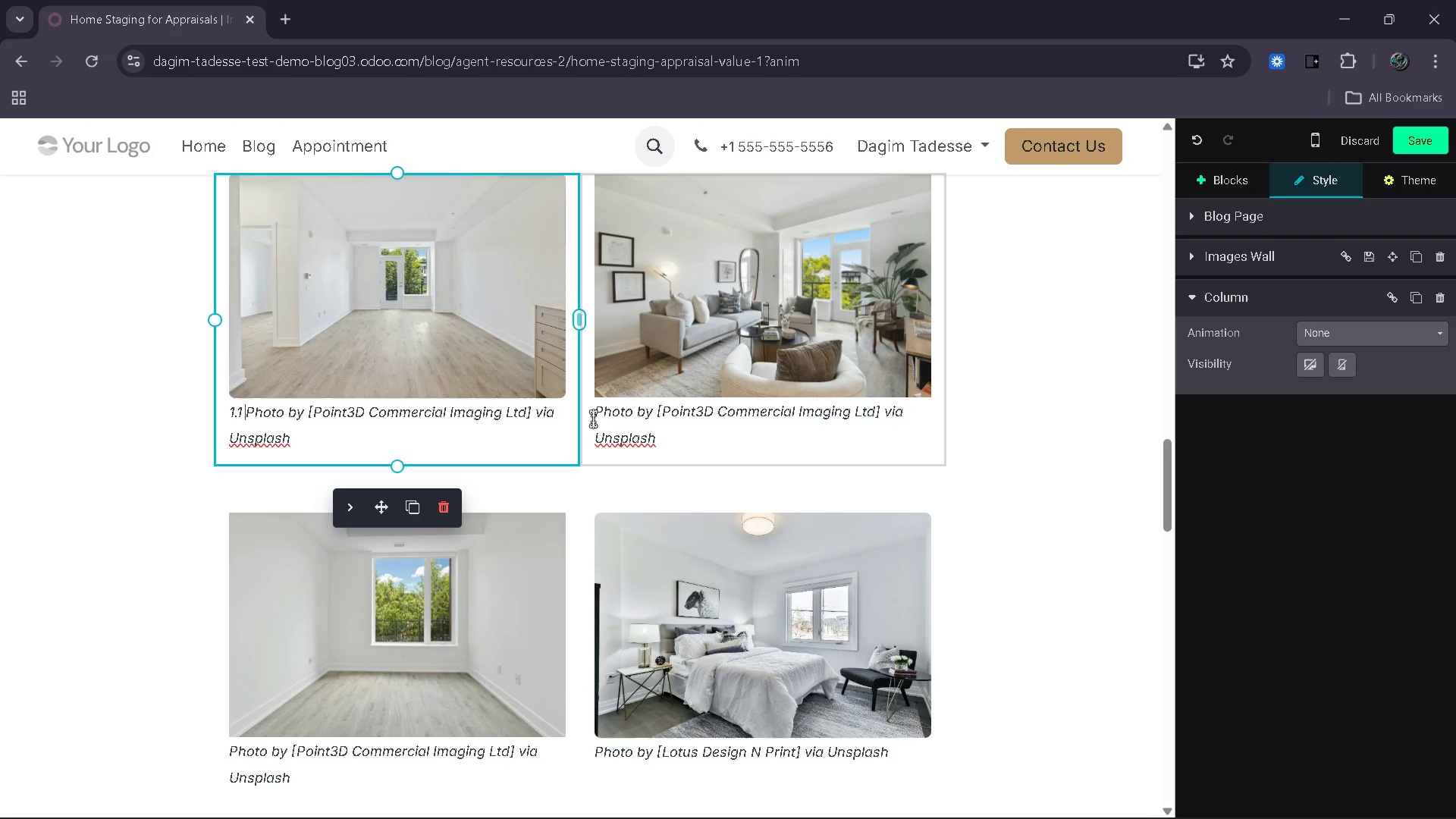 
left_click([596, 414])
 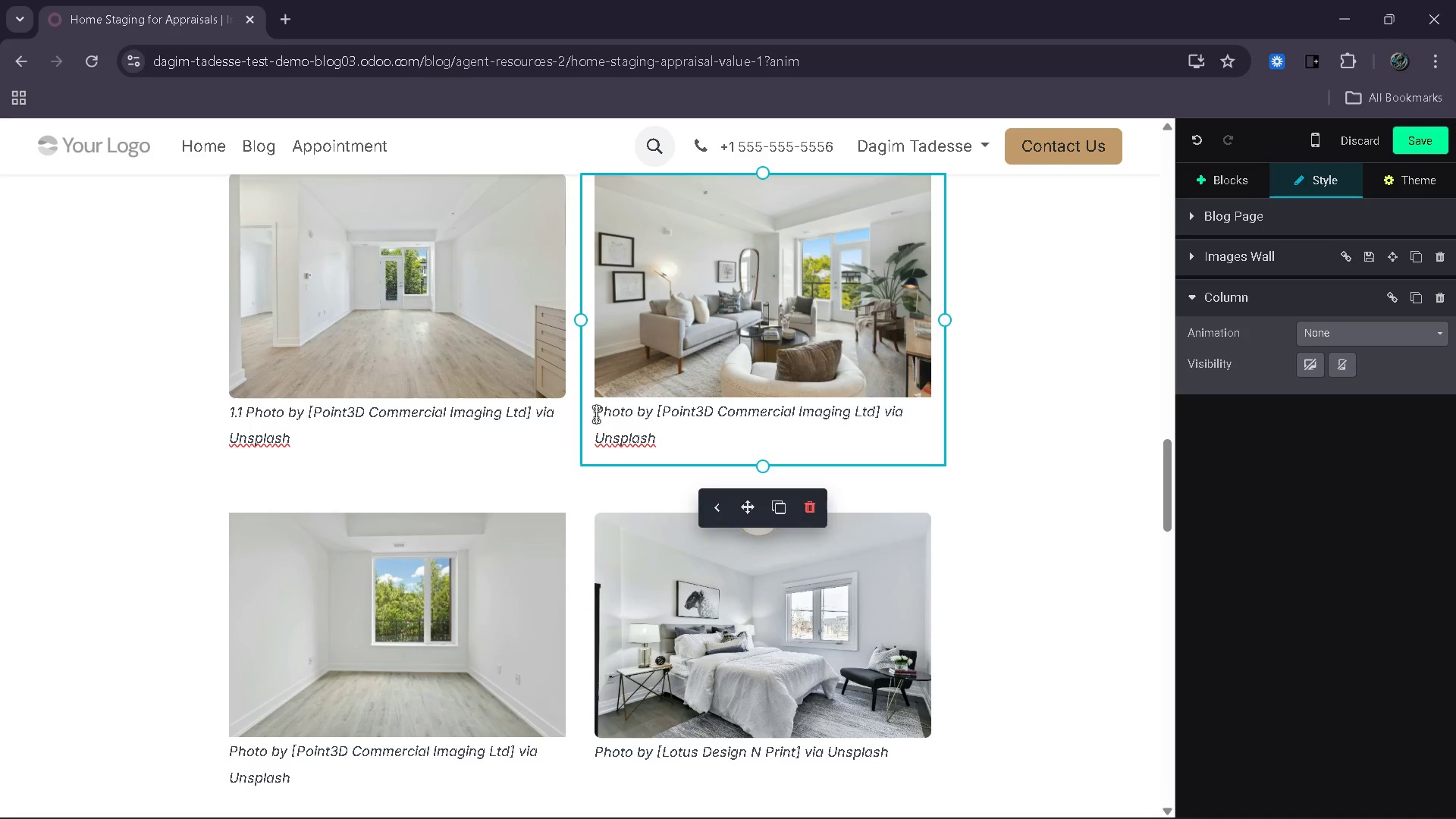 
key(1)
 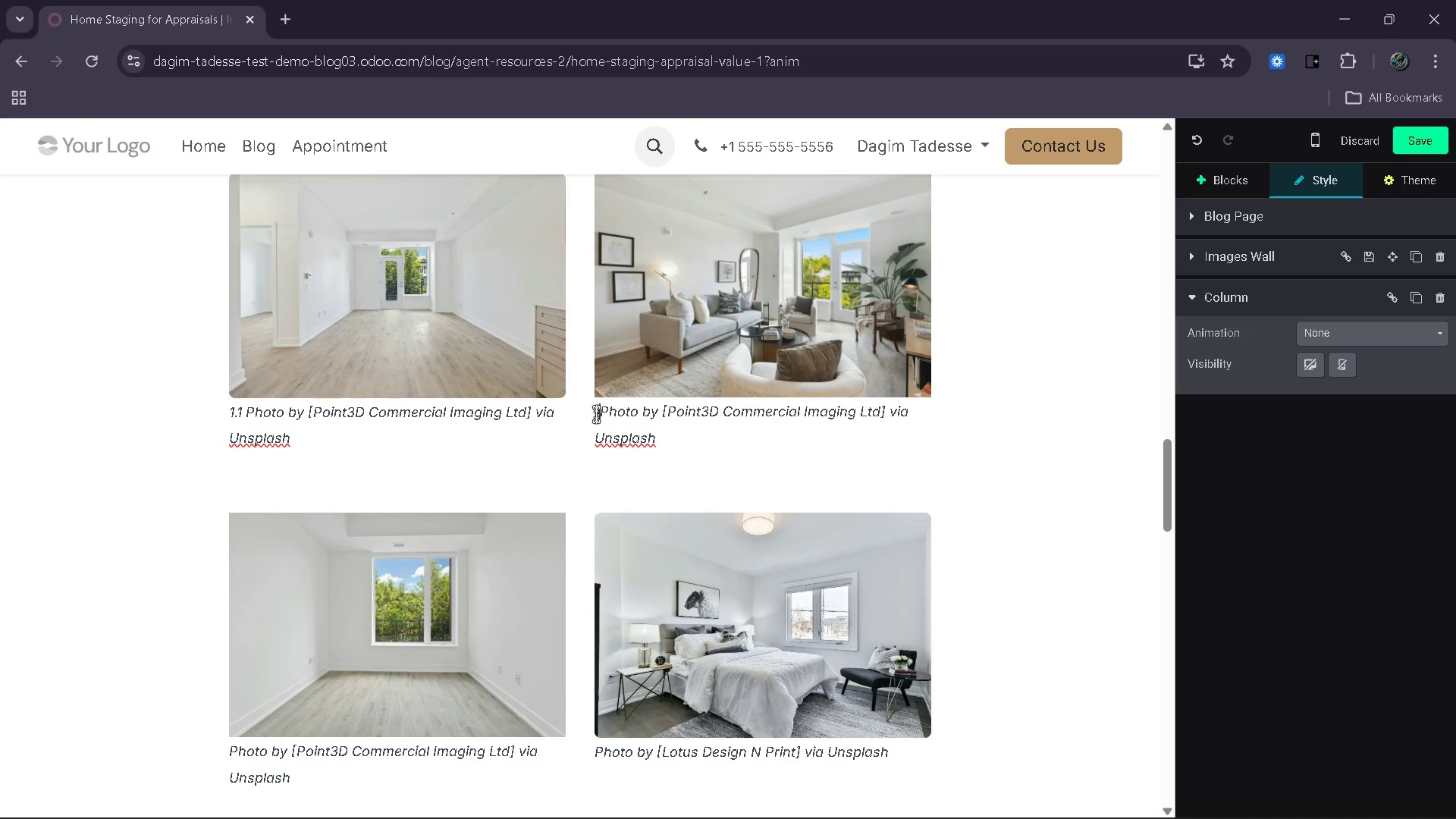 
key(Period)
 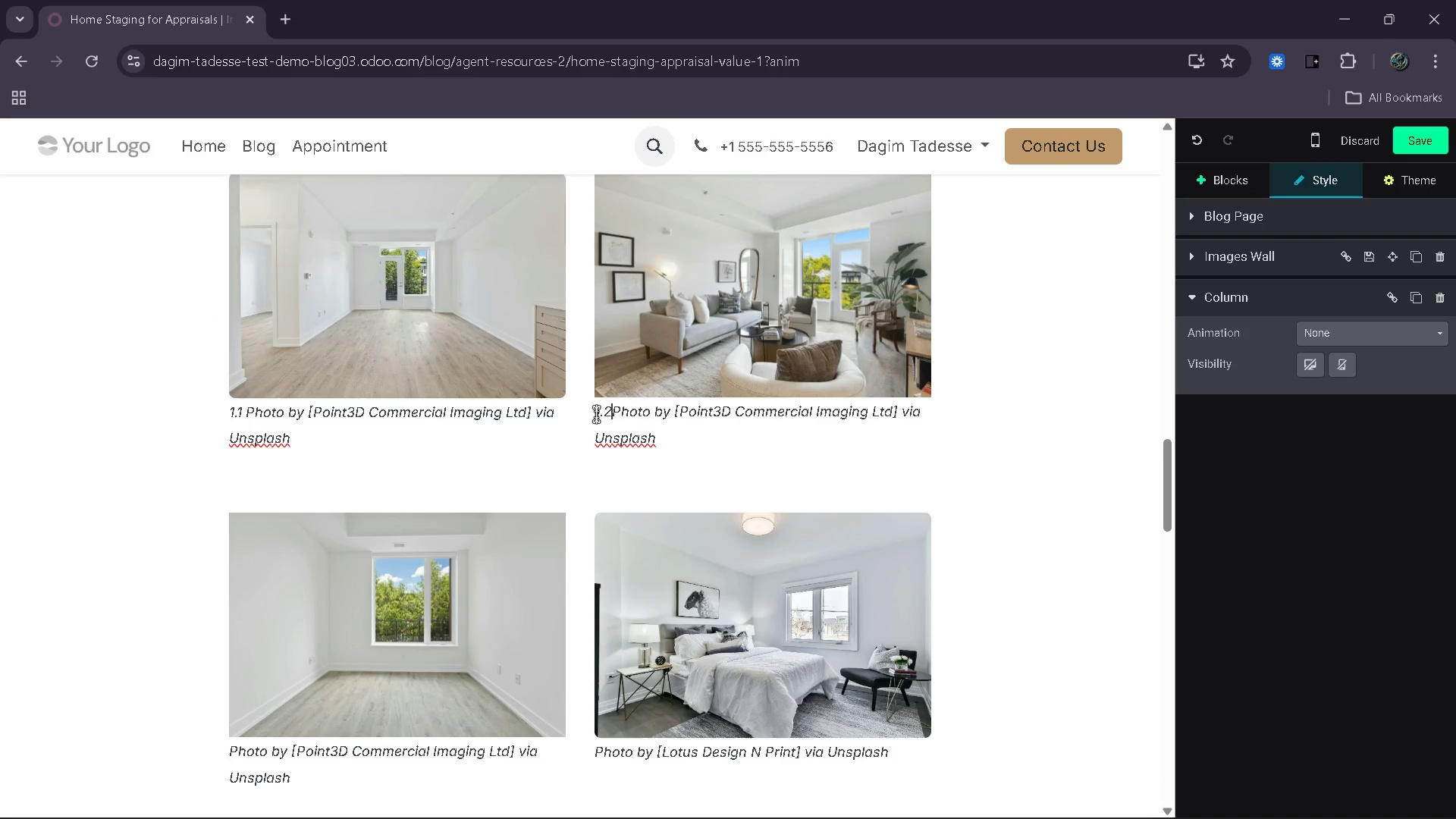 
key(2)
 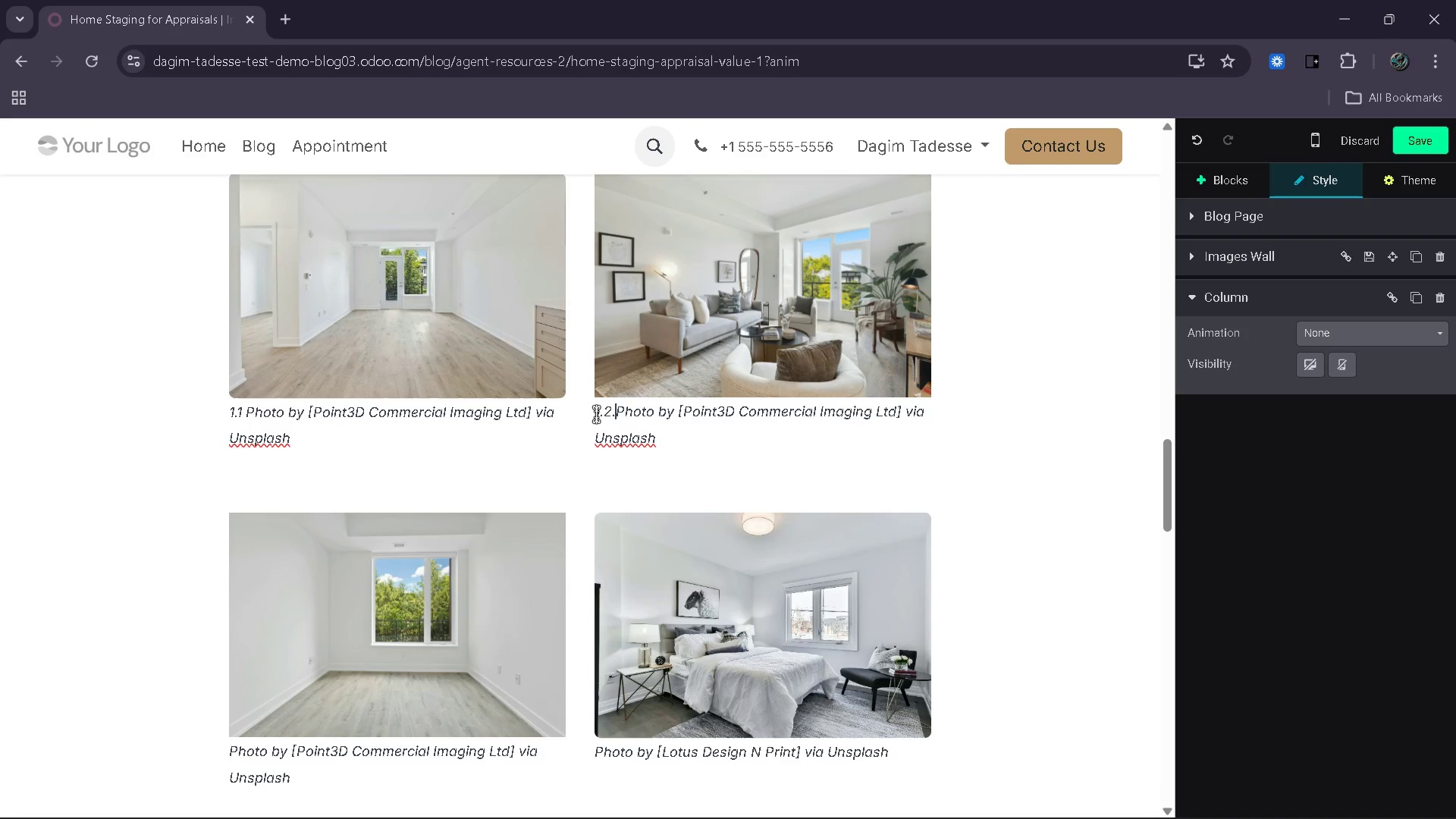 
key(Period)
 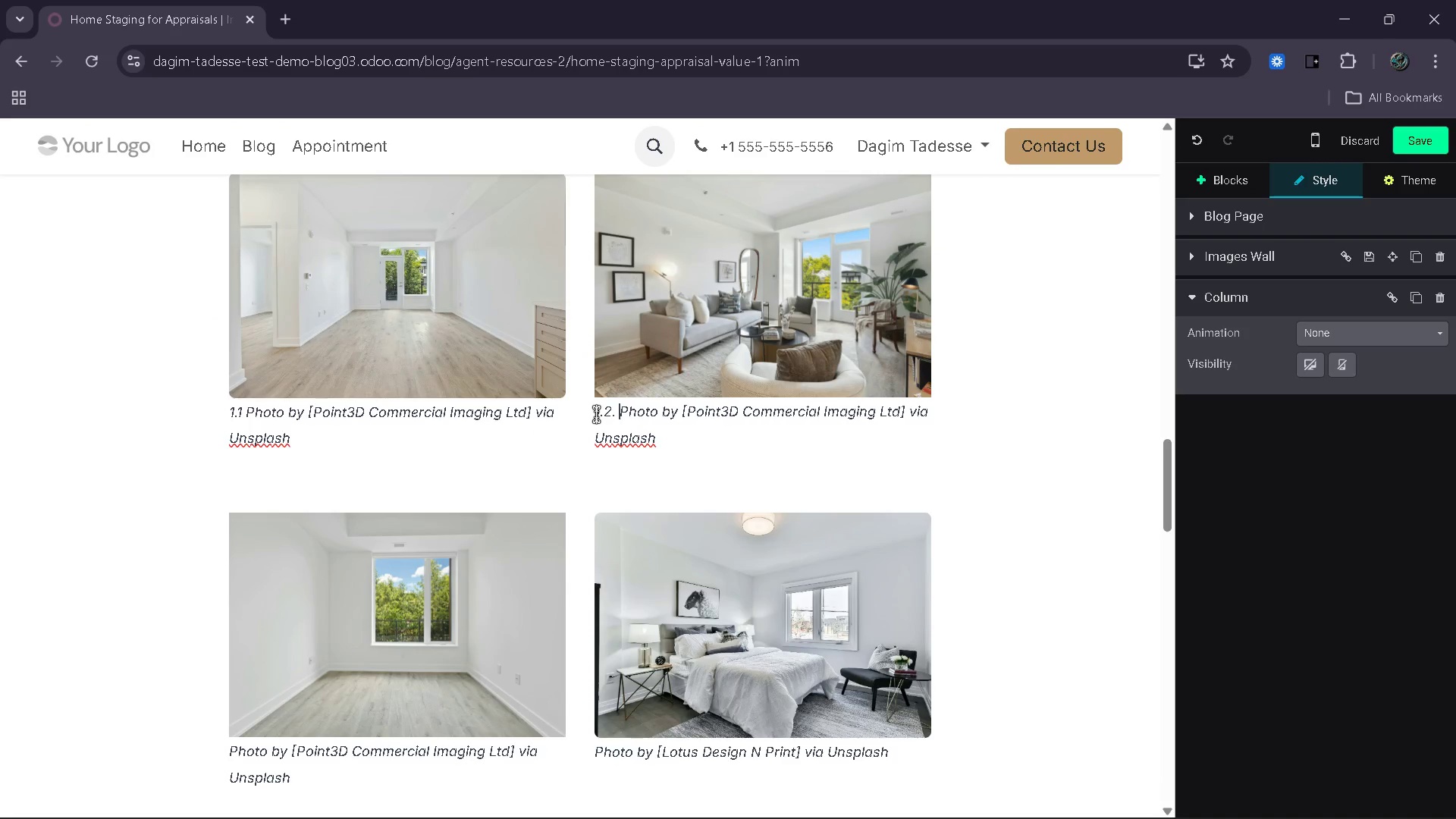 
key(Space)
 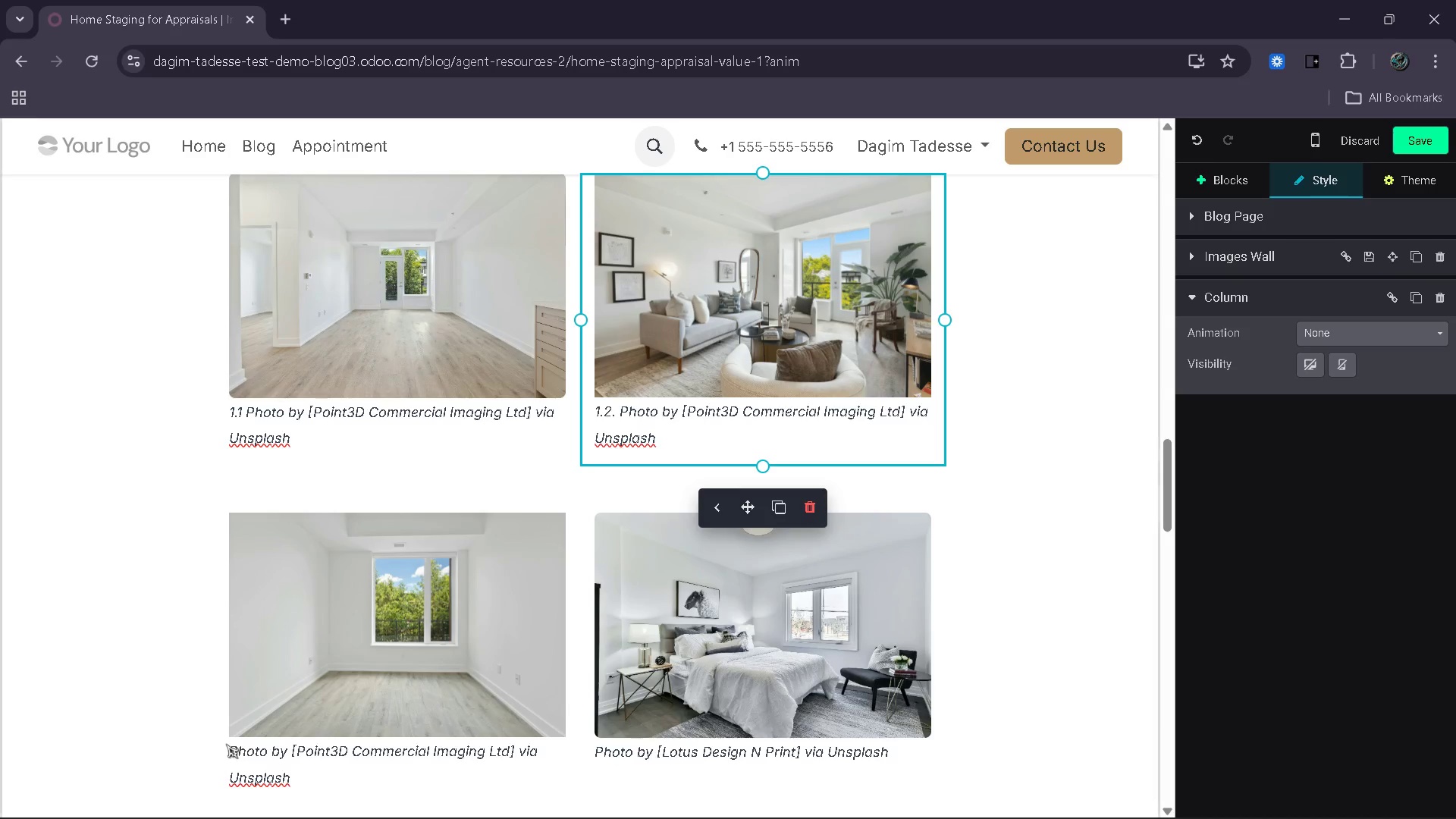 
left_click([234, 752])
 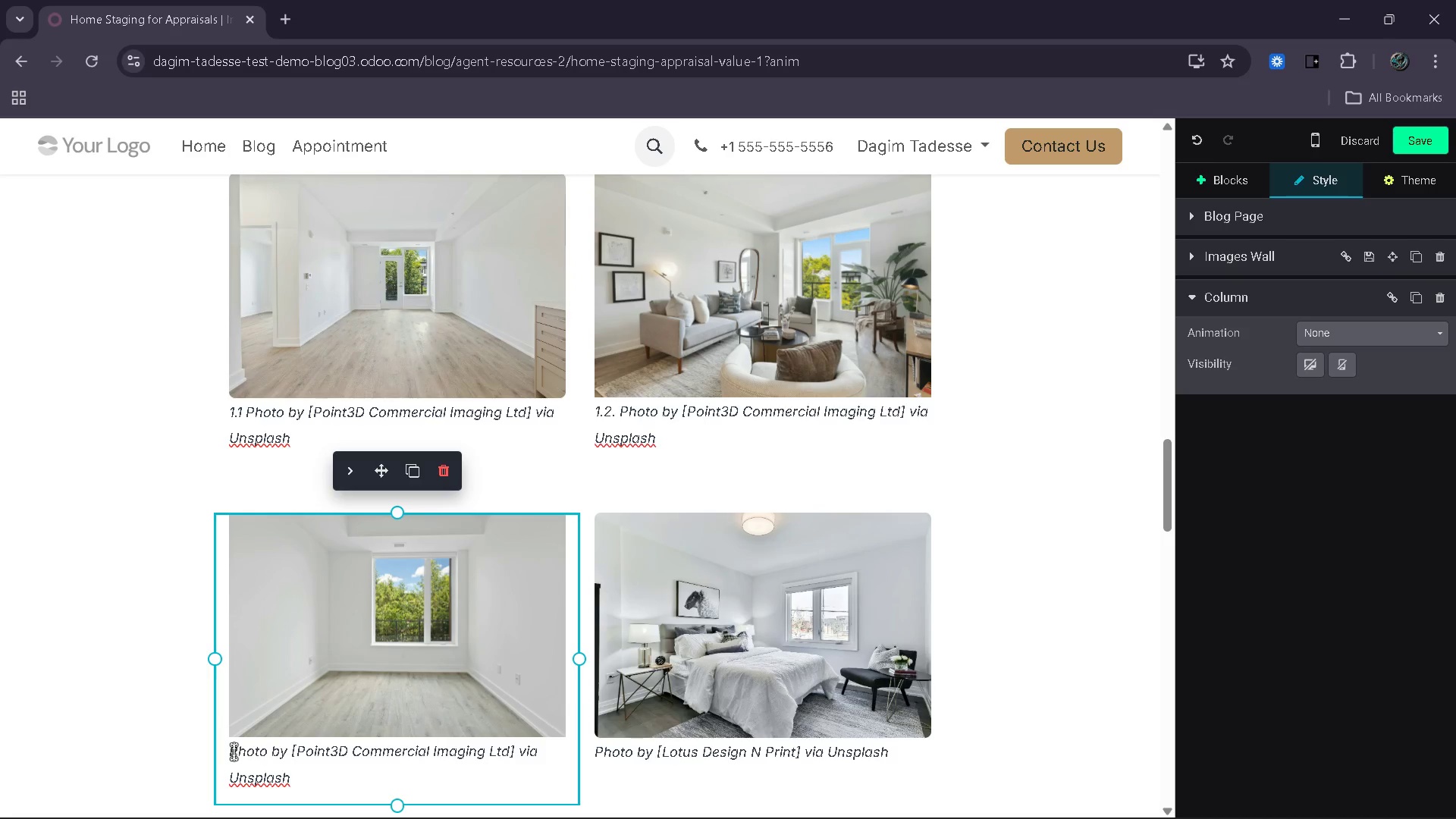 
key(ArrowLeft)
 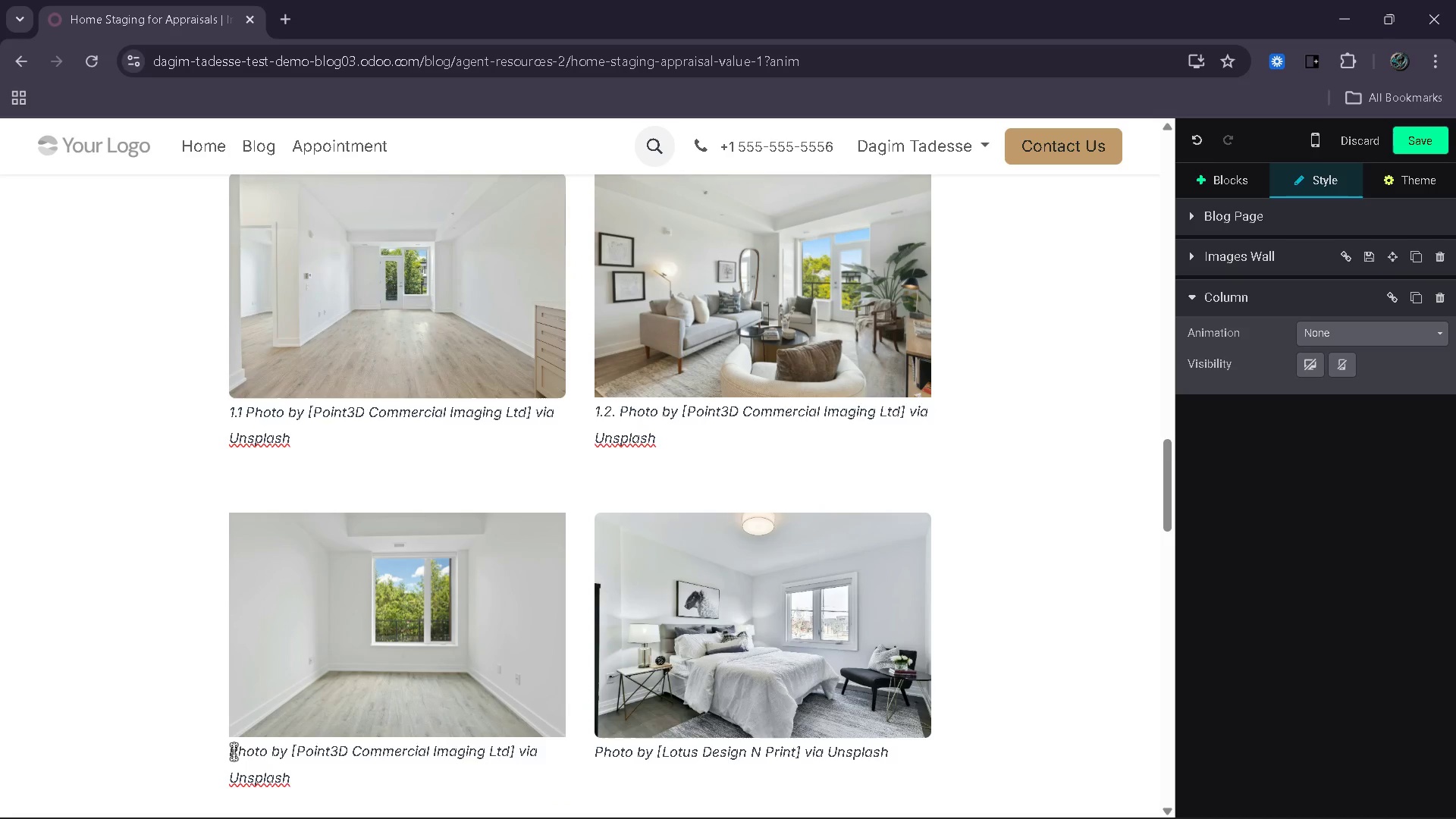 
key(2)
 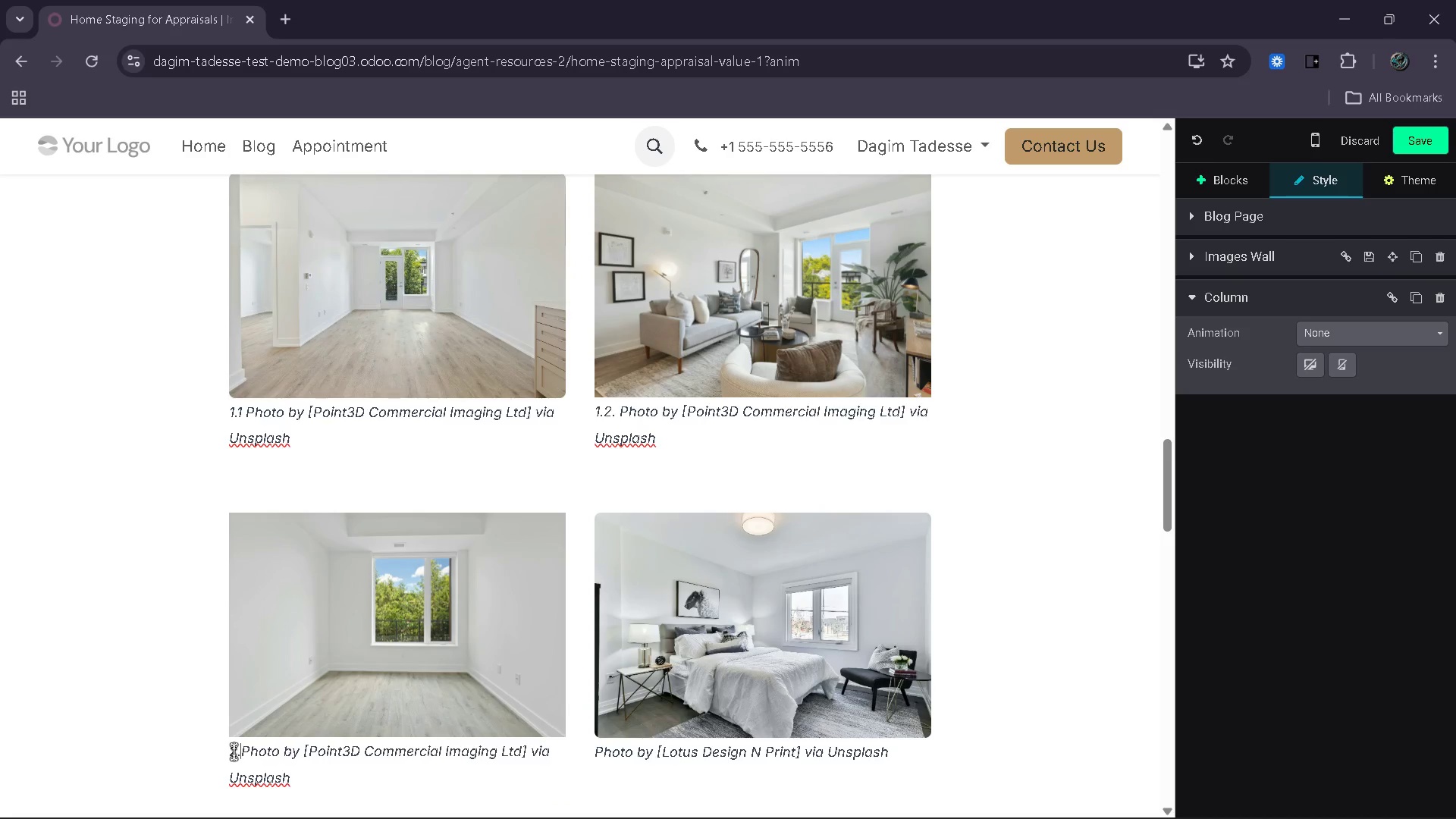 
key(Period)
 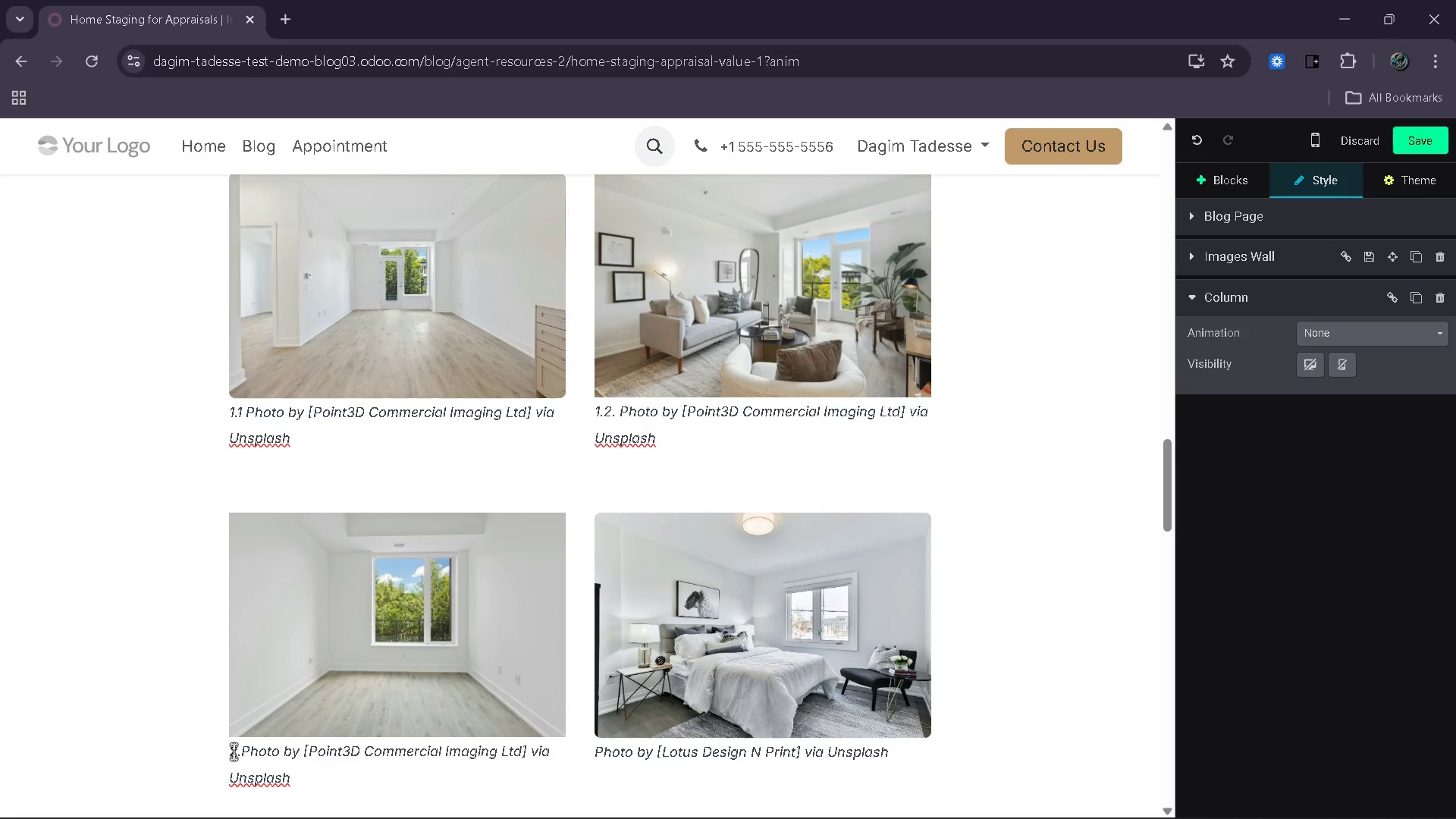 
key(1)
 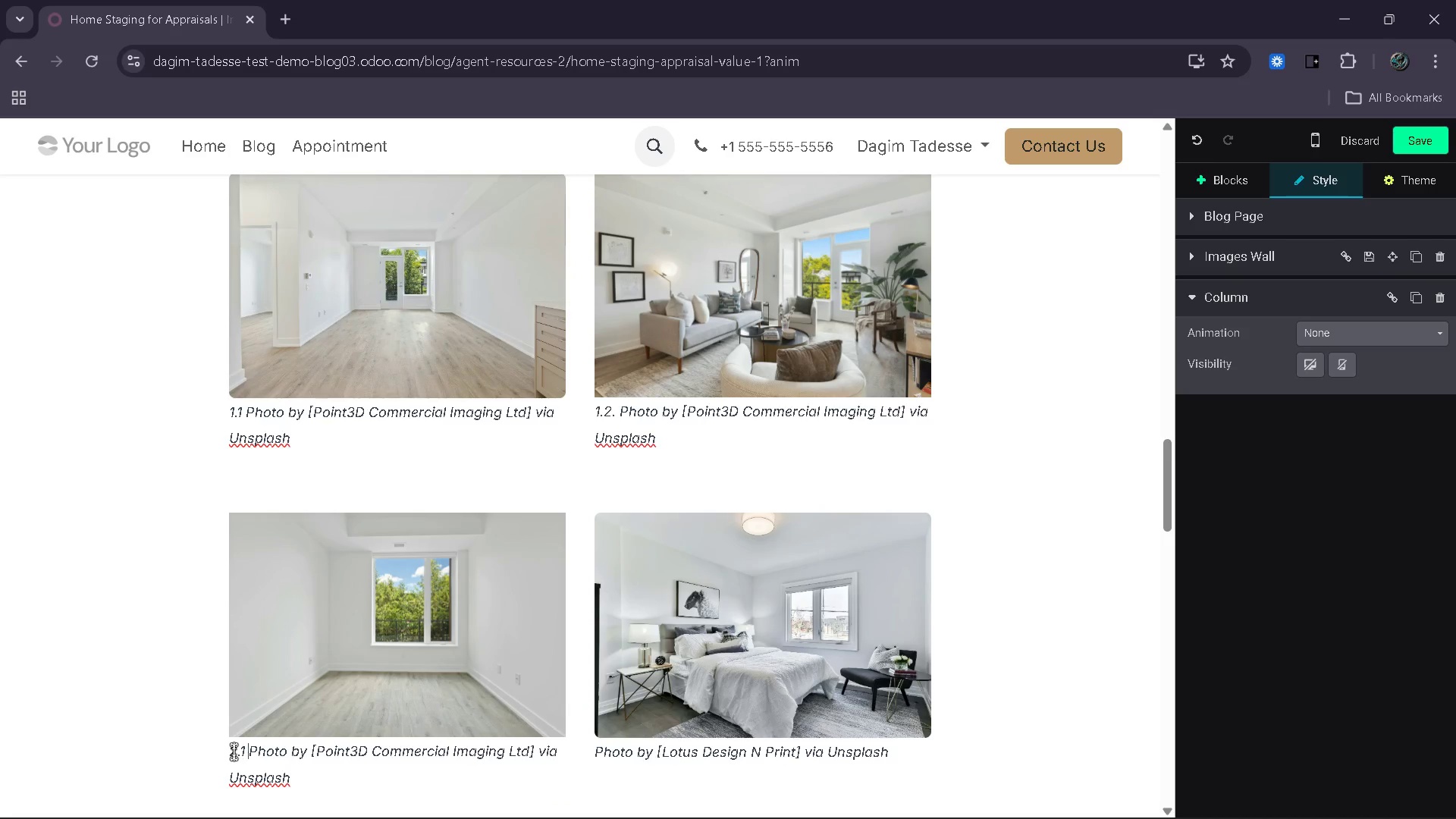 
key(Space)
 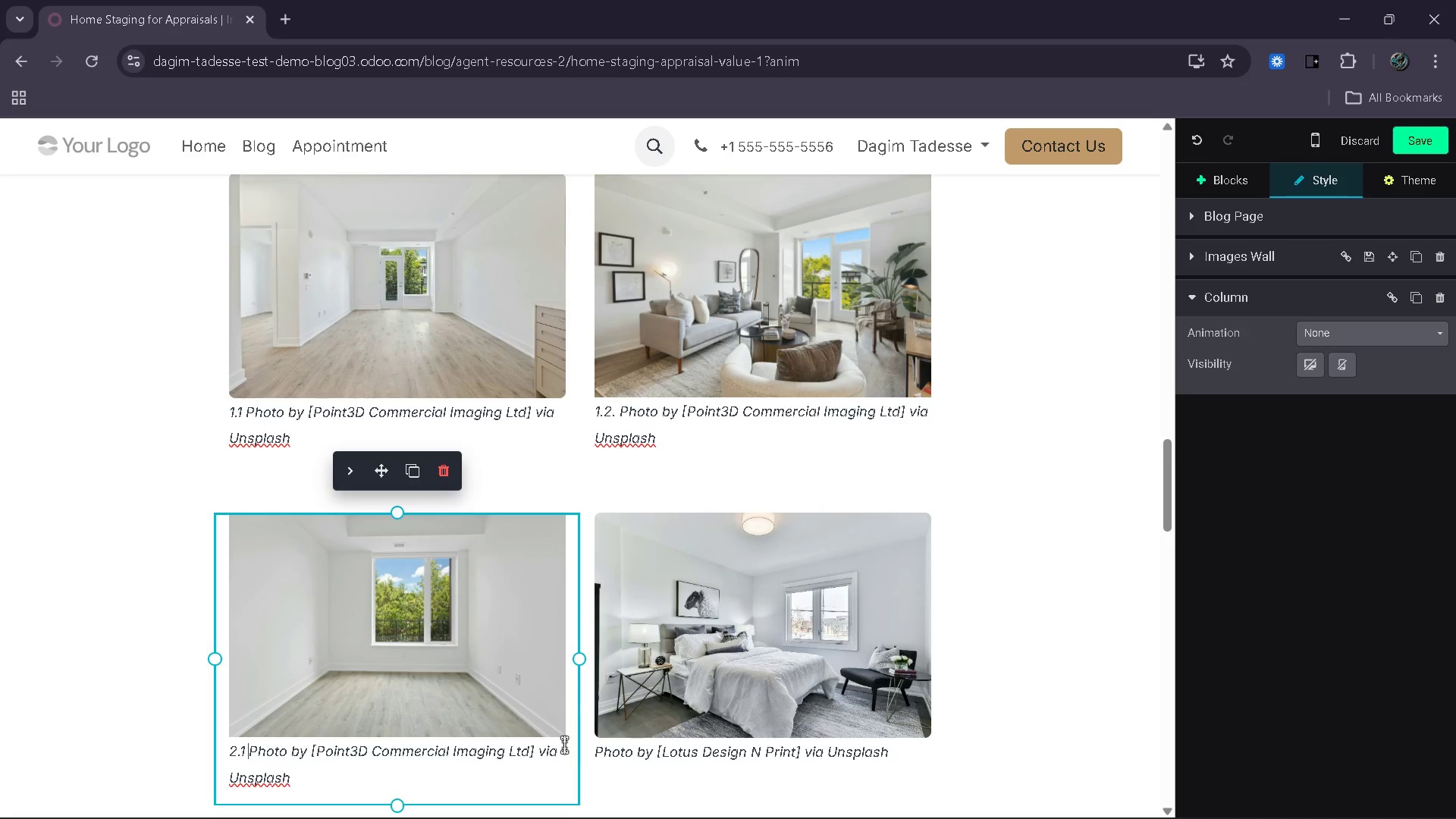 
key(Backspace)
 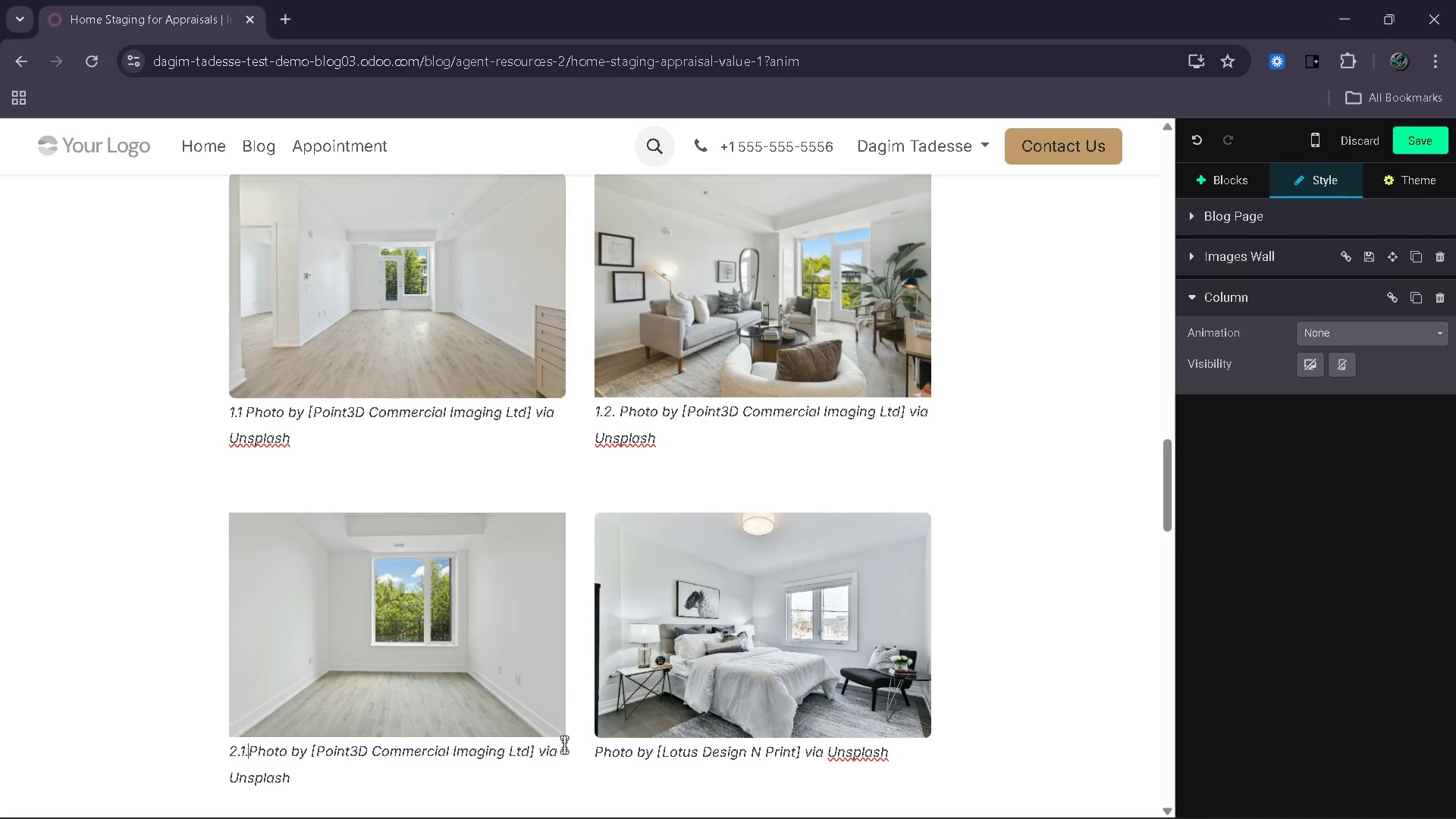 
key(Period)
 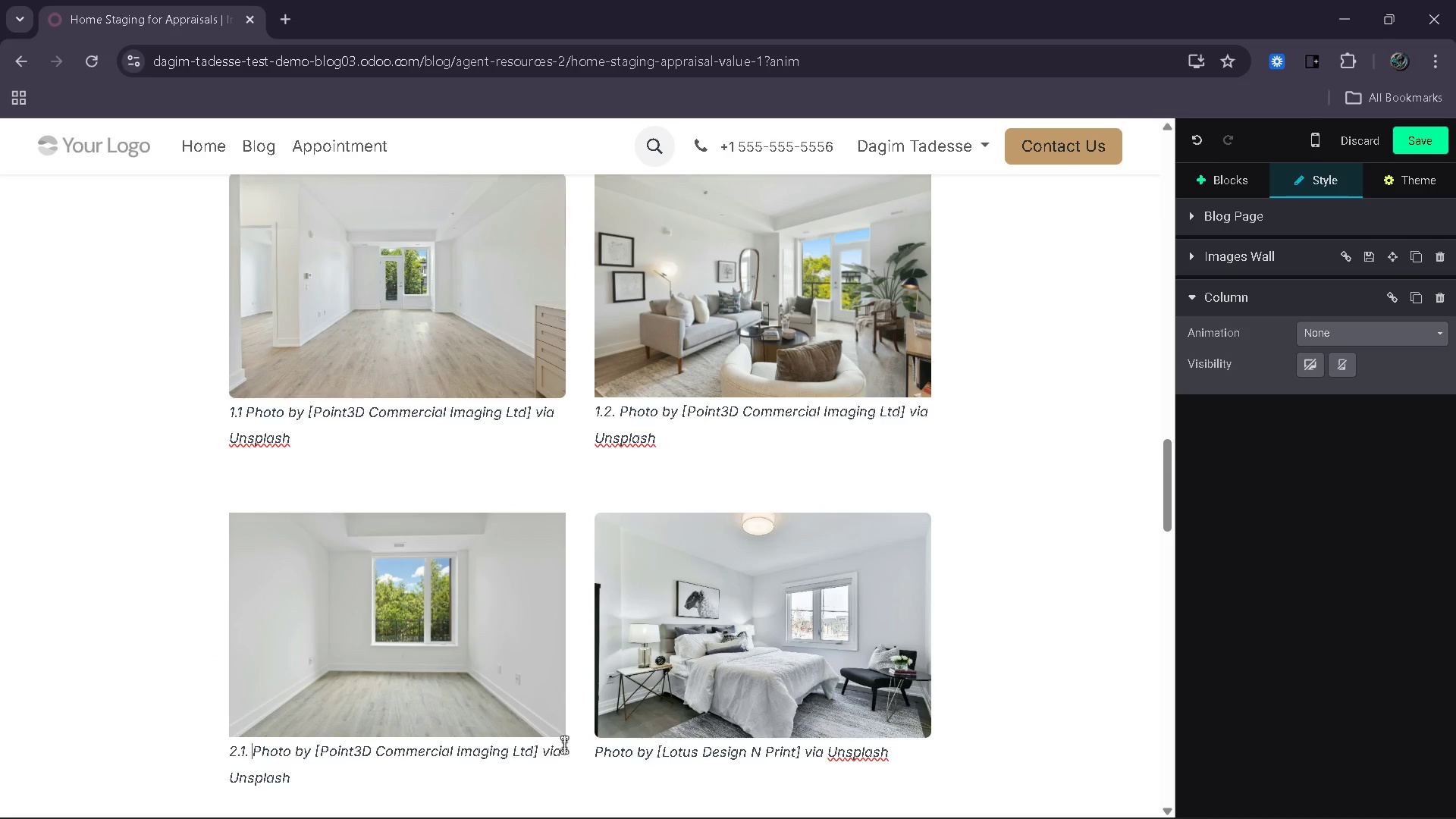 
key(Space)
 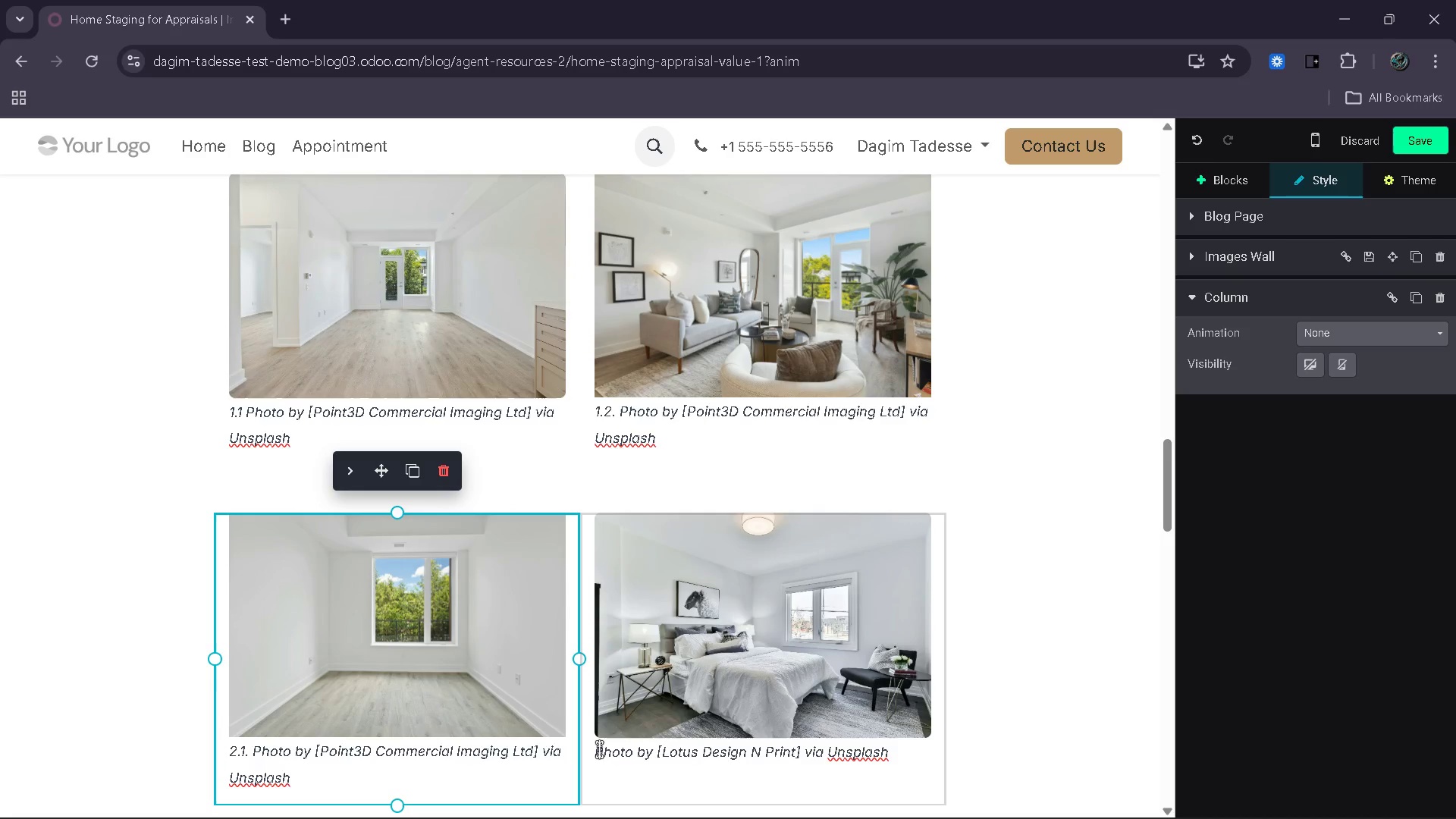 
left_click([596, 749])
 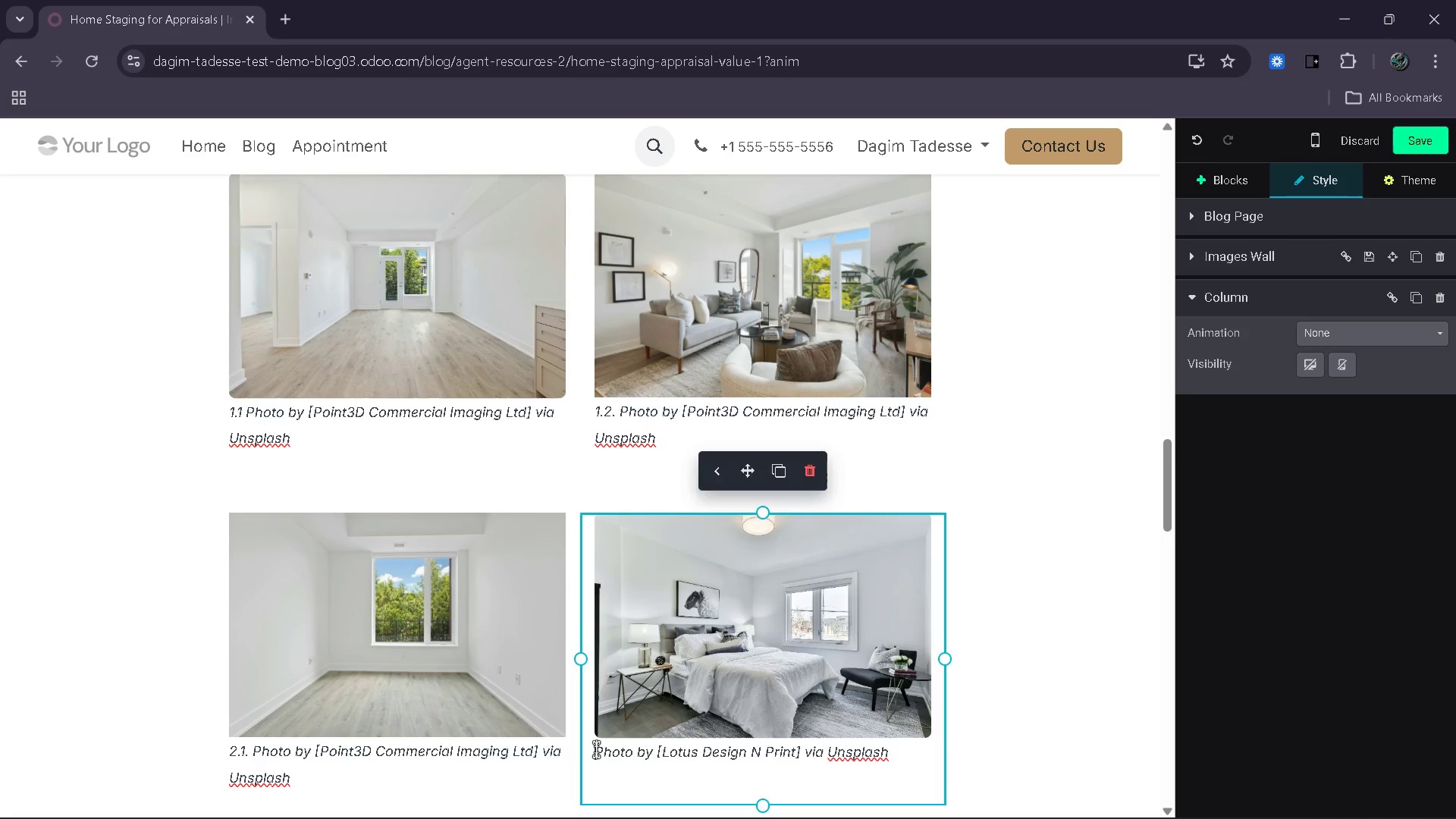 
key(2)
 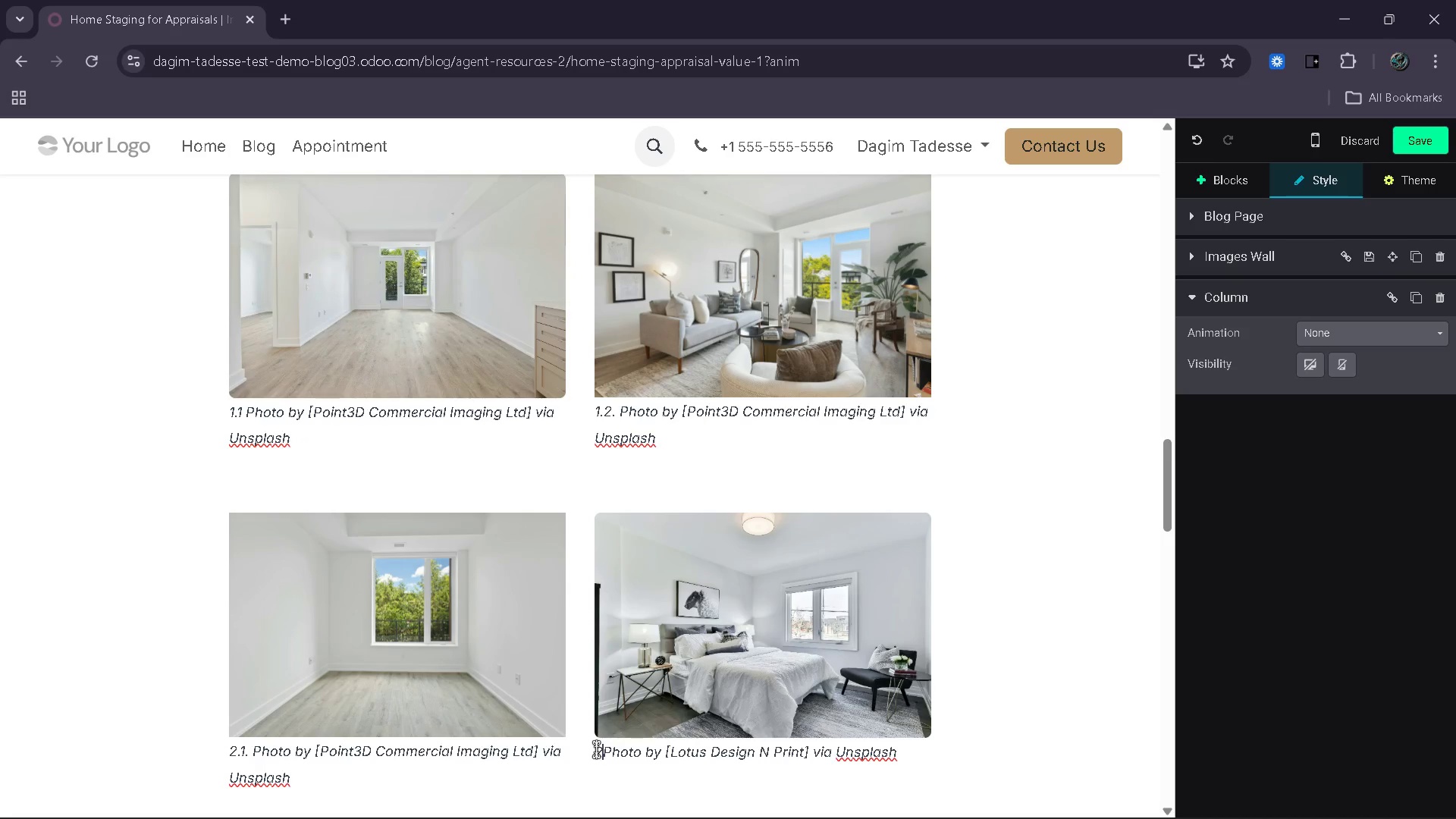 
key(Period)
 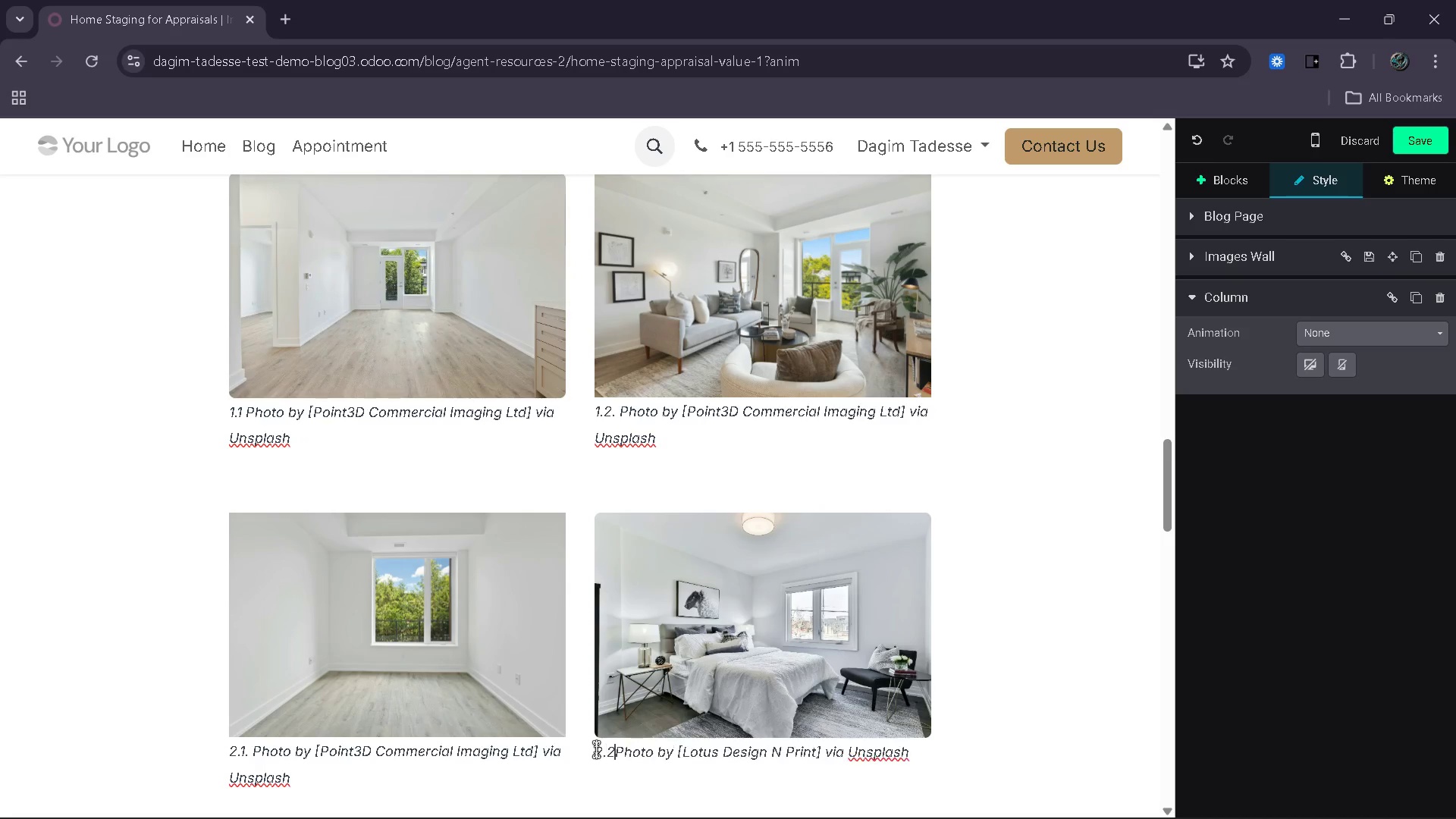 
key(2)
 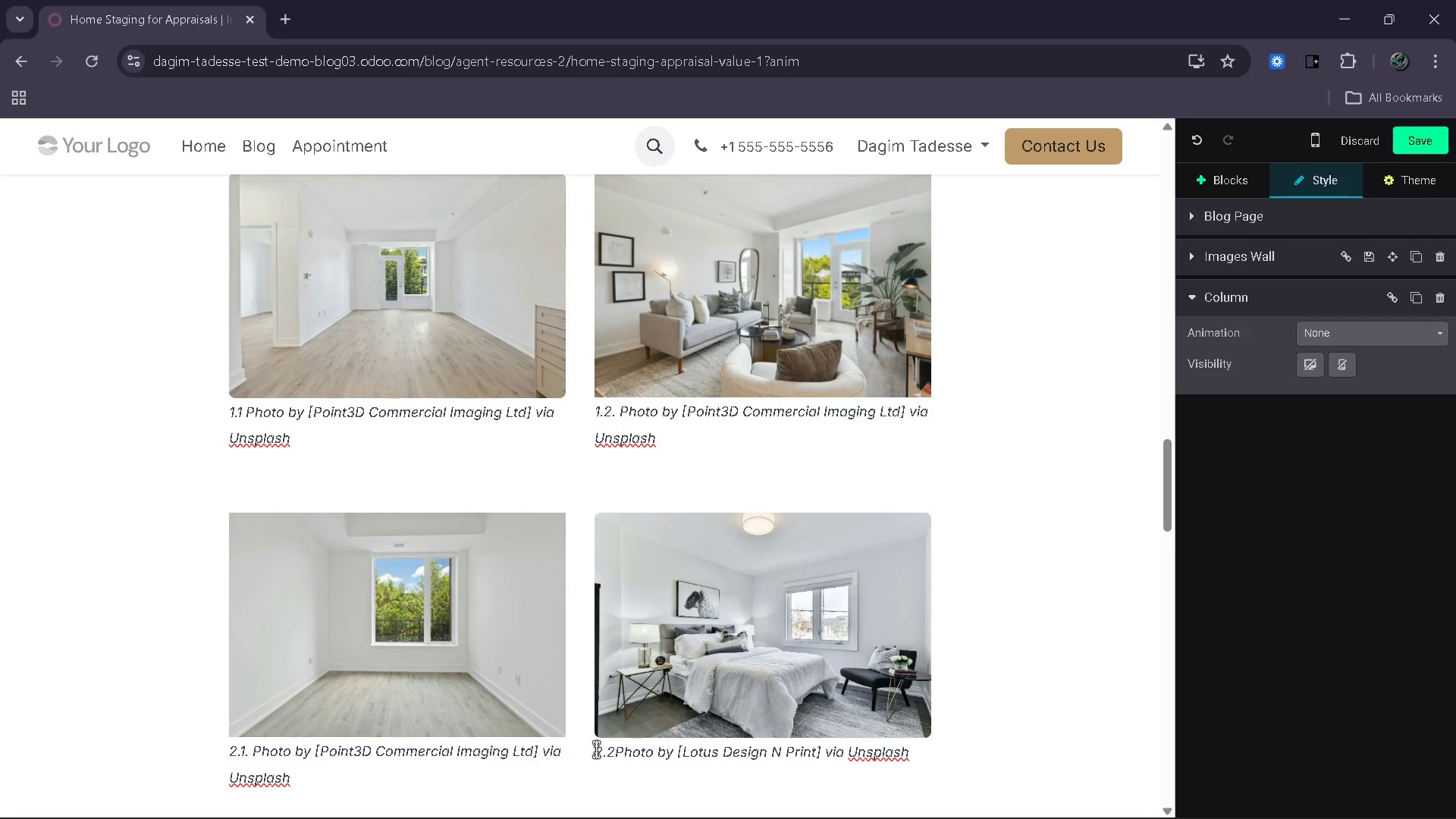 
key(Period)
 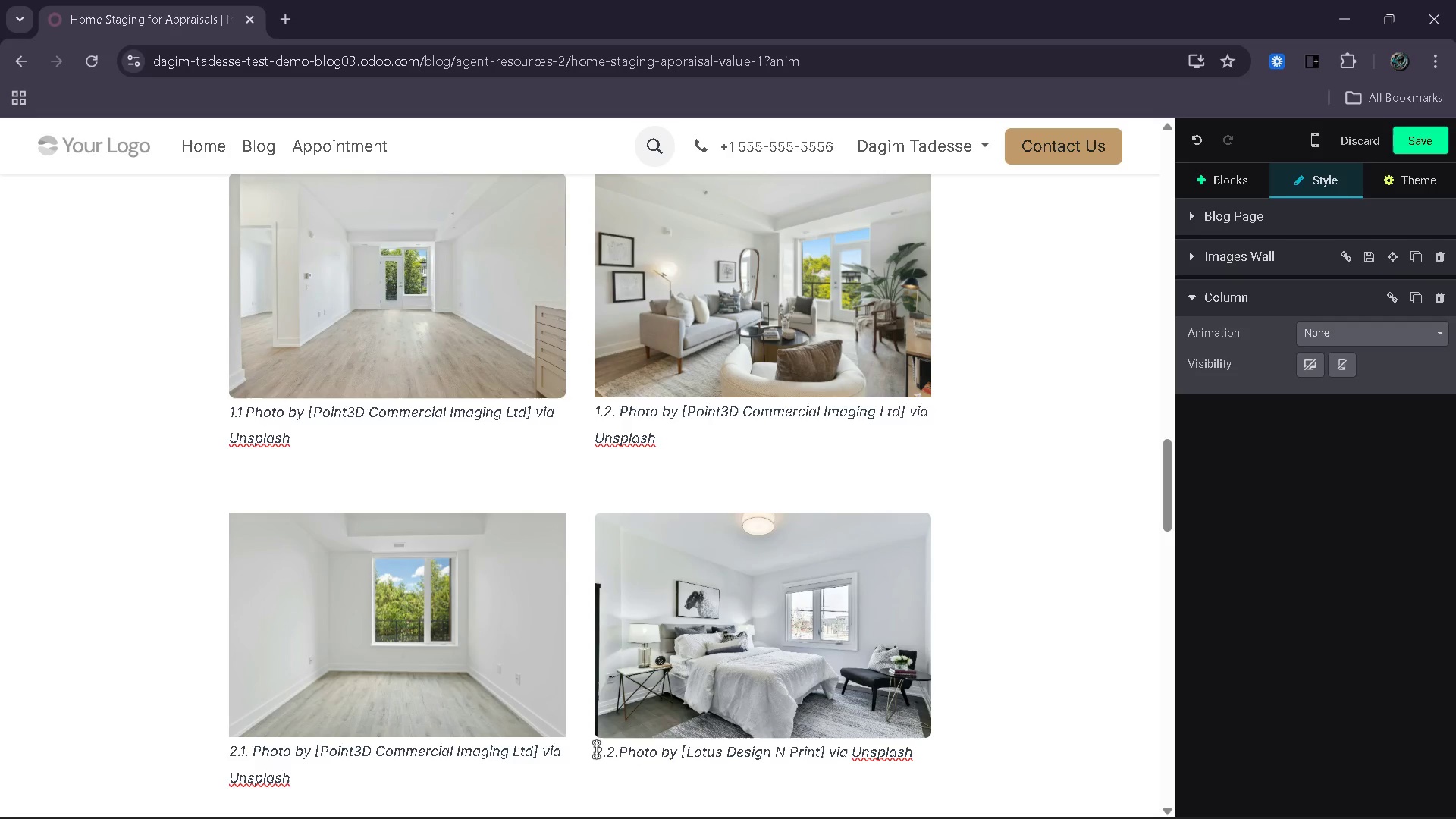 
key(Space)
 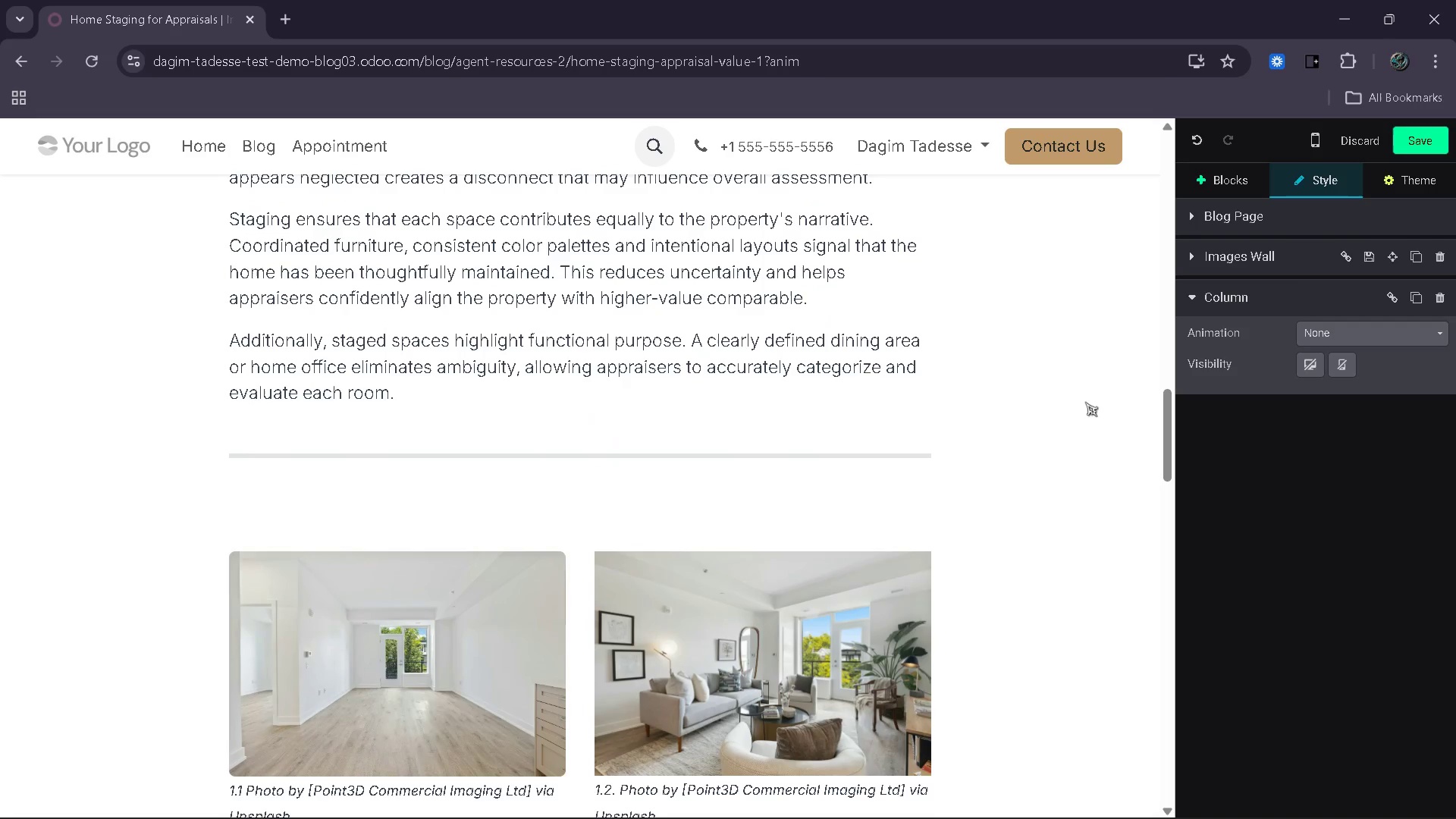 
left_click([1257, 202])
 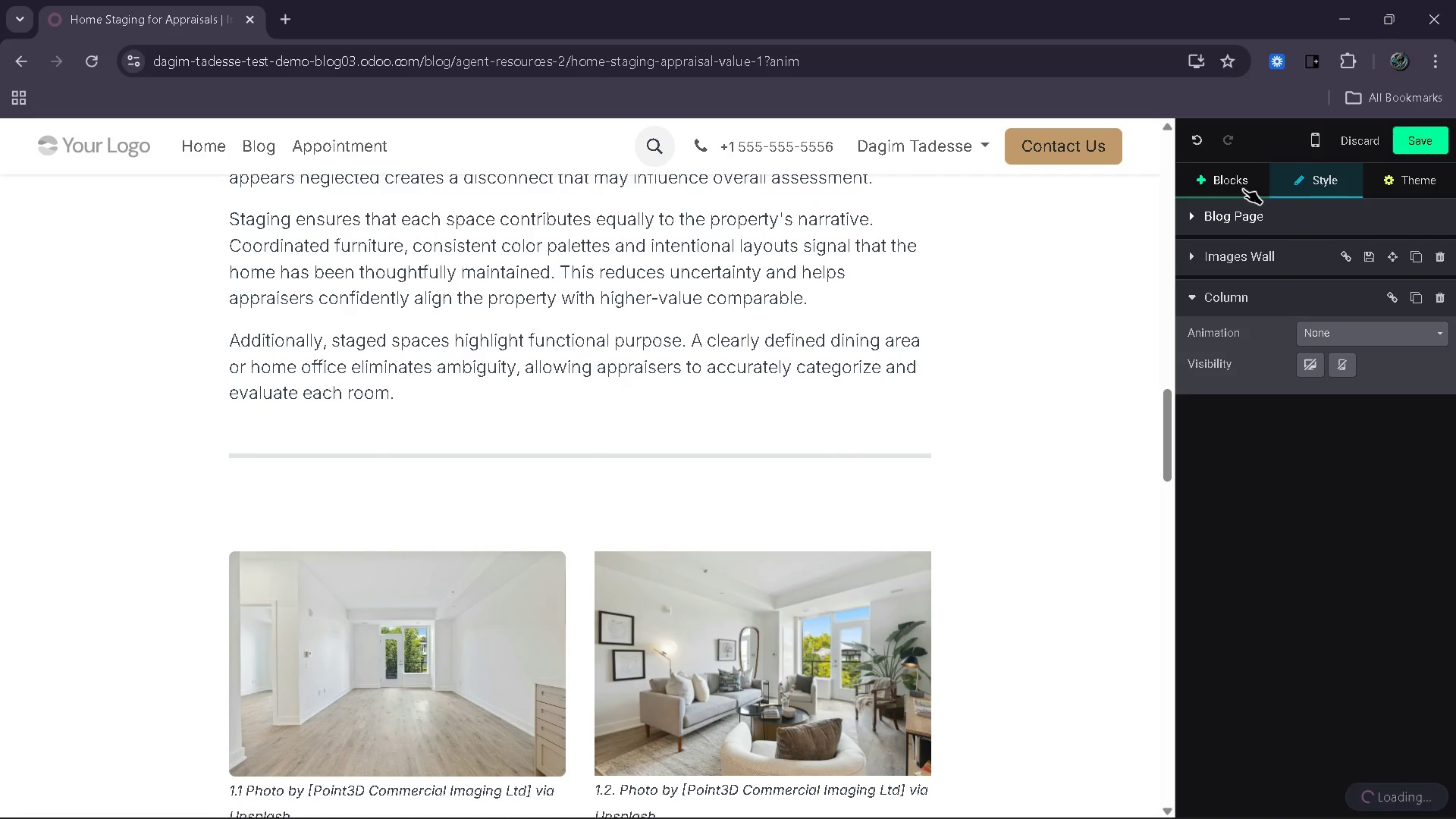 
left_click([1243, 189])
 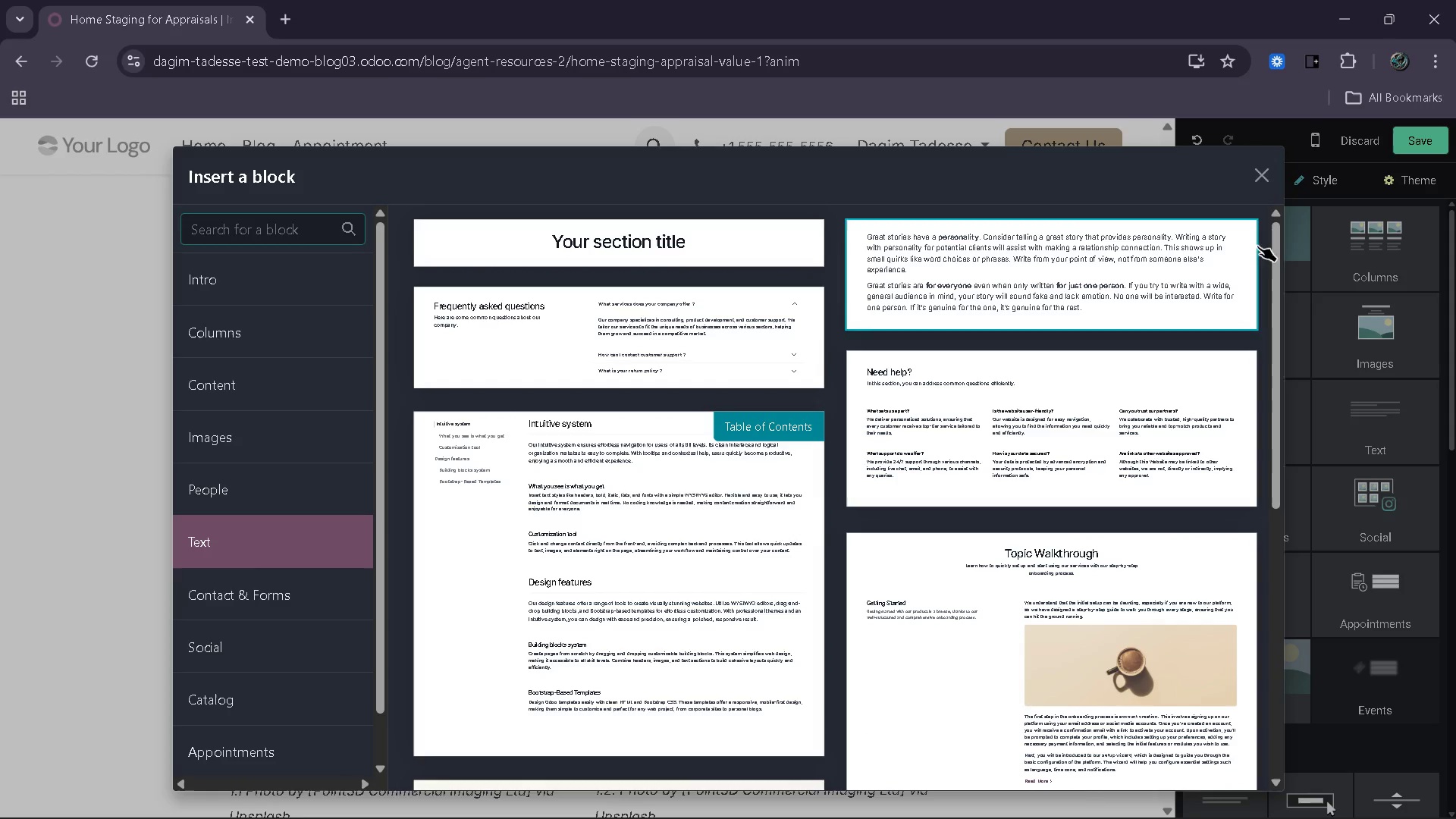 
left_click([1264, 184])
 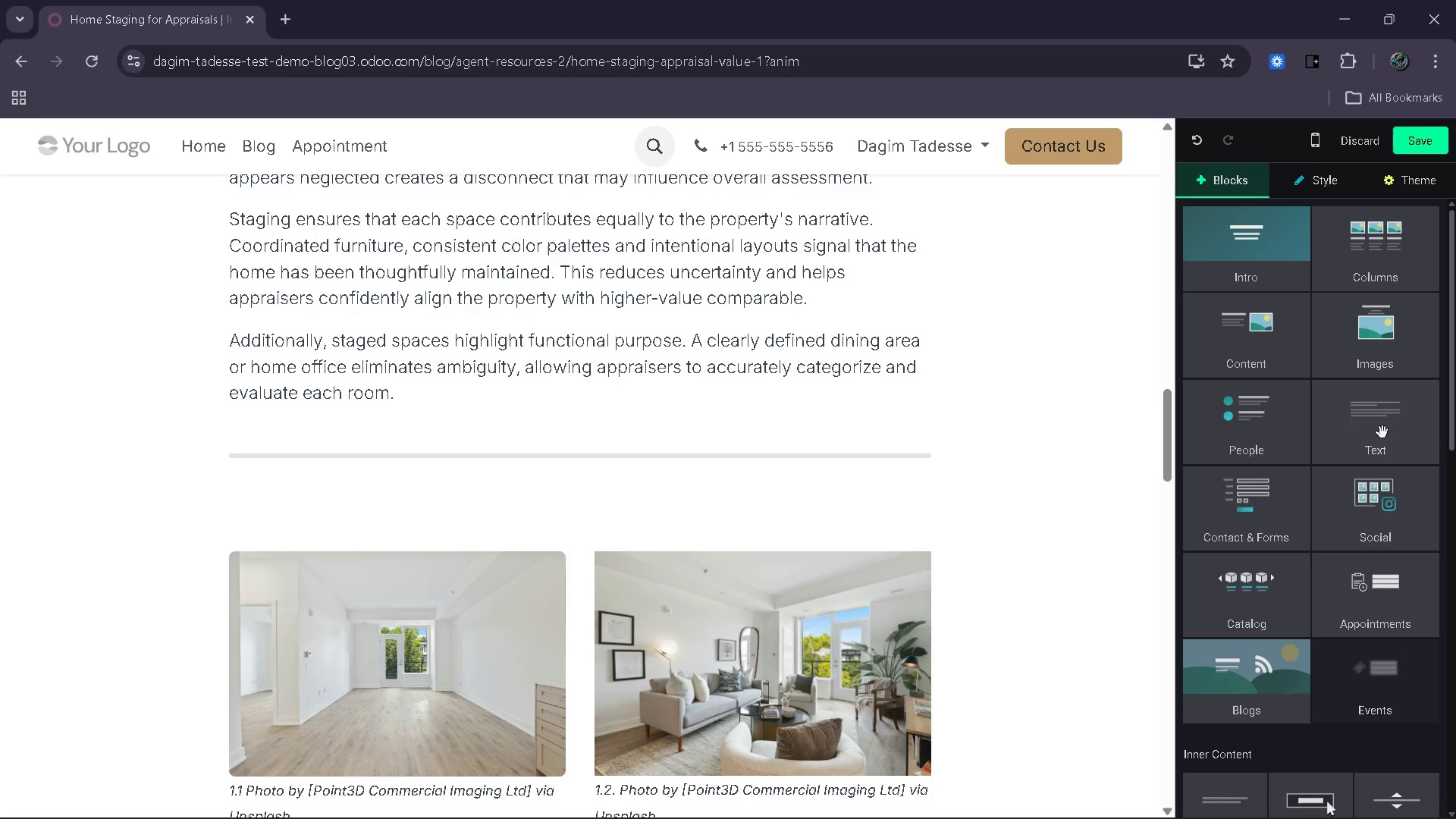 
left_click_drag(start_coordinate=[1403, 432], to_coordinate=[628, 522])
 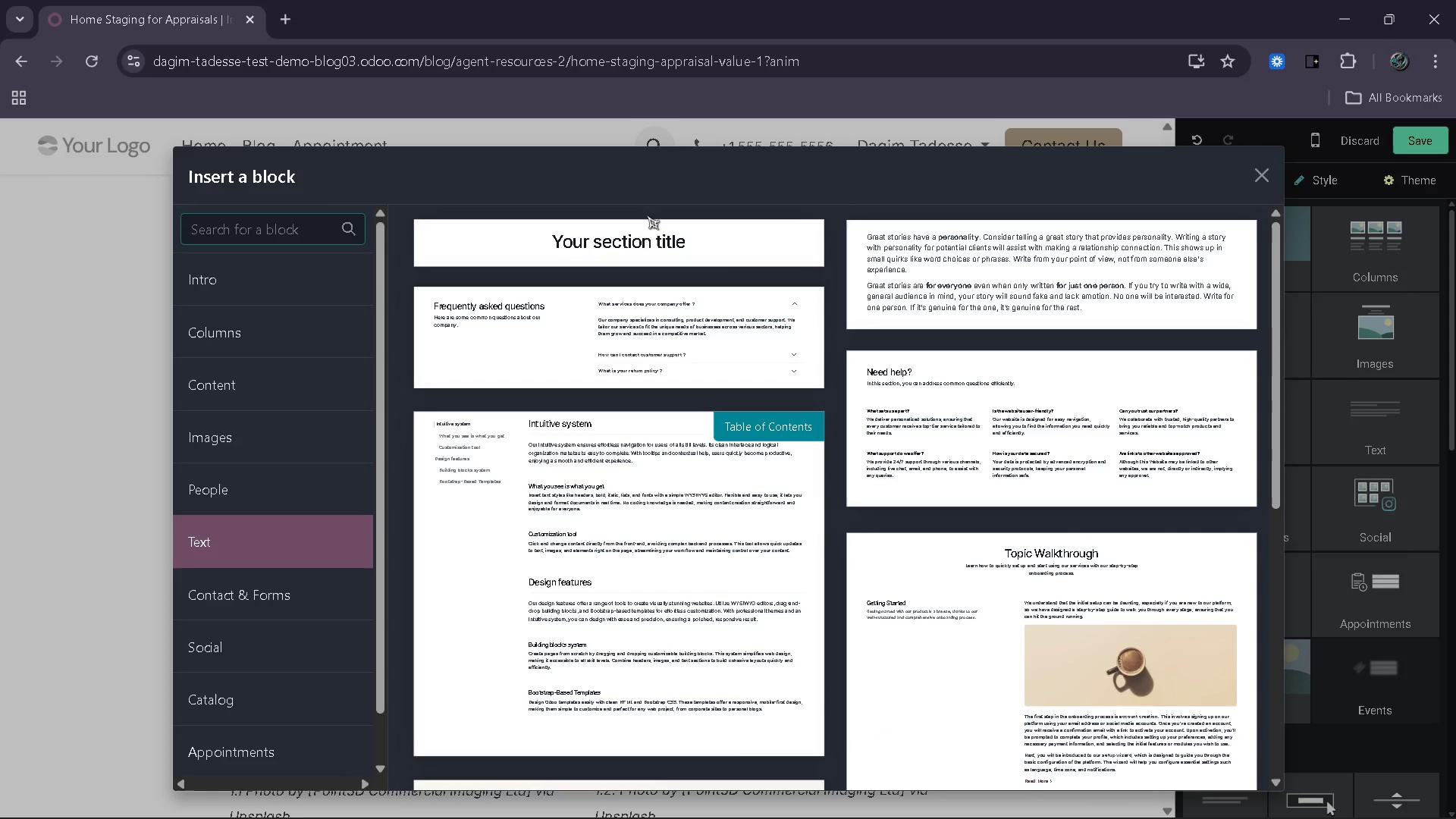 
left_click([647, 241])
 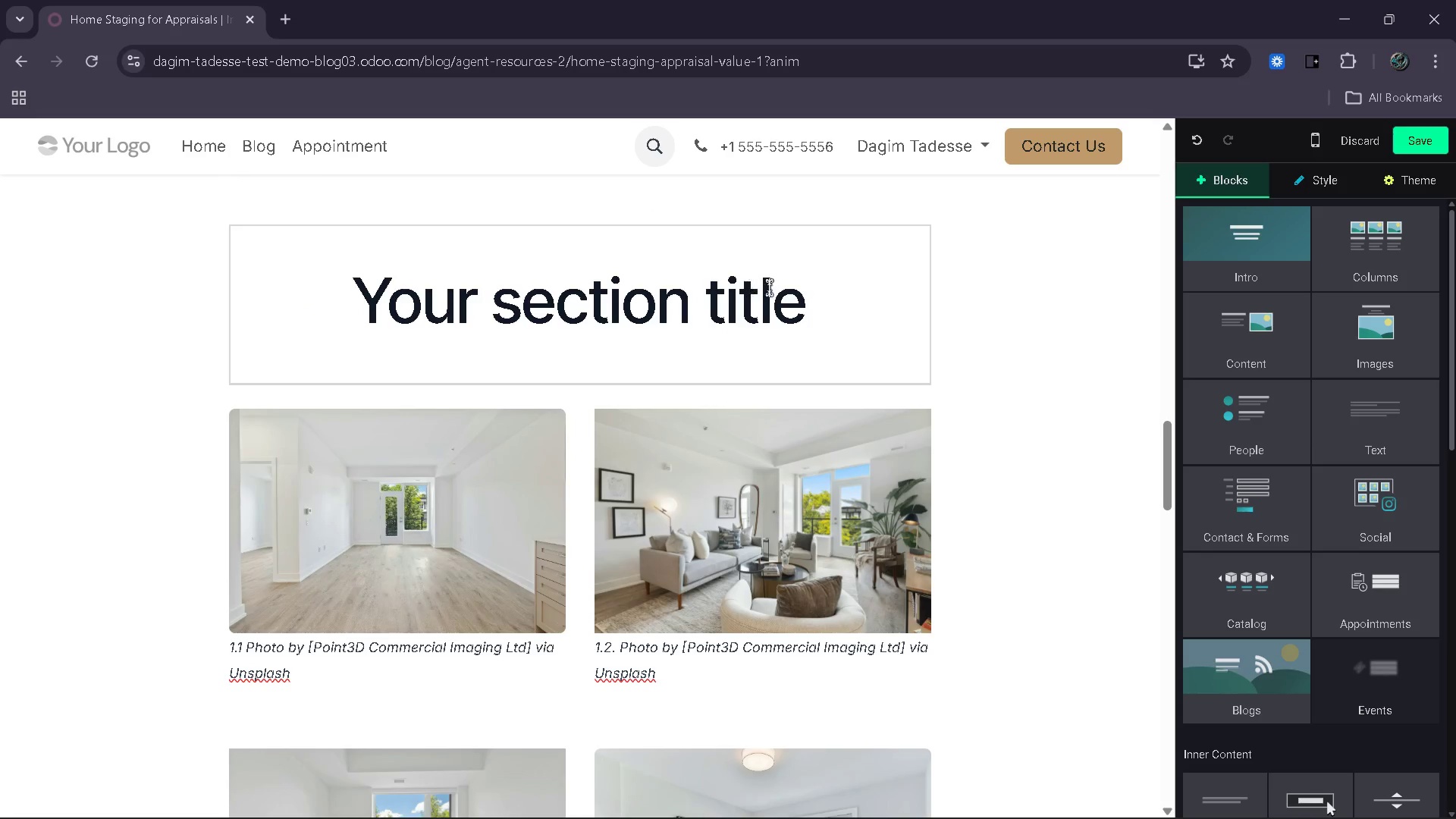 
left_click_drag(start_coordinate=[803, 296], to_coordinate=[350, 300])
 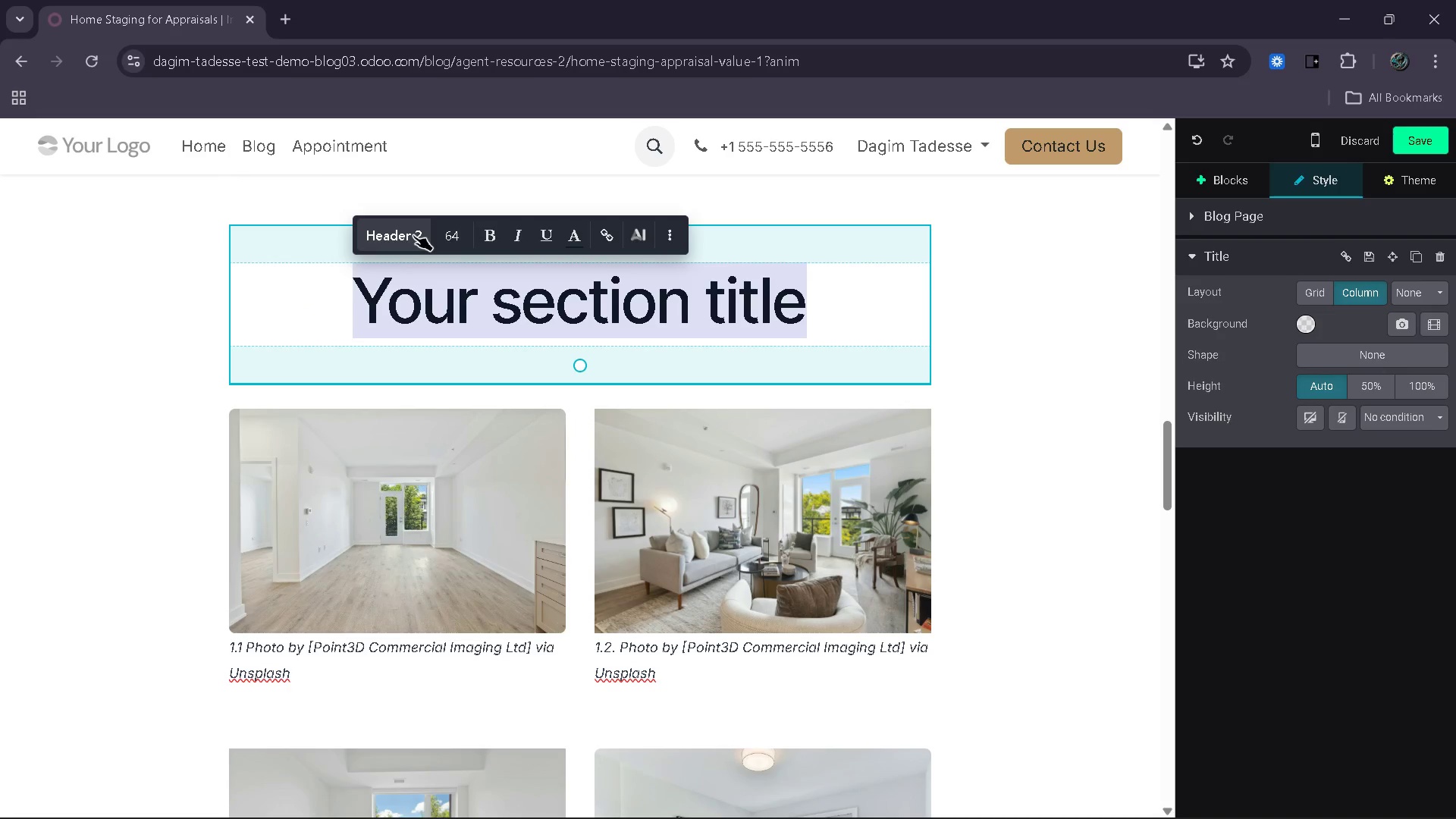 
left_click([413, 235])
 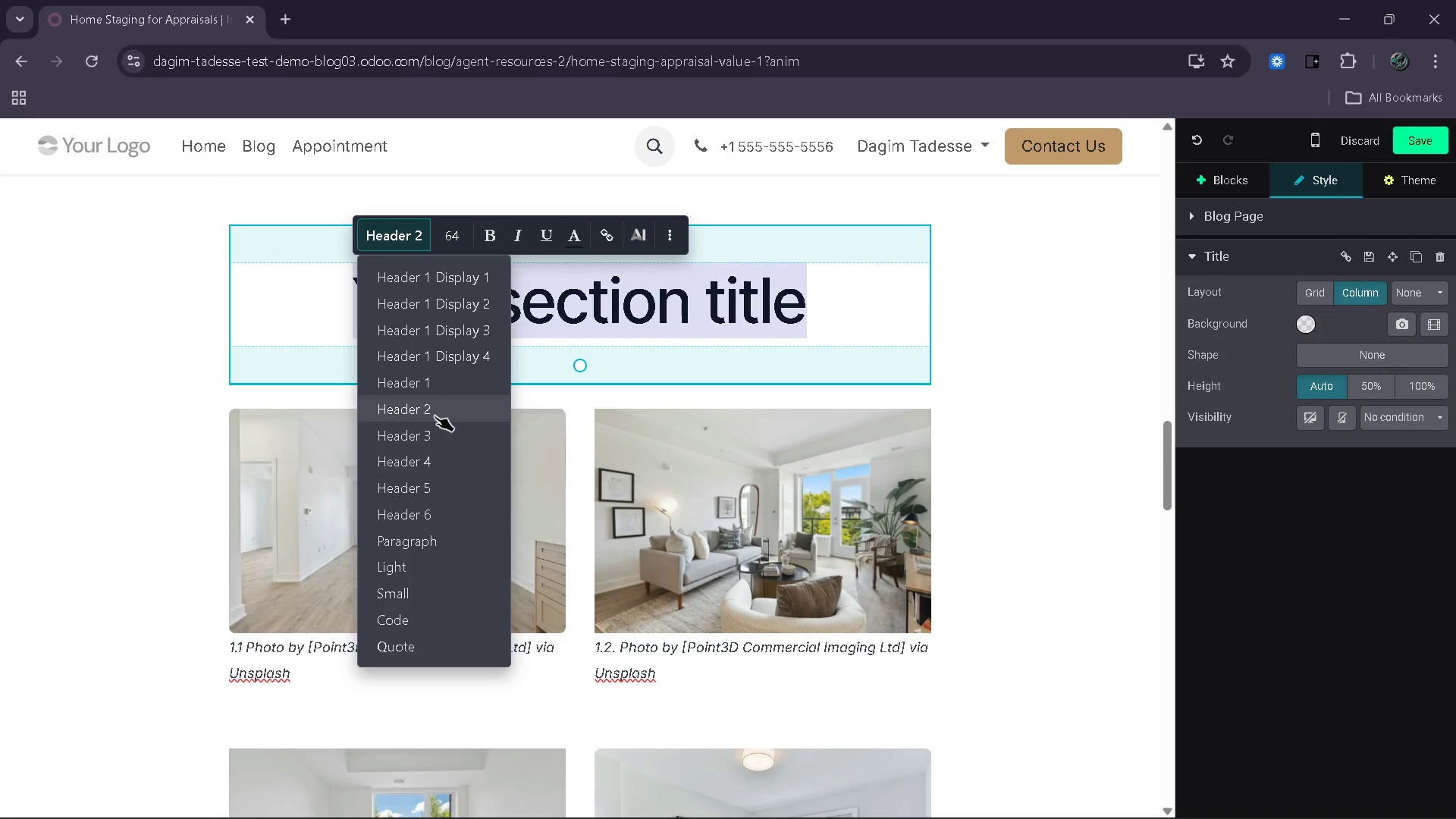 
left_click([431, 425])
 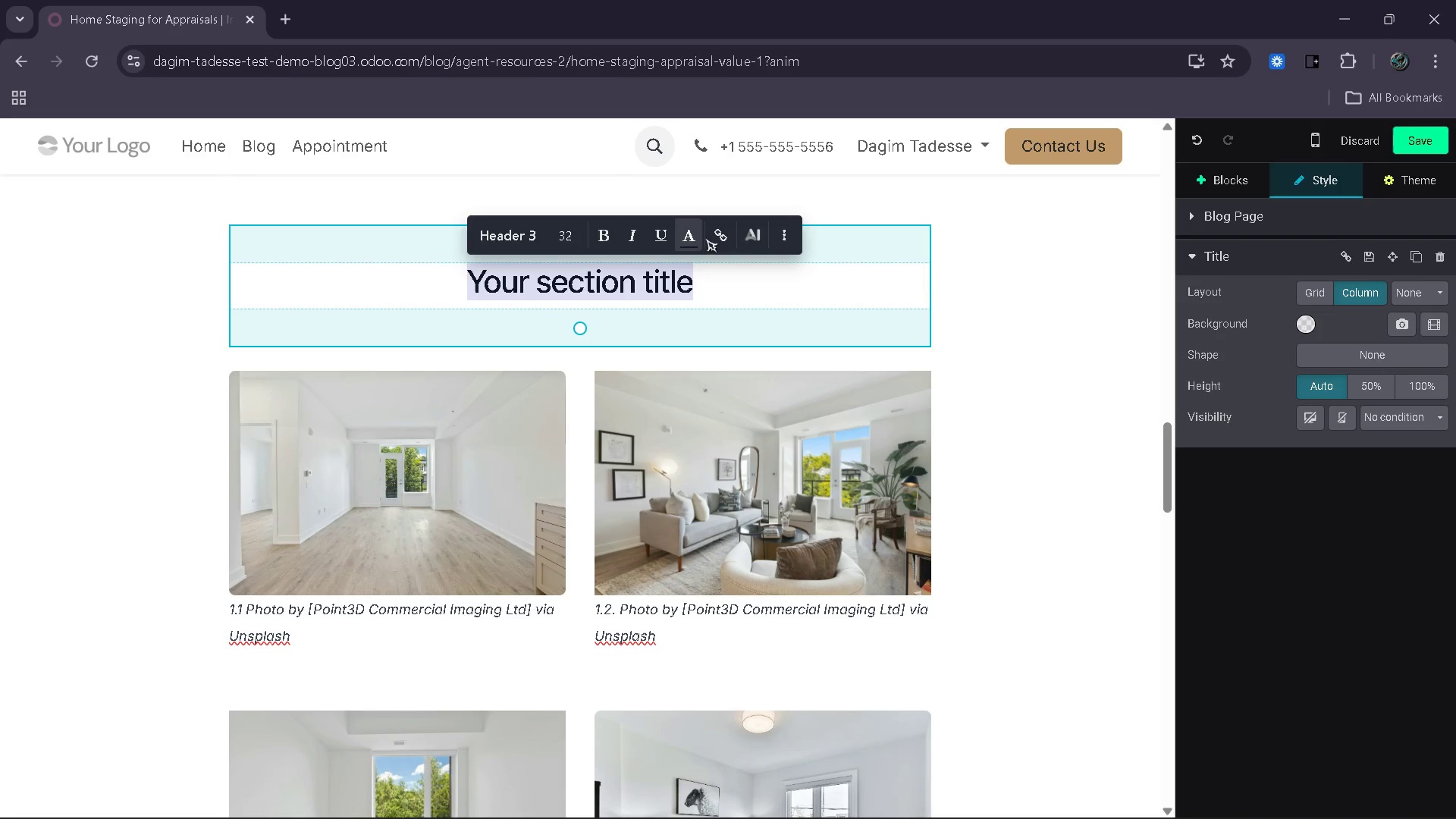 
left_click([774, 239])
 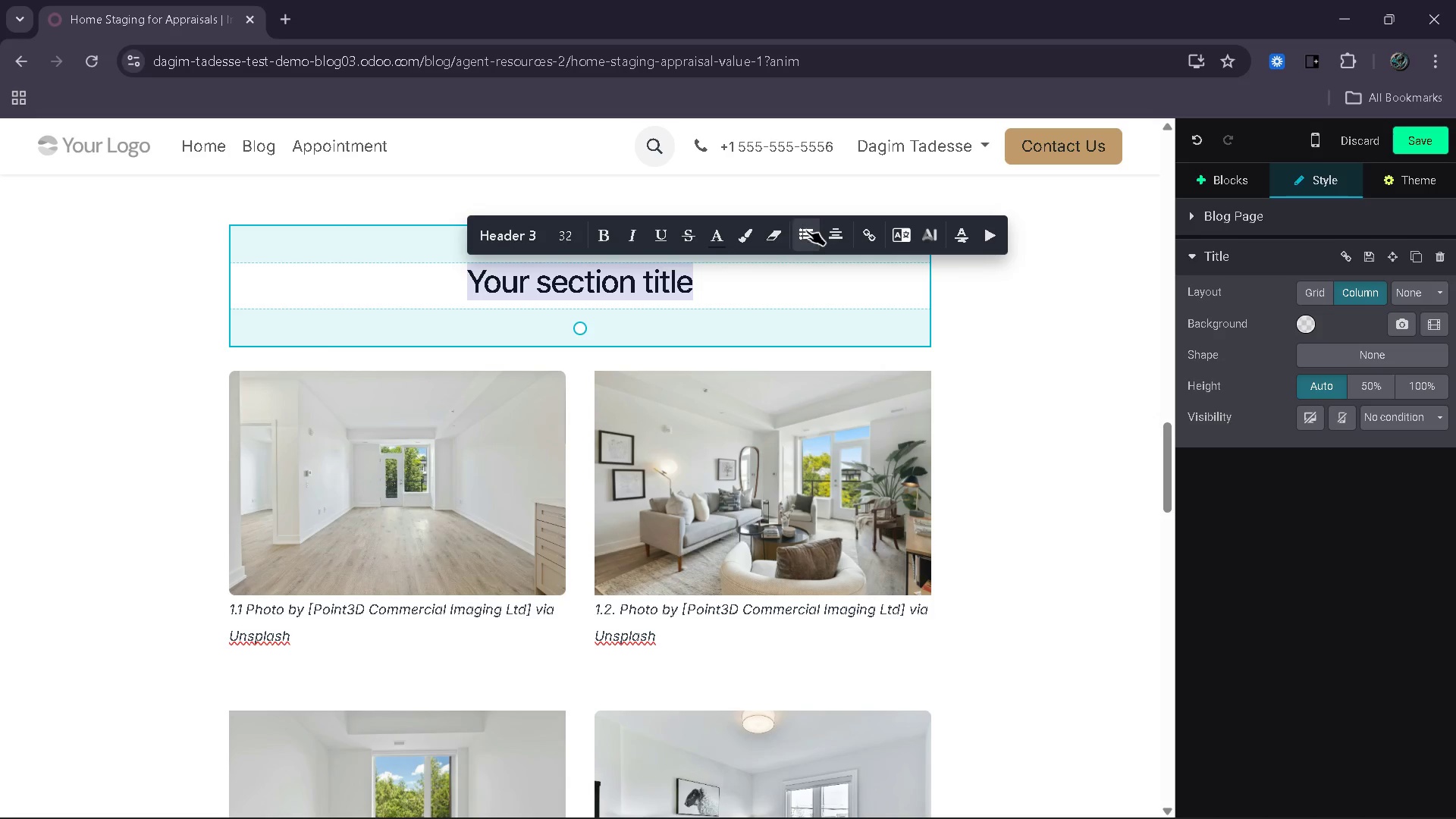 
left_click([810, 230])
 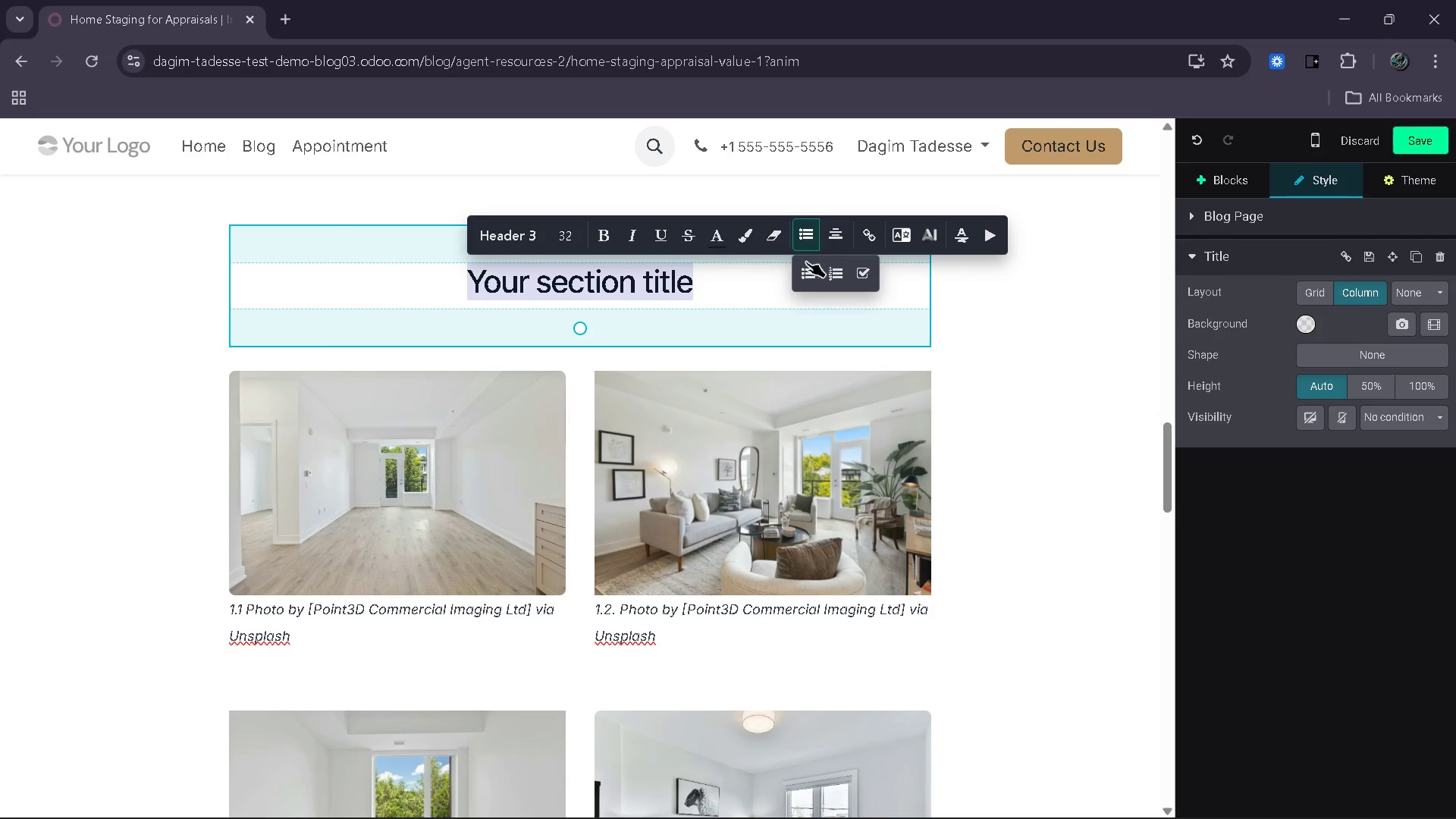 
left_click([805, 271])
 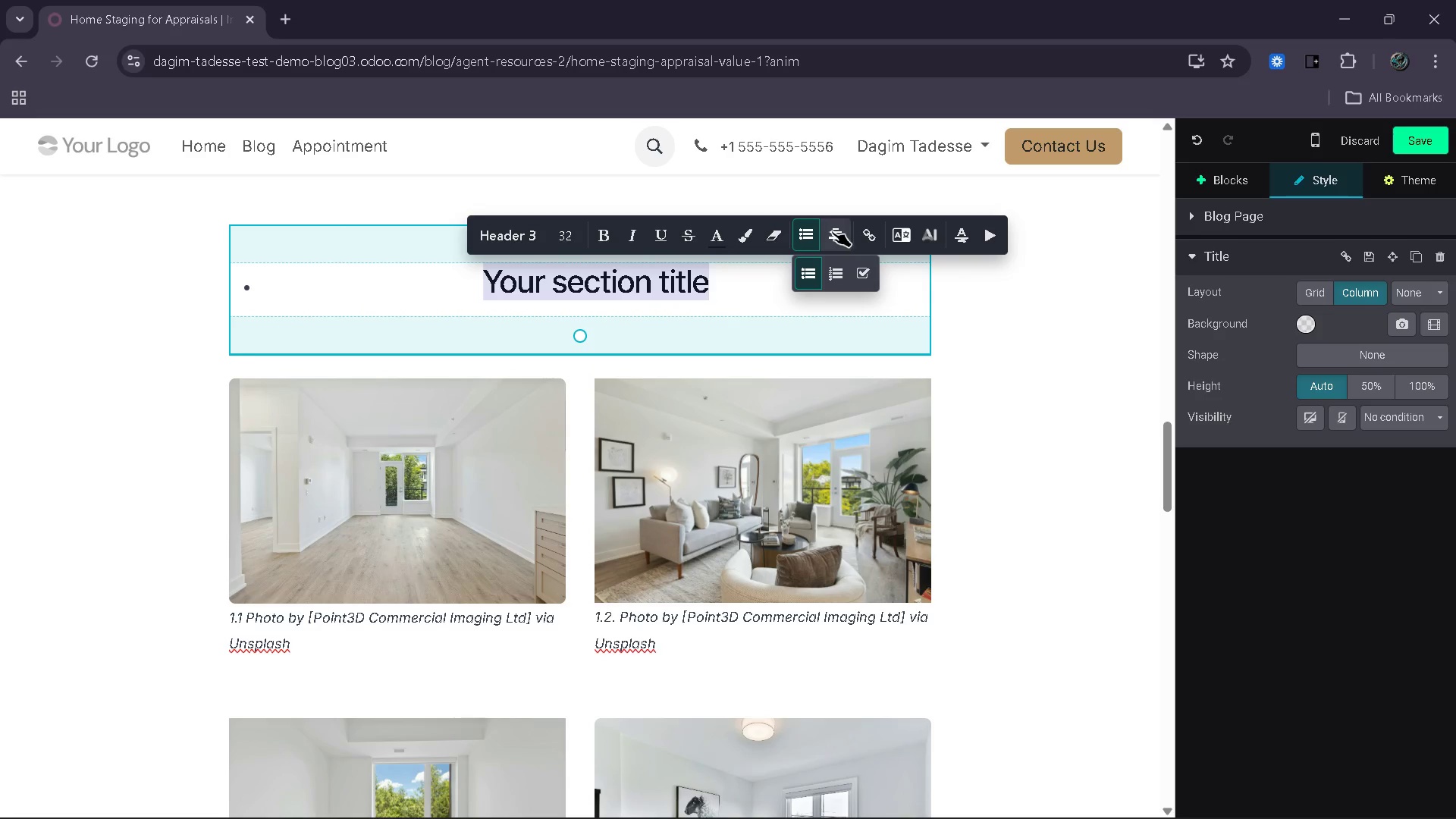 
left_click([833, 231])
 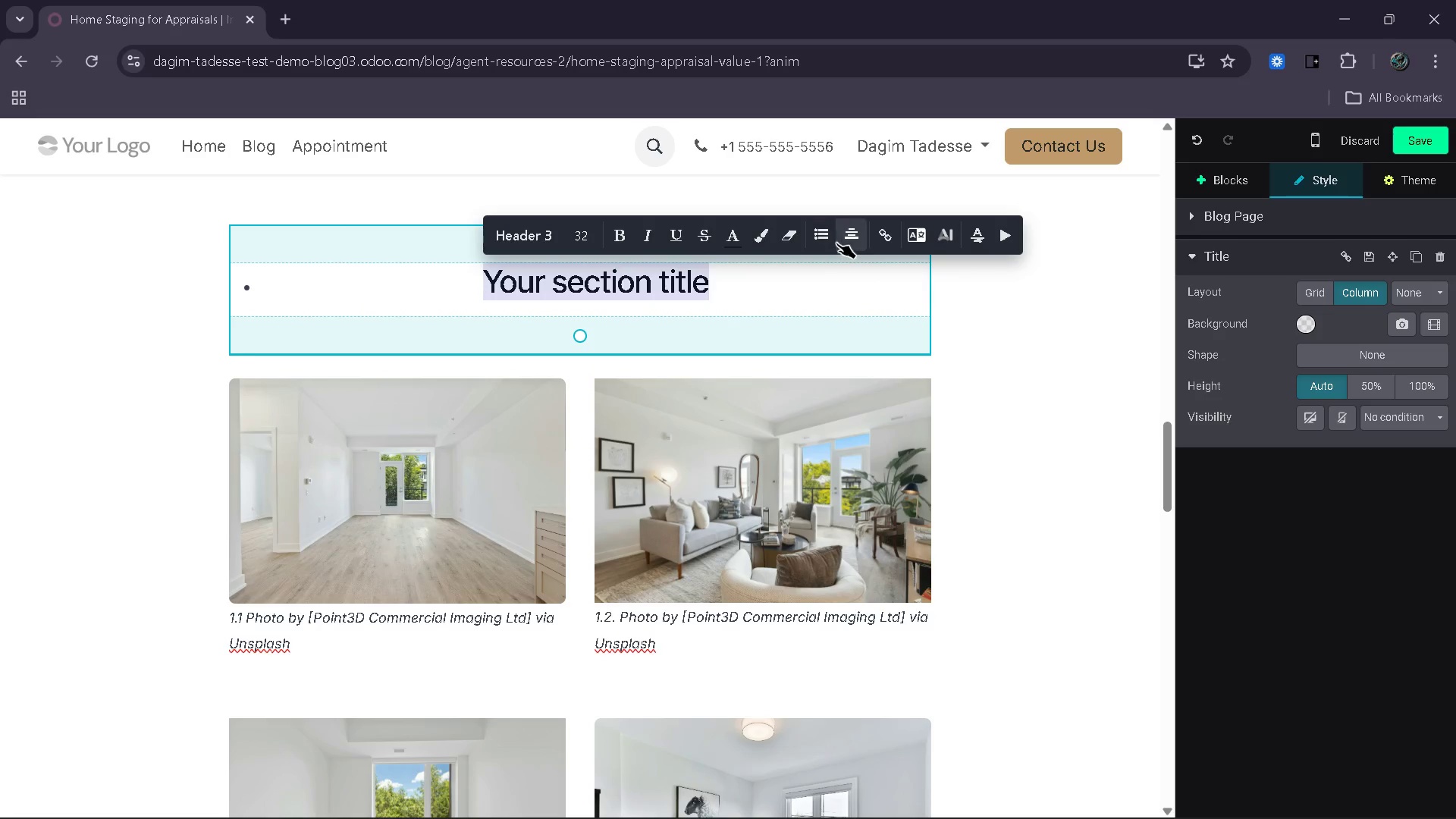 
left_click([837, 242])
 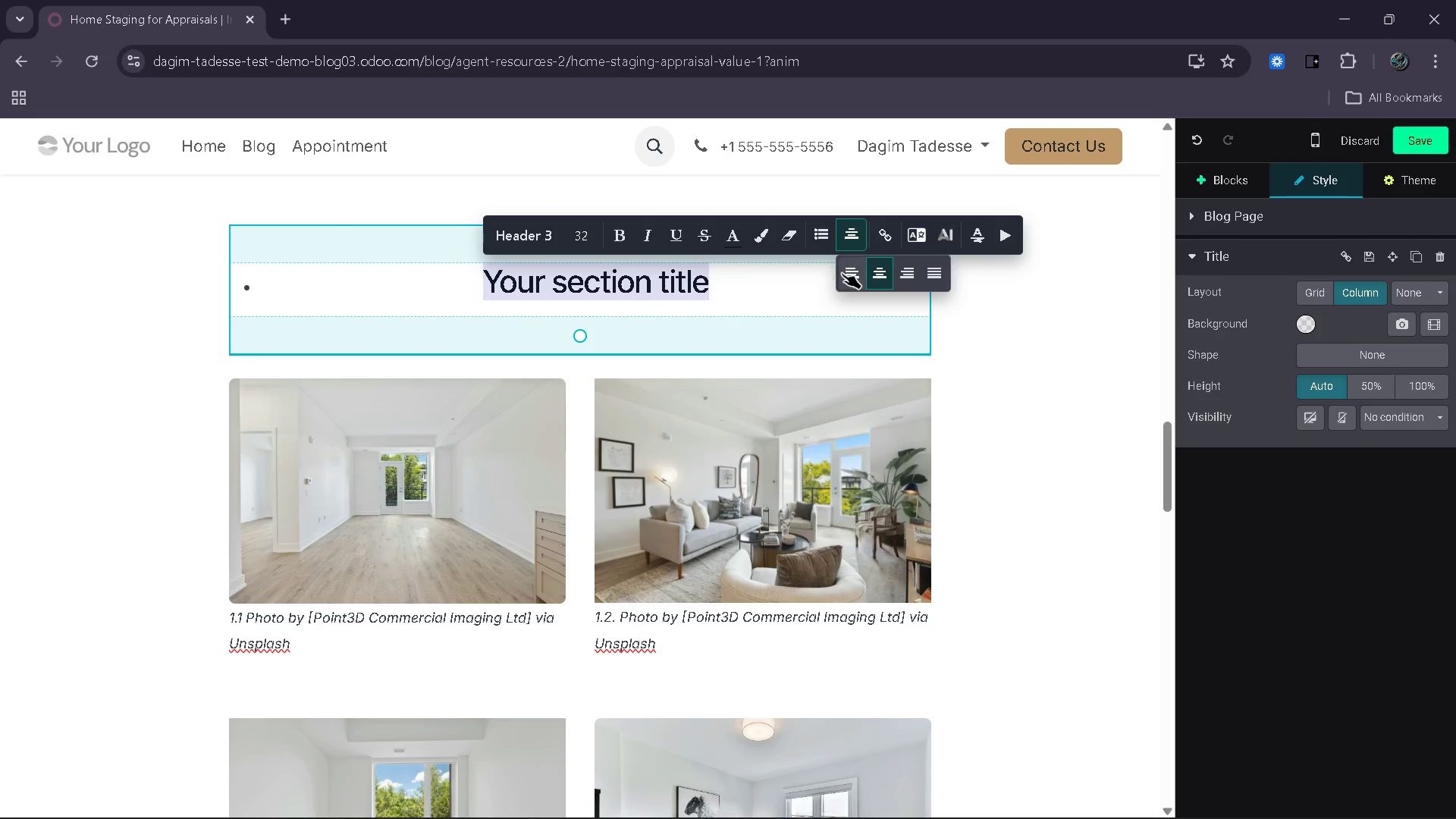 
left_click([844, 272])
 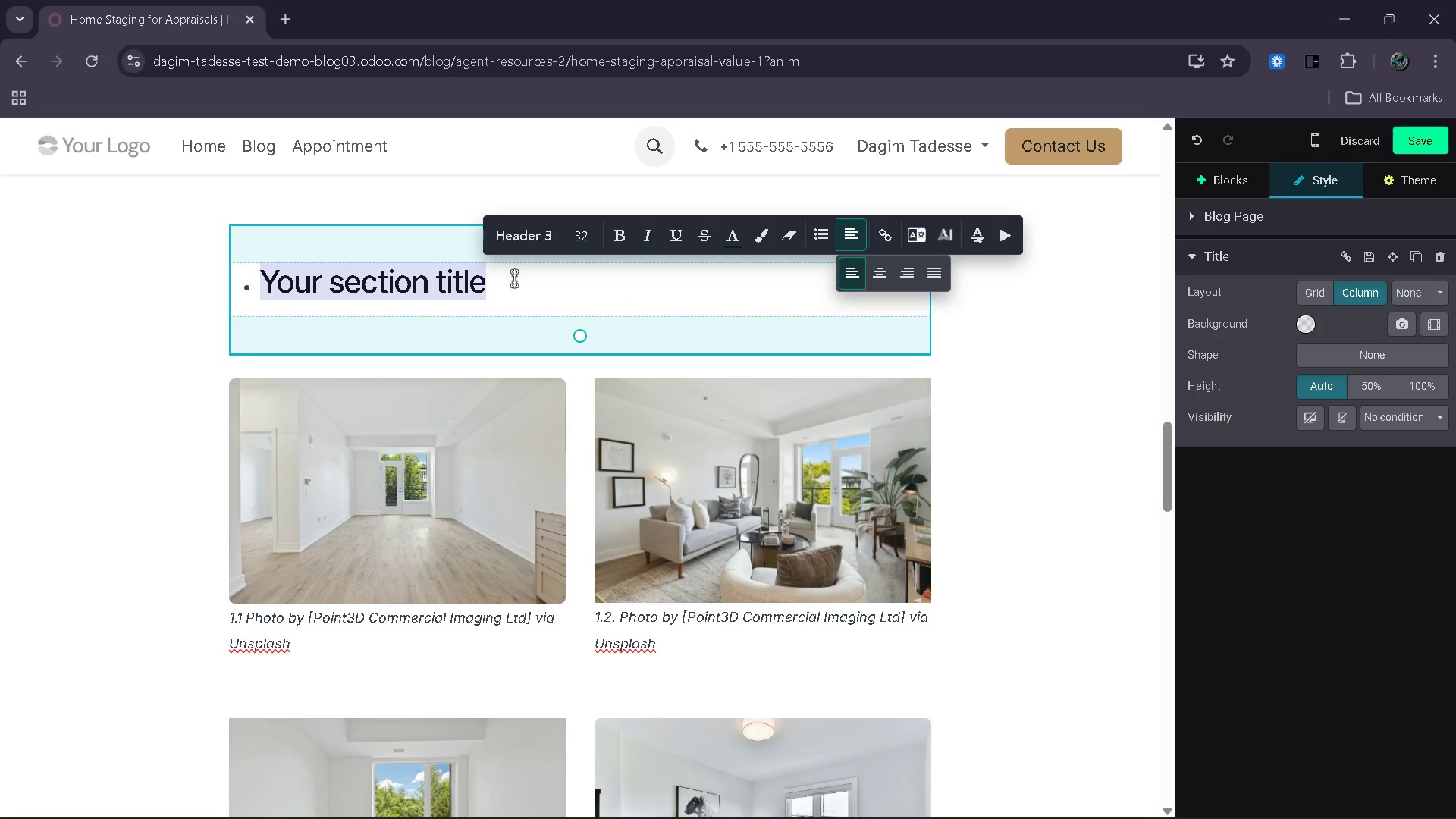 
left_click([514, 278])
 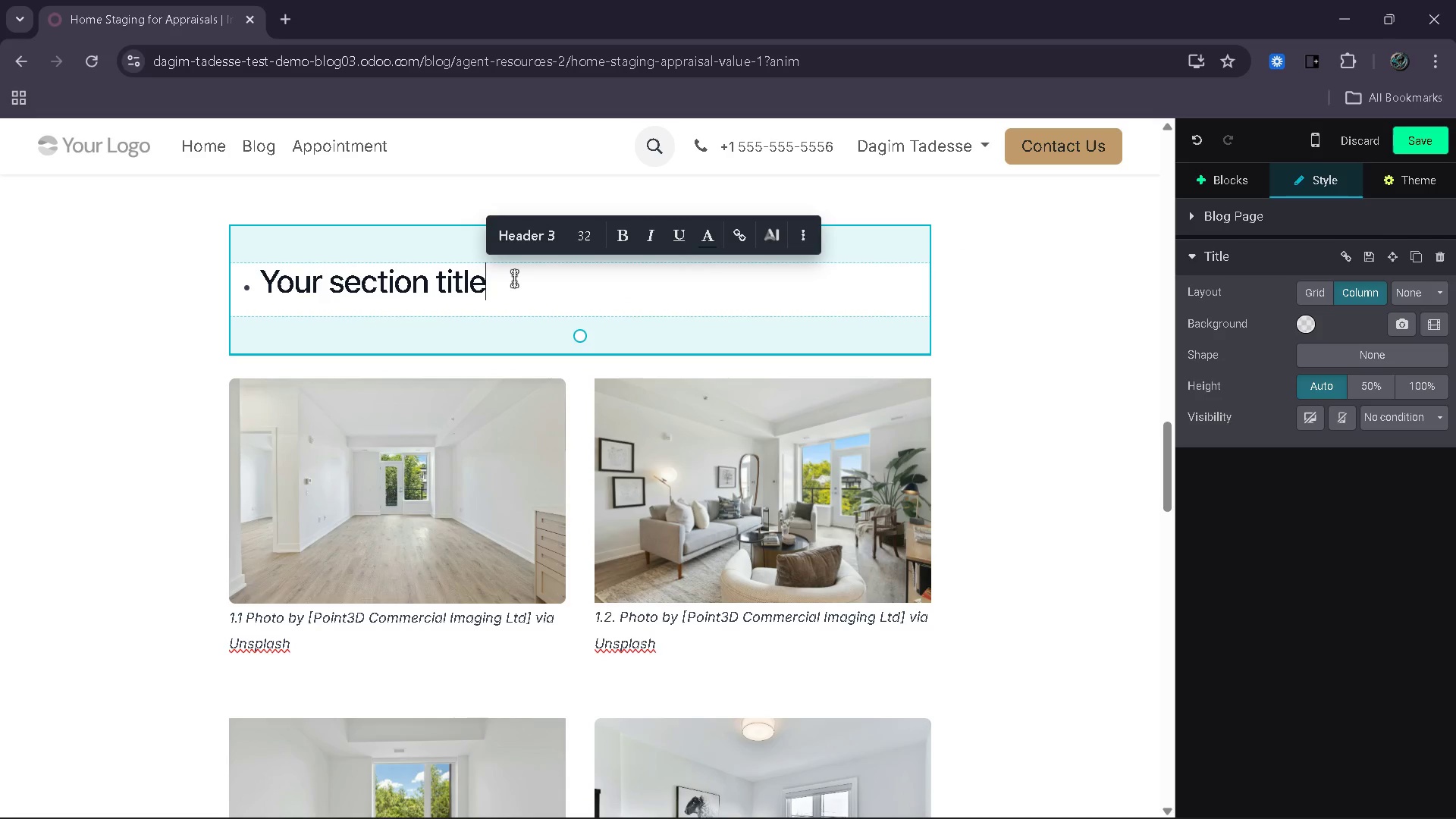 
hold_key(key=Backspace, duration=0.8)
 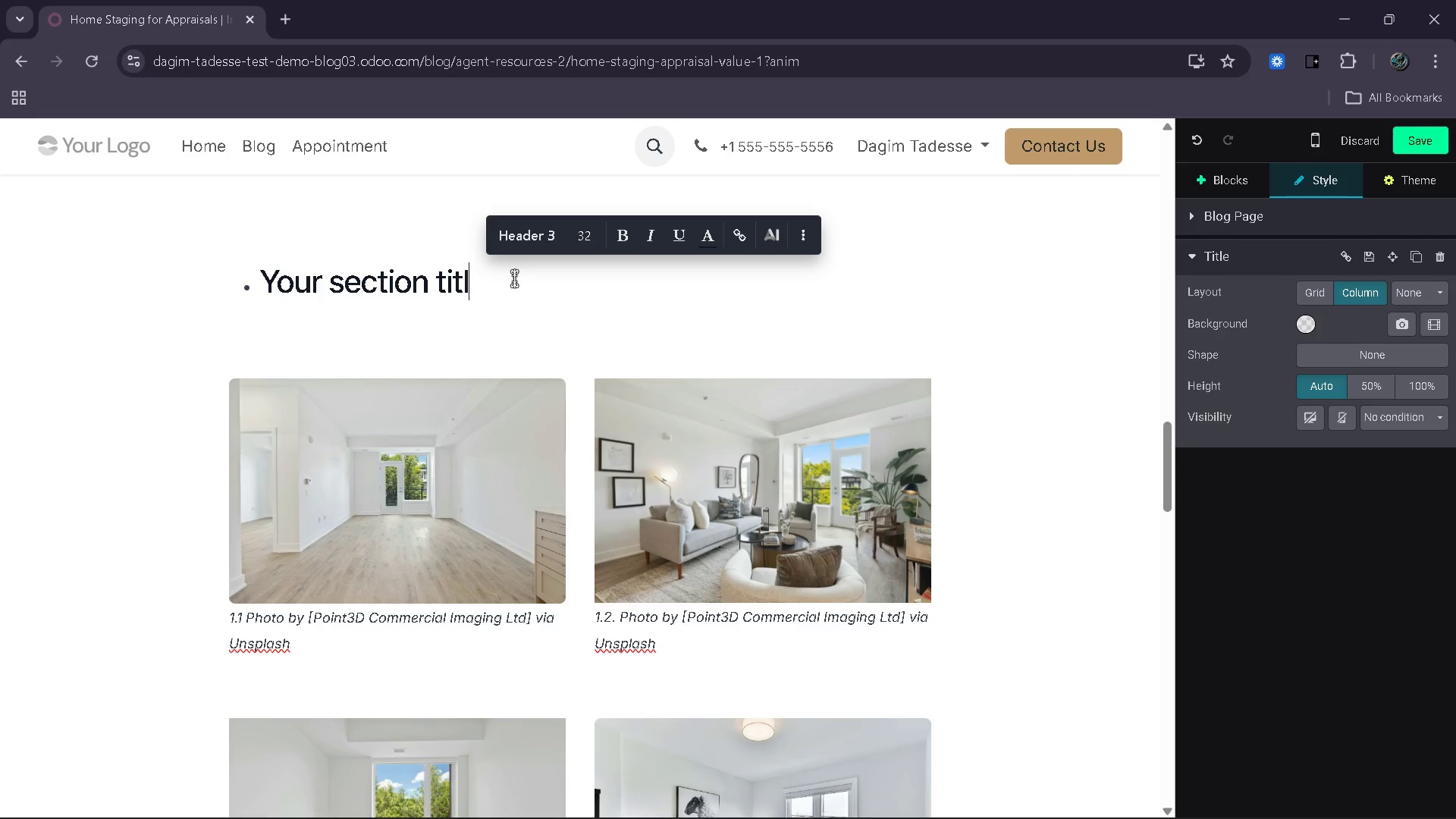 
key(Backspace)
 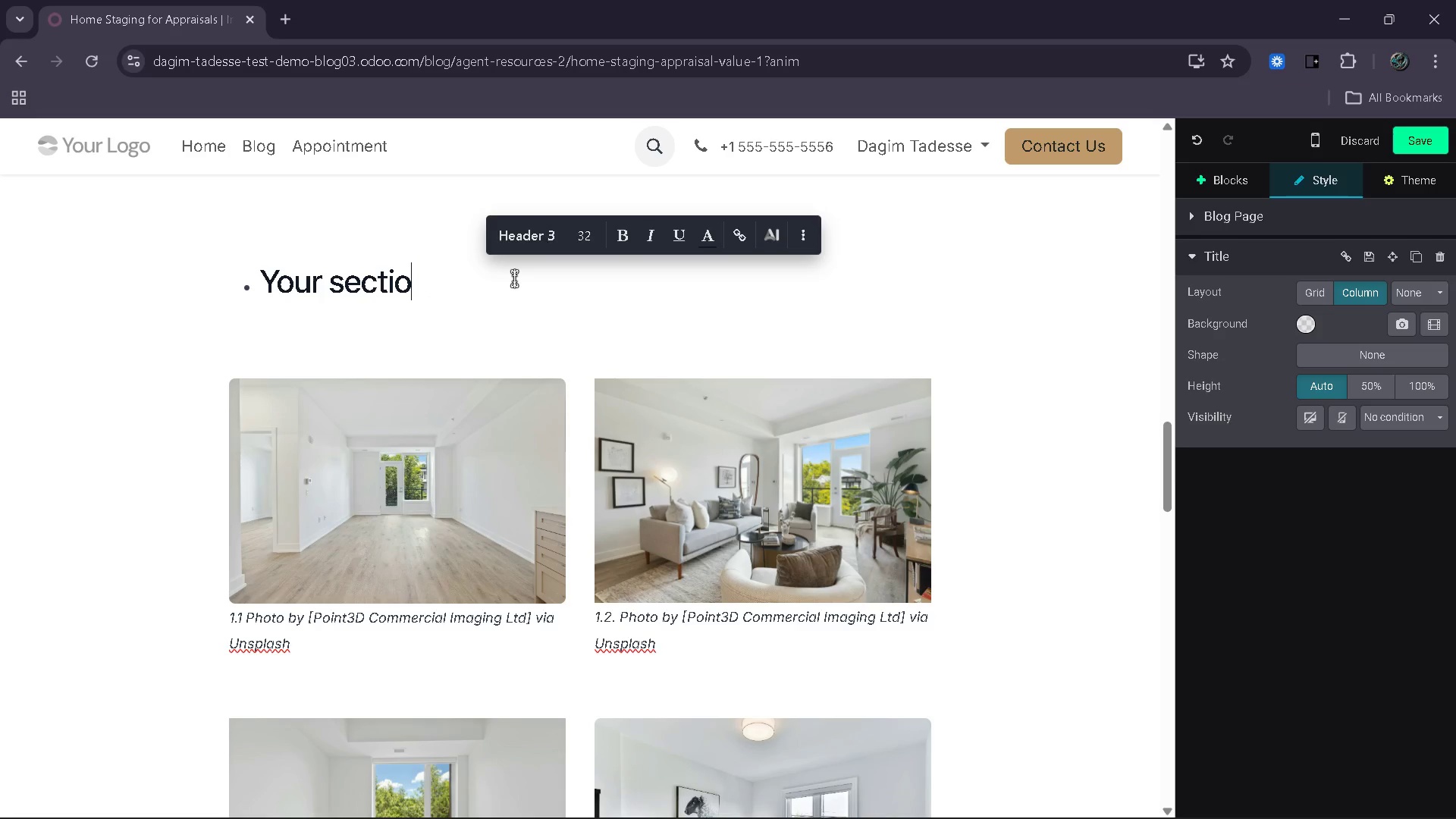 
key(Backspace)
 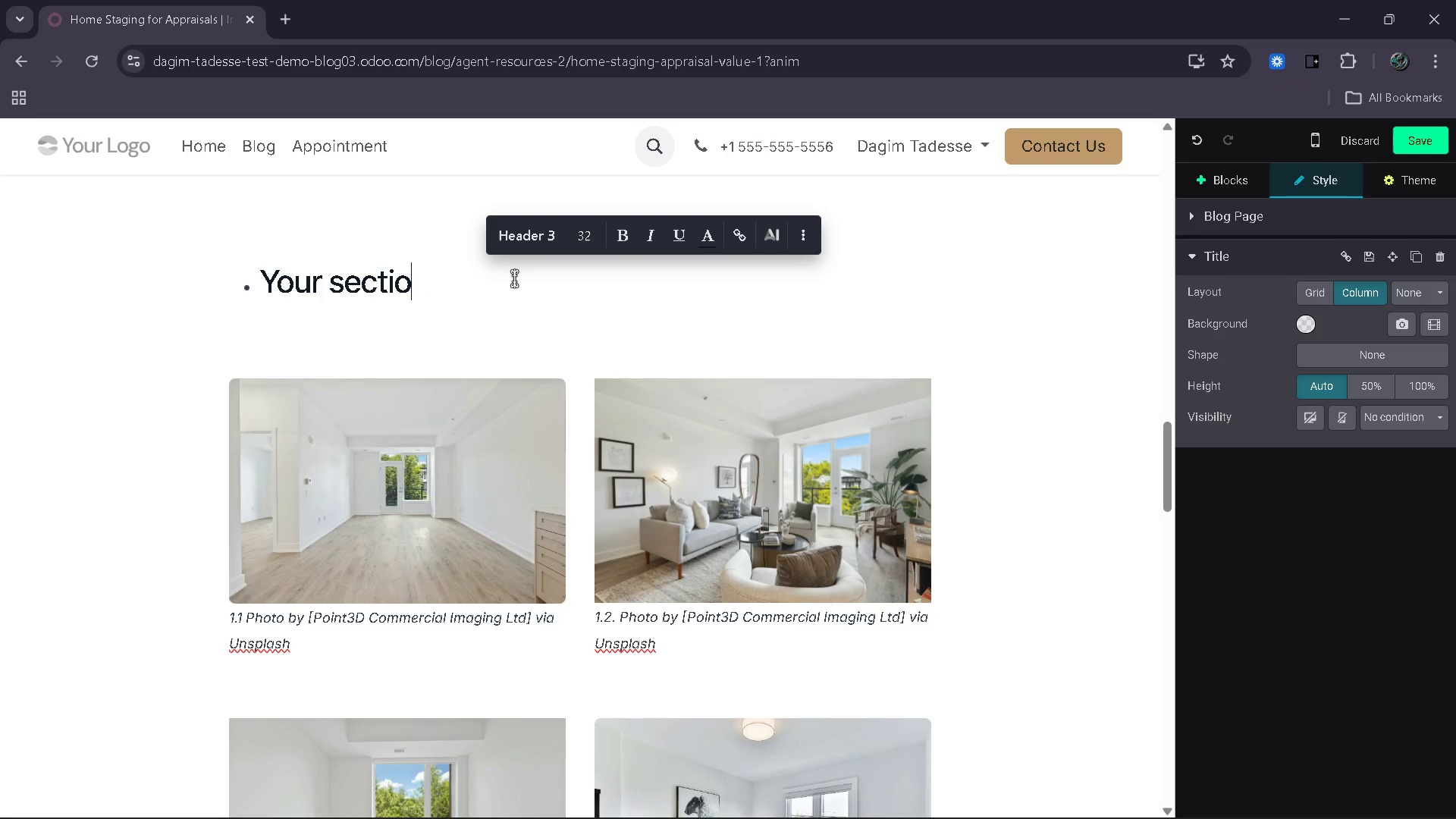 
key(Backspace)
 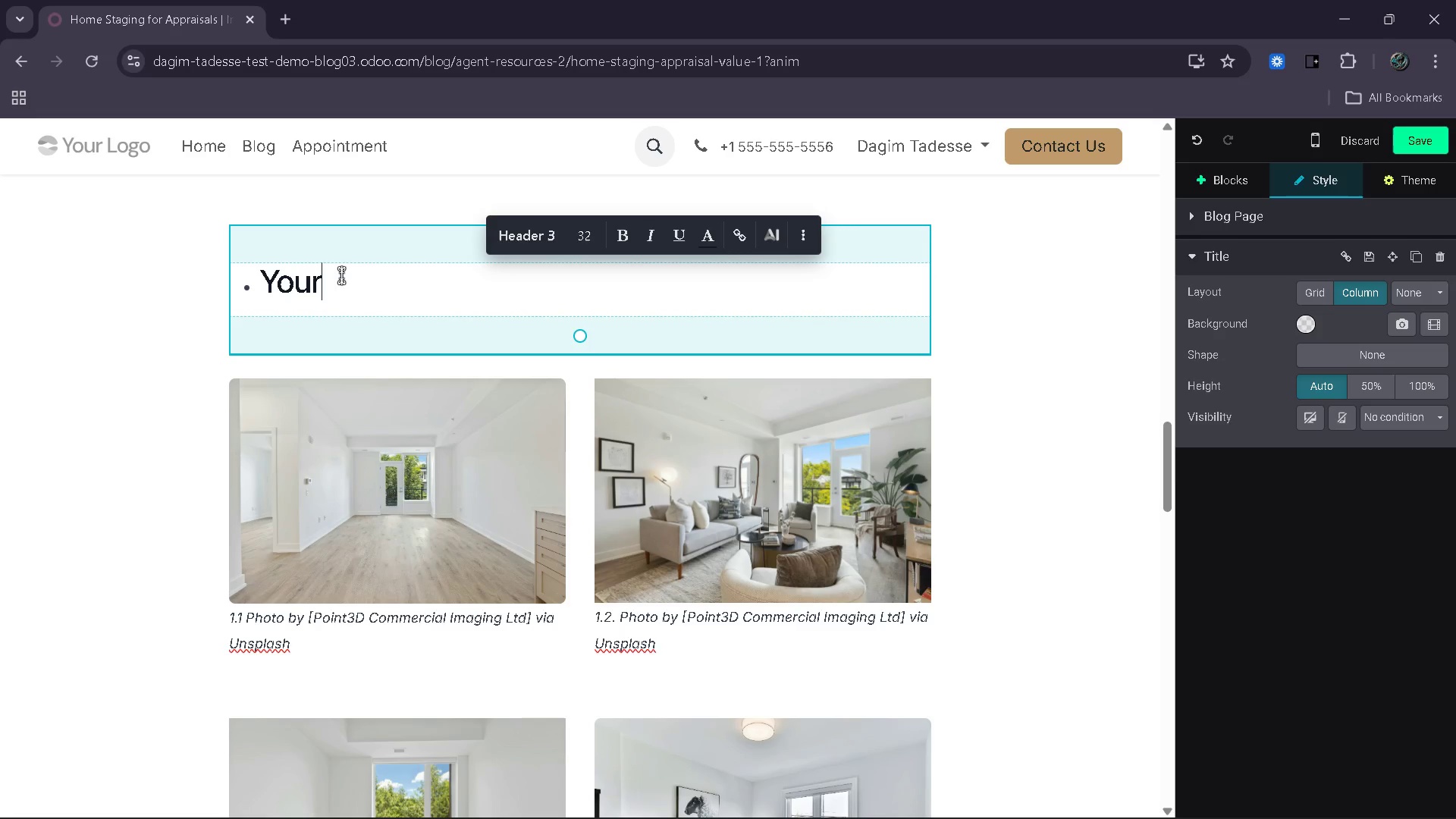 
key(Backspace)
 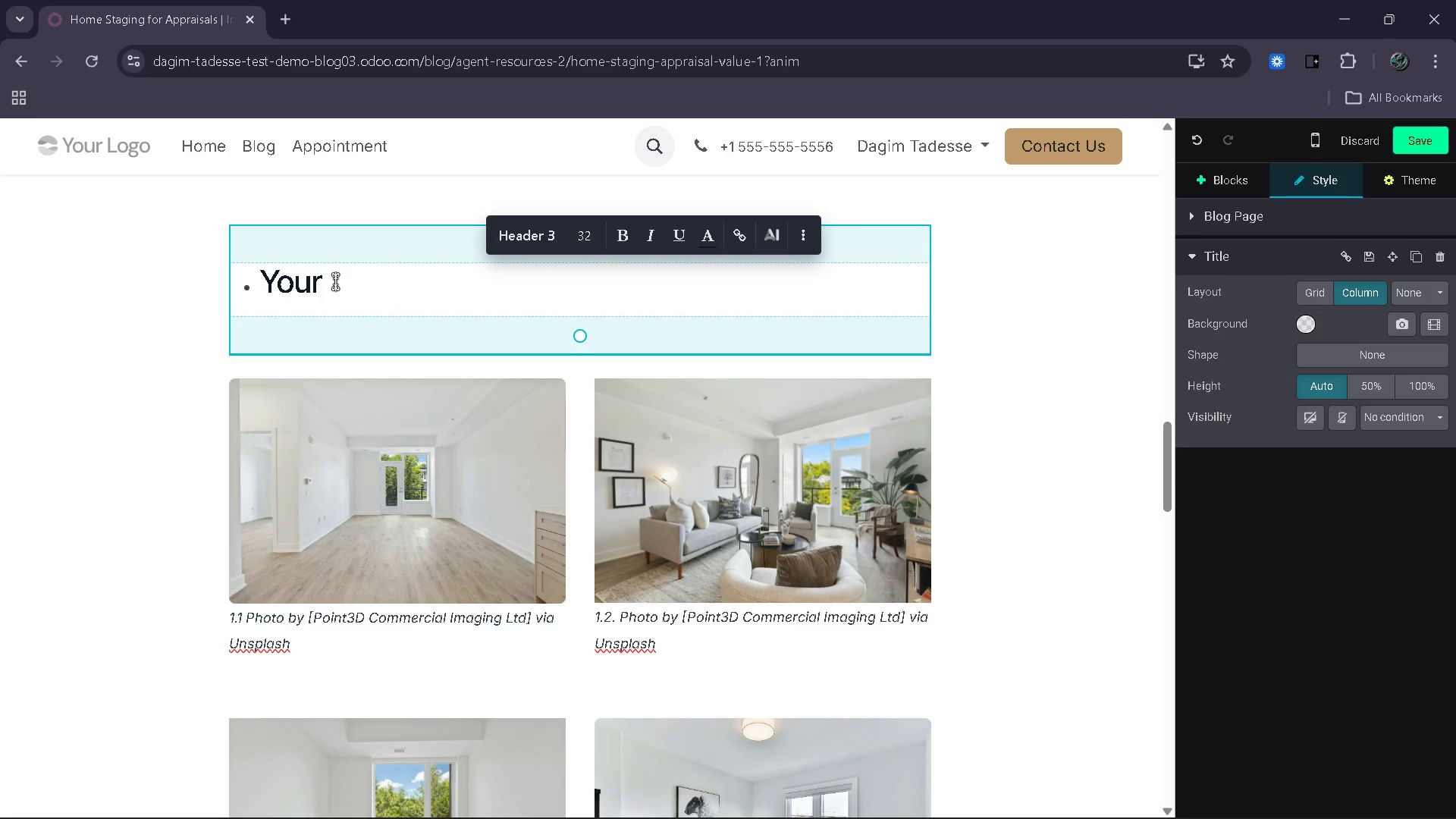 
key(Backspace)
 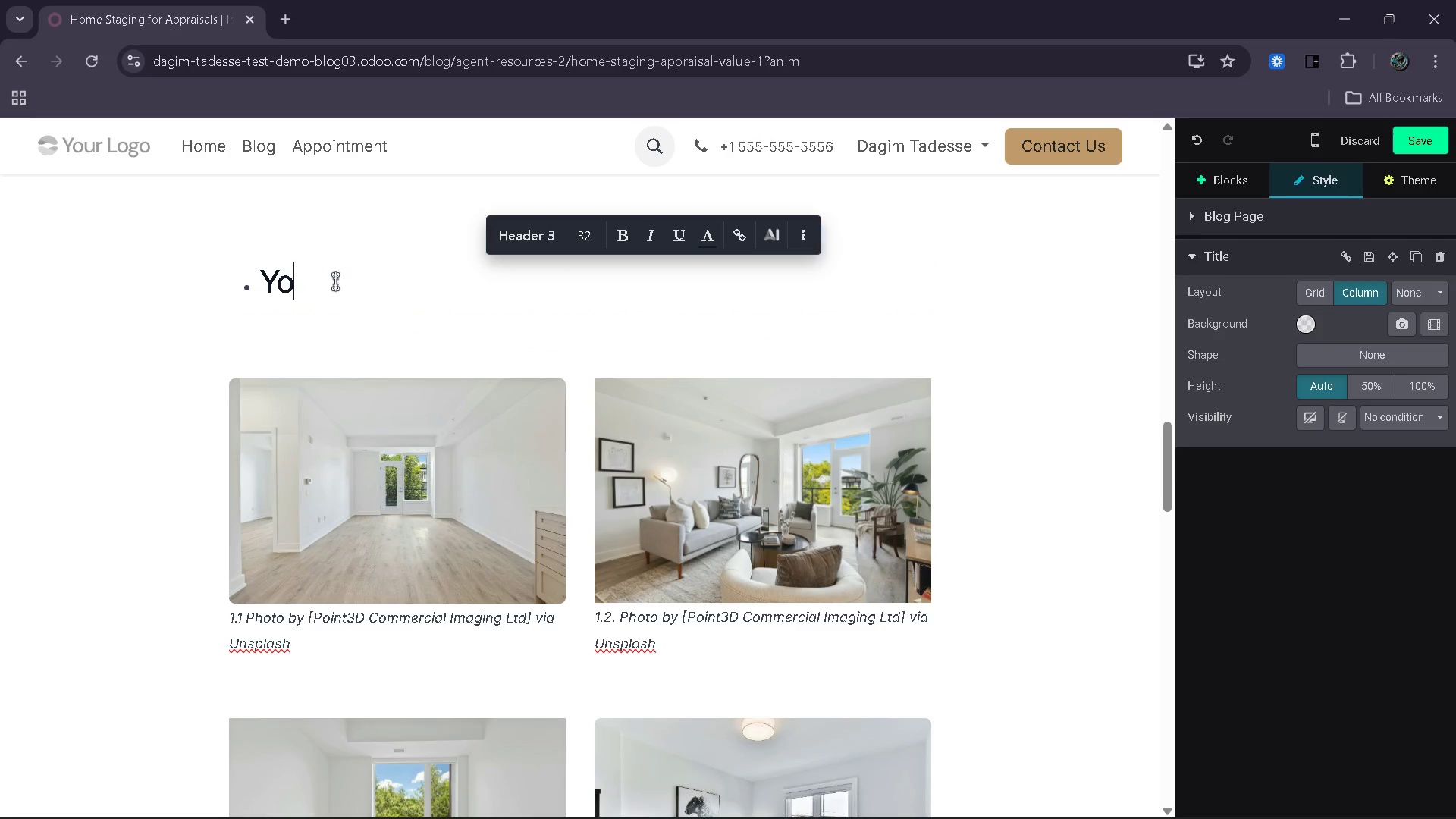 
key(Backspace)
 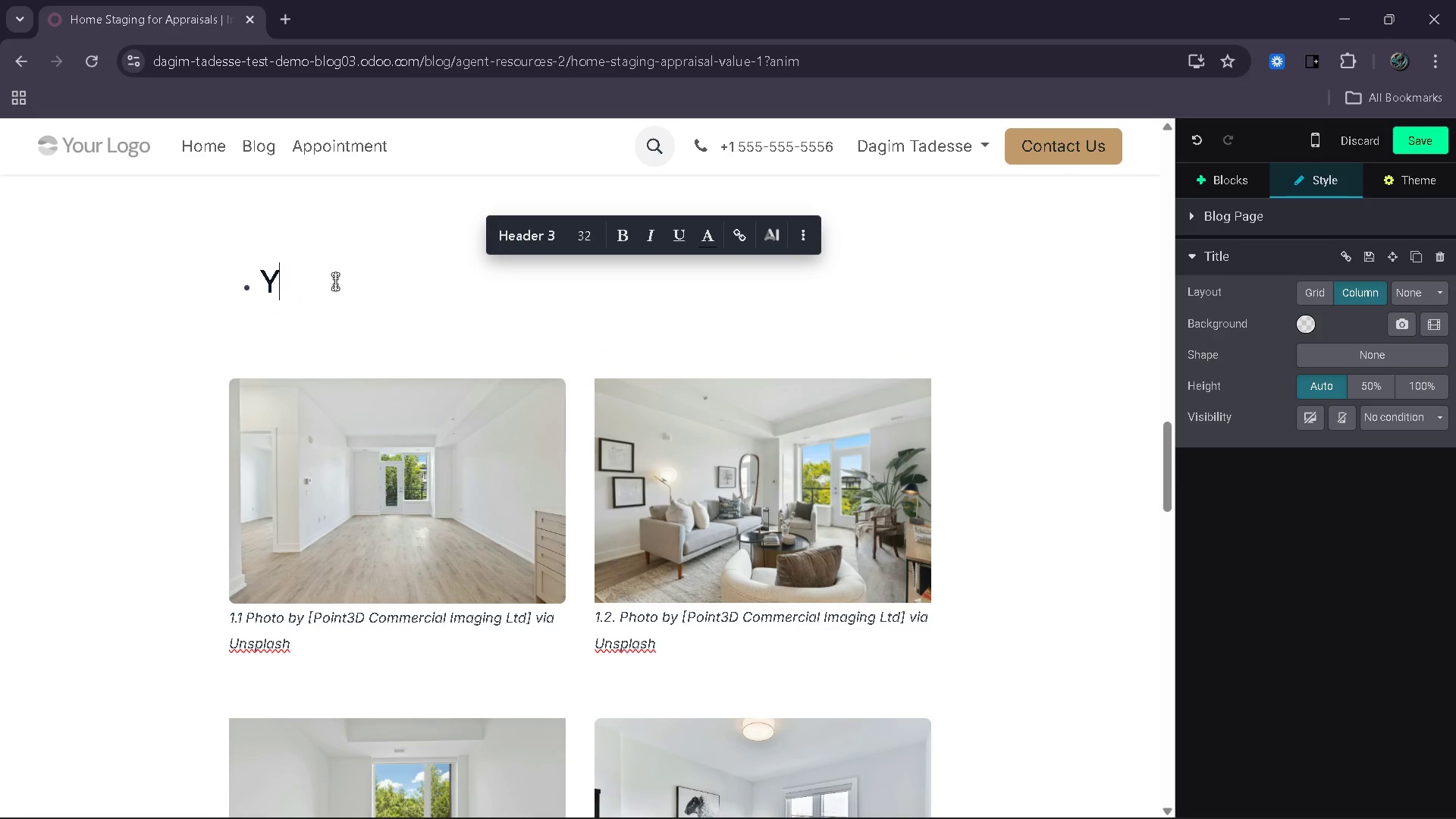 
key(Backspace)
 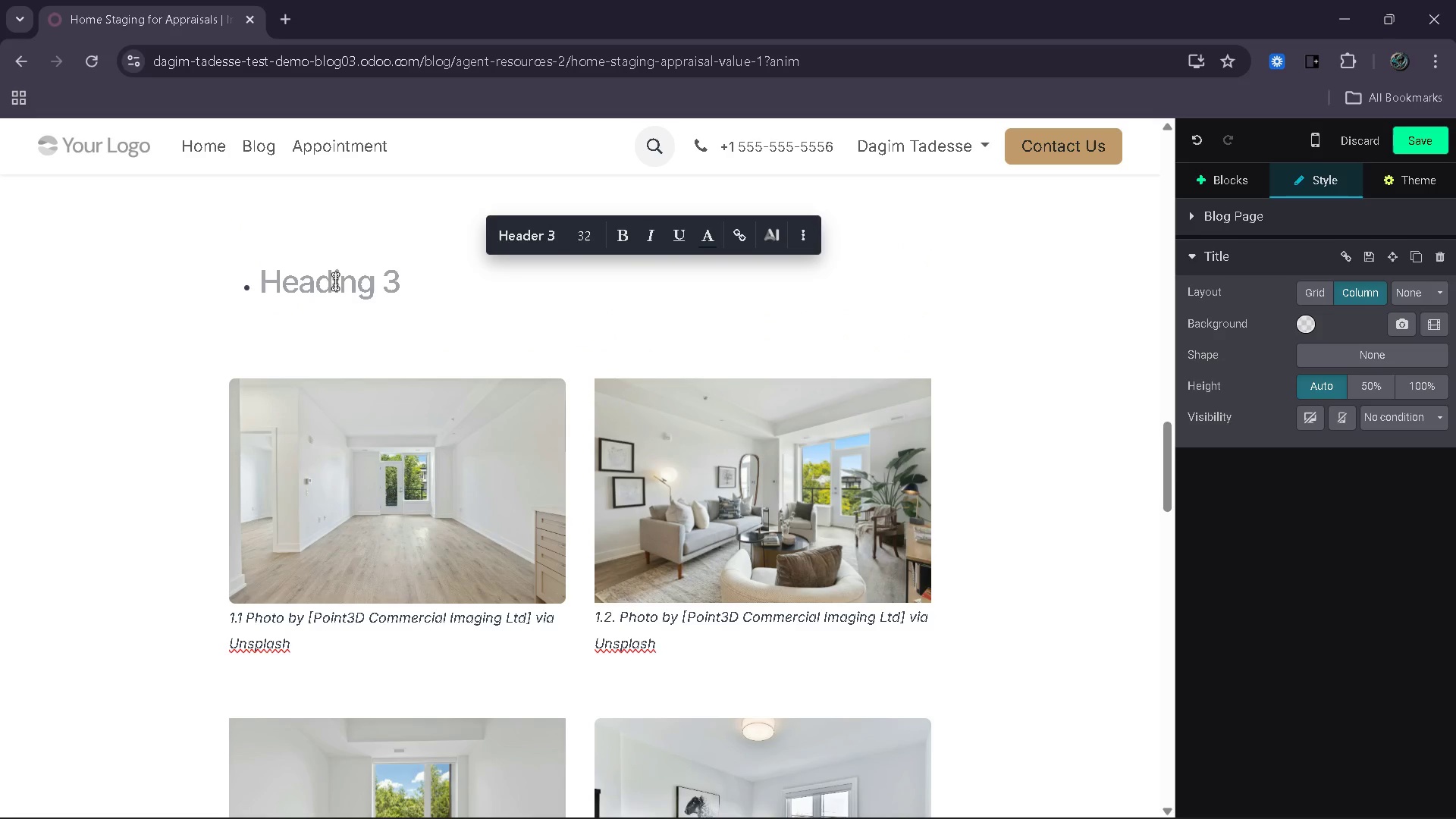 
key(Shift+1)
 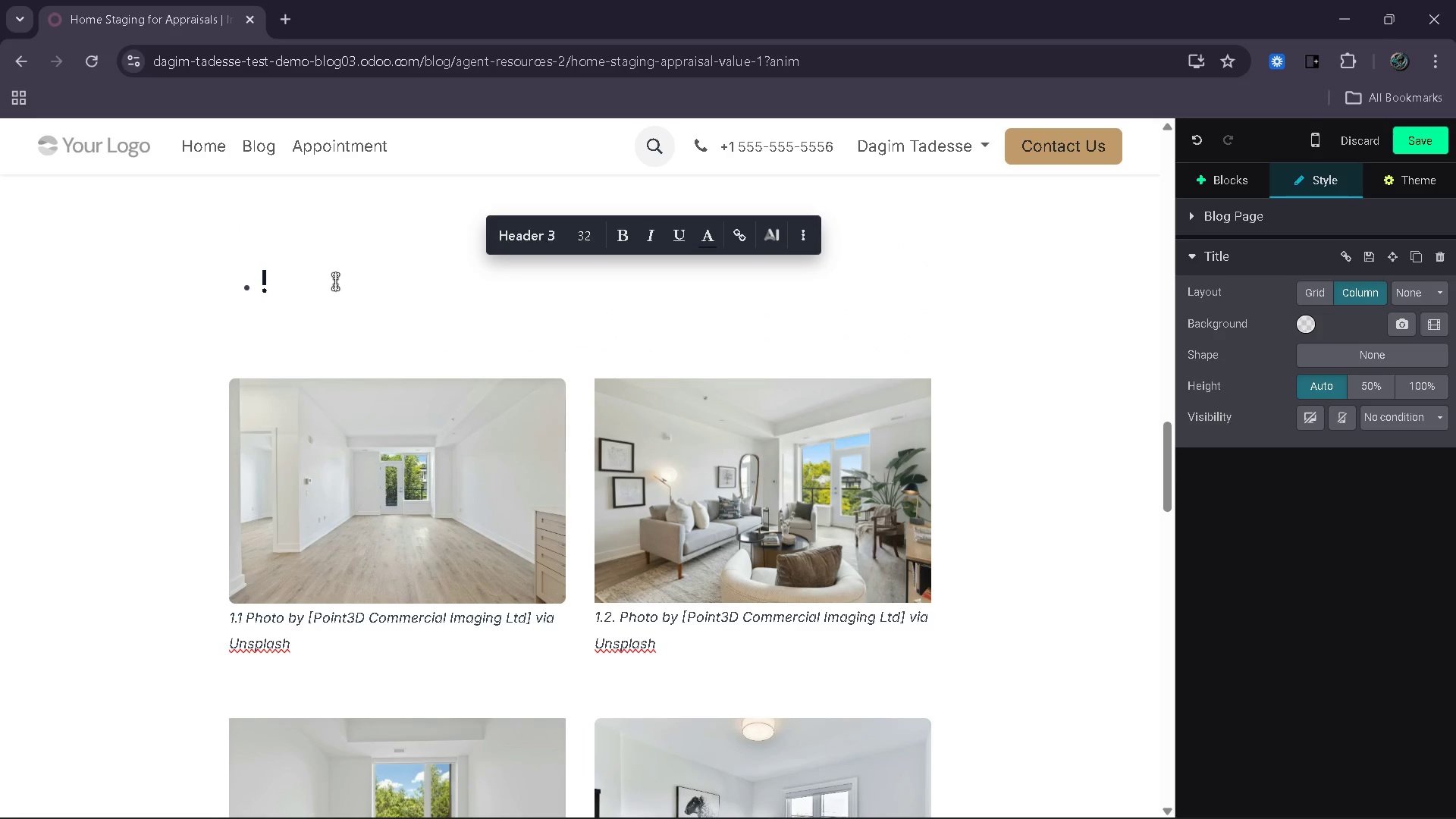 
key(Backspace)
 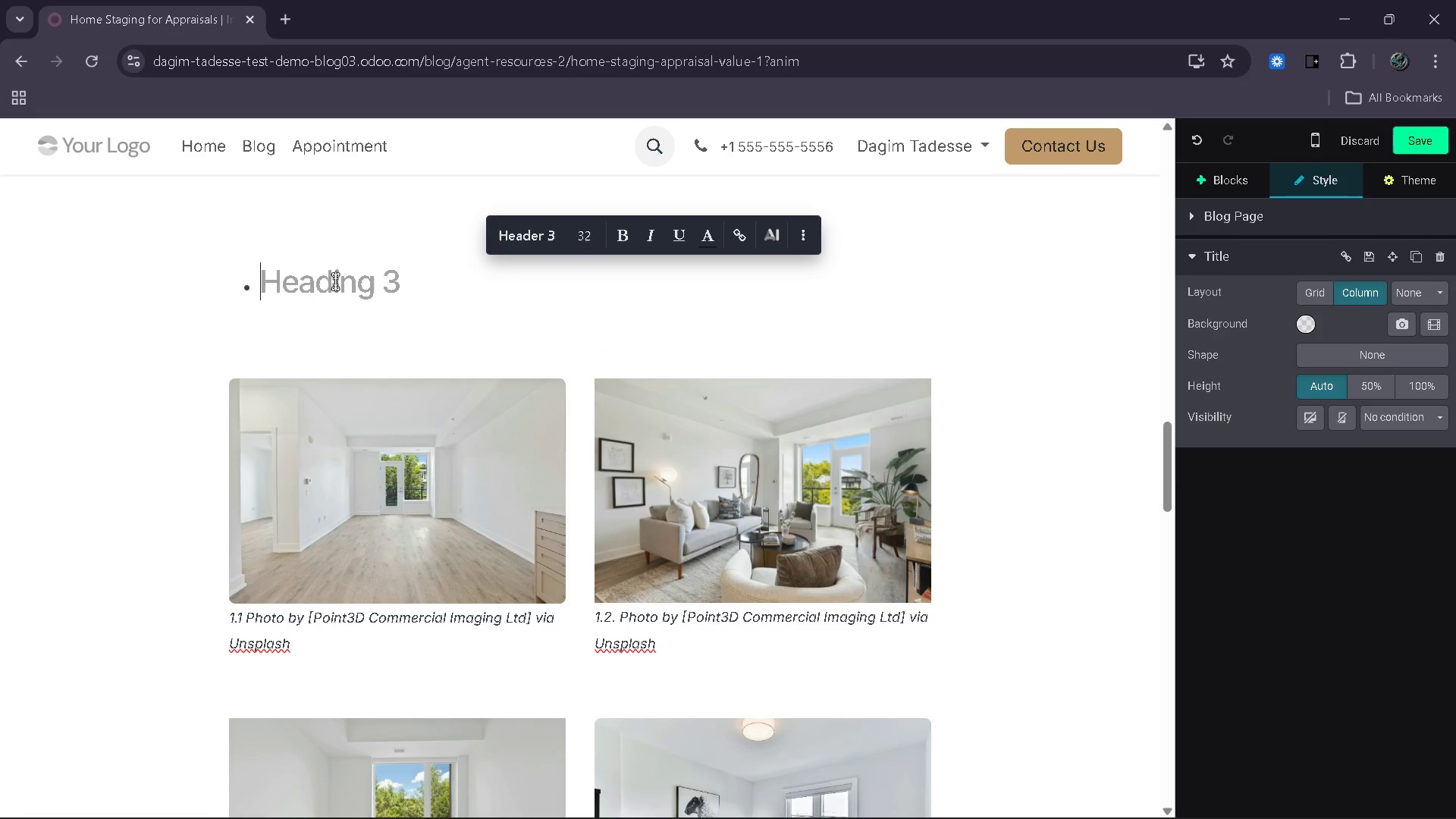 
key(1)
 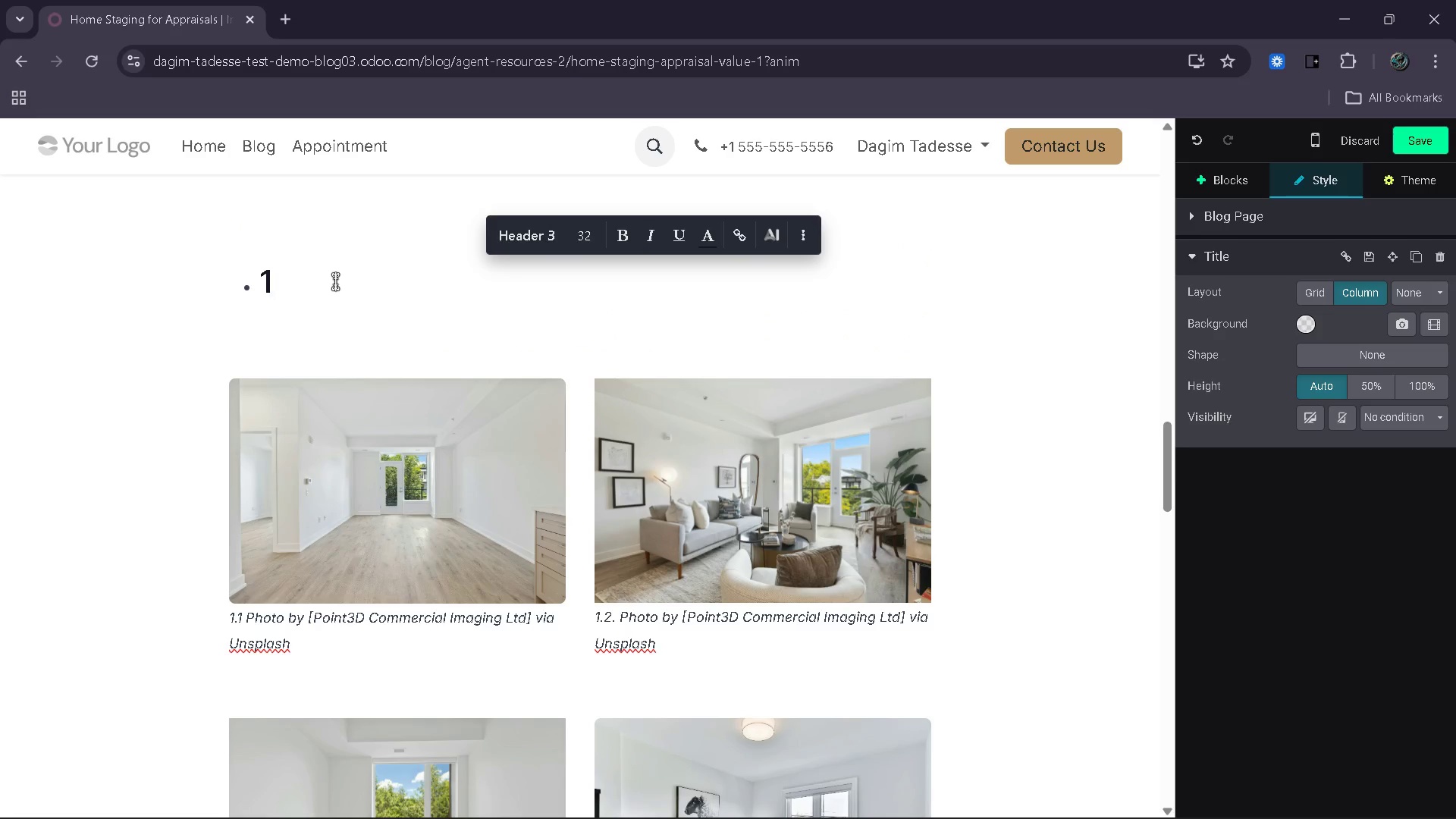 
key(Slash)
 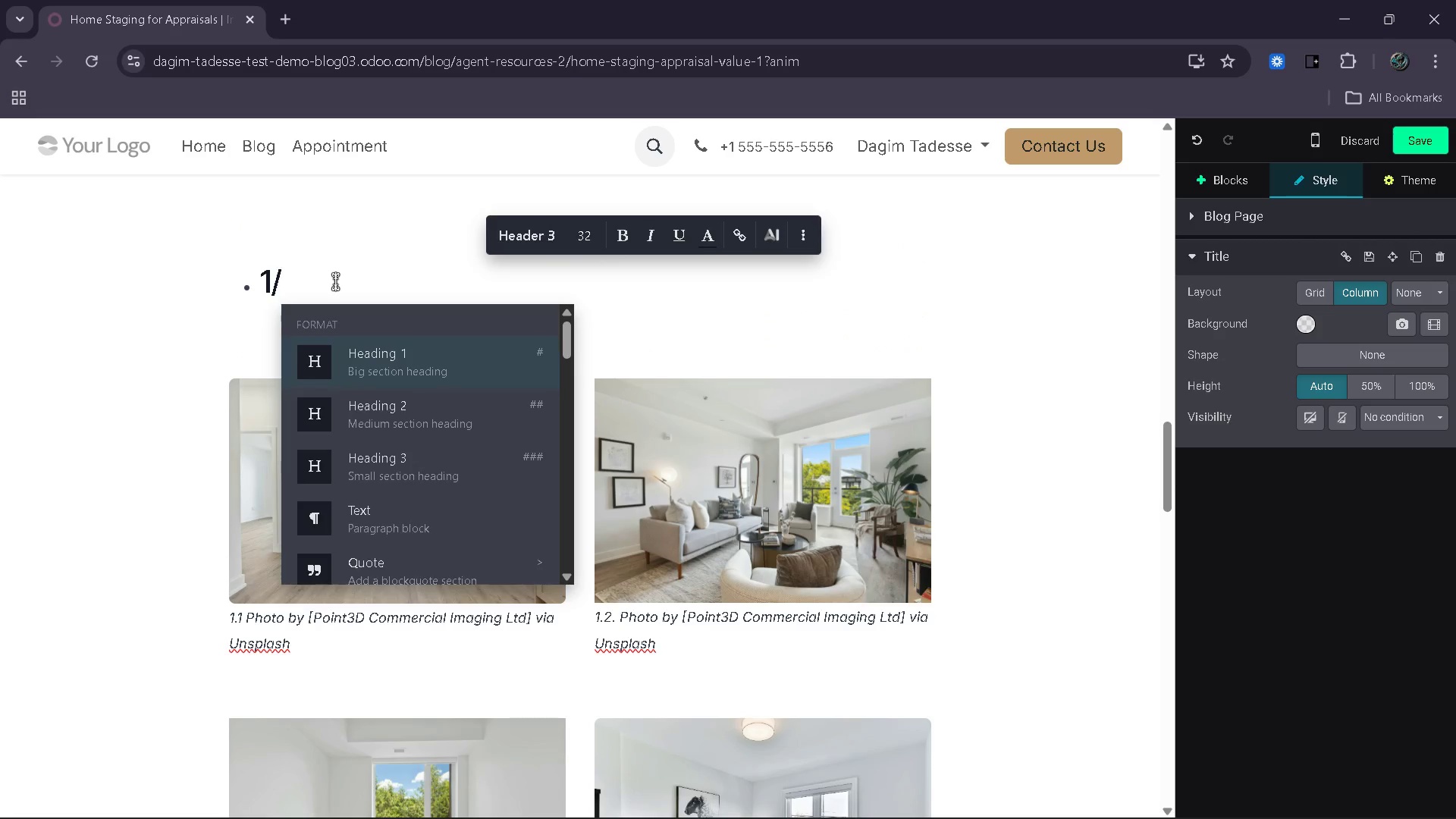 
key(Backspace)
 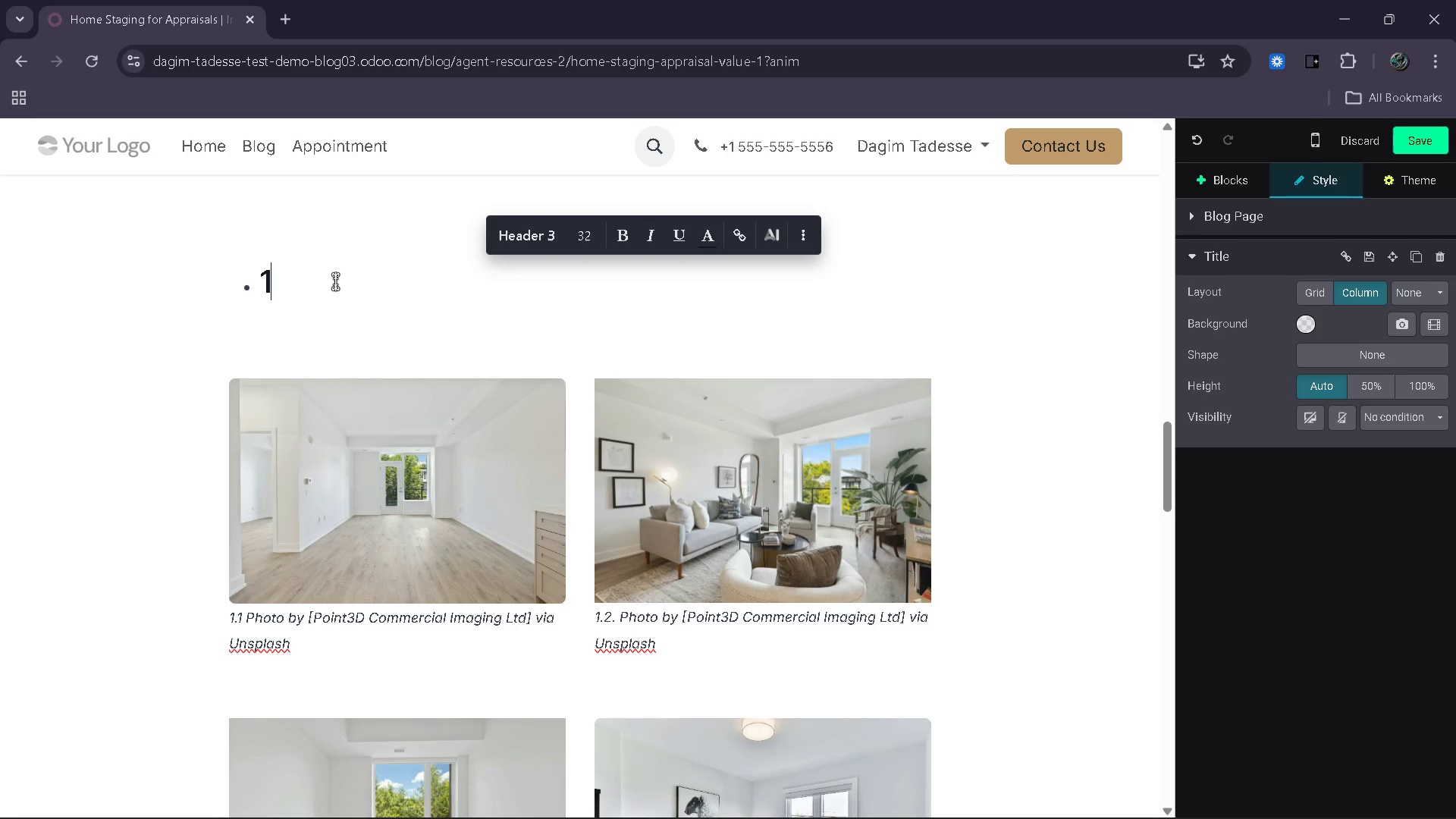 
key(Period)
 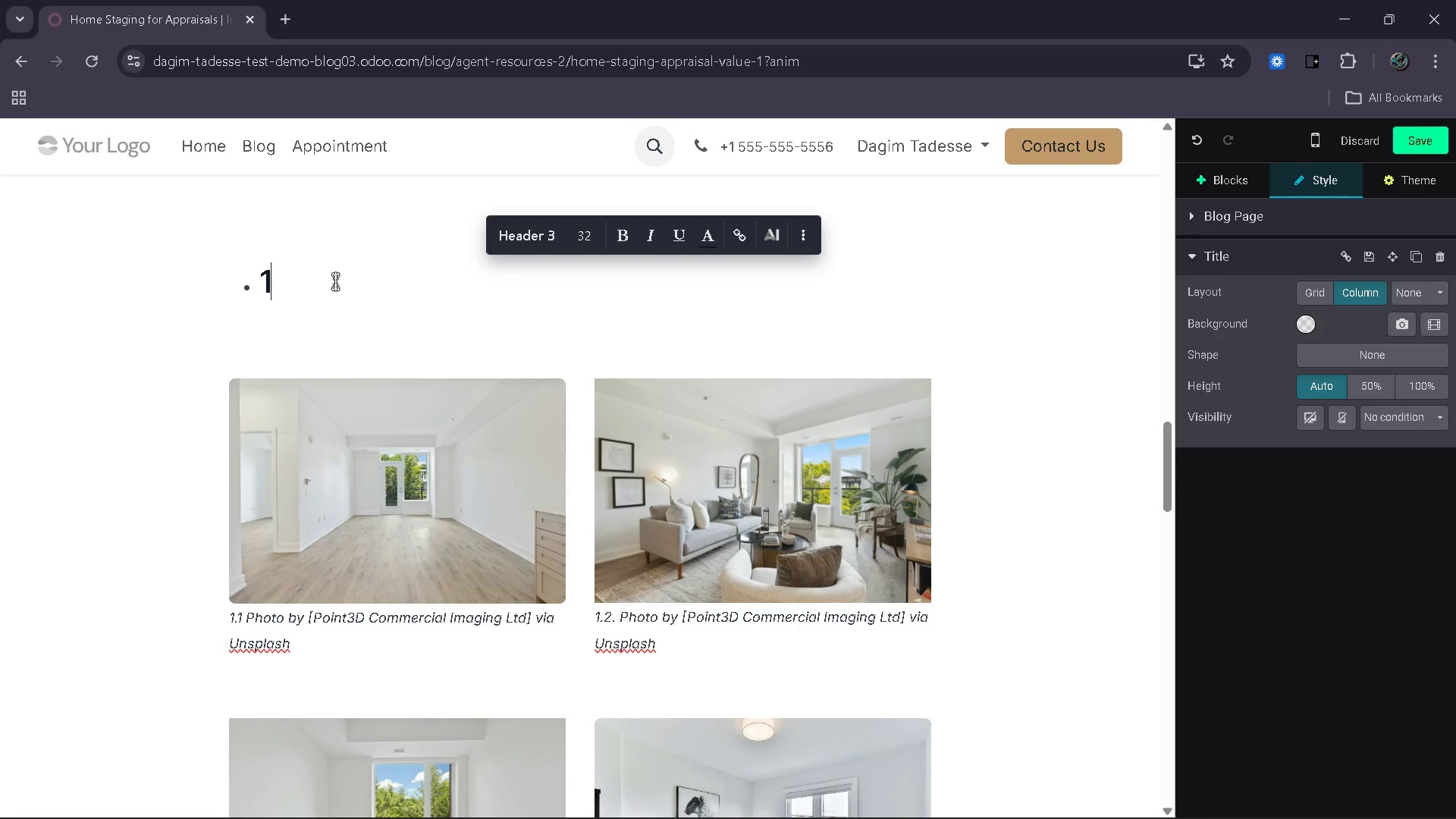 
key(1)
 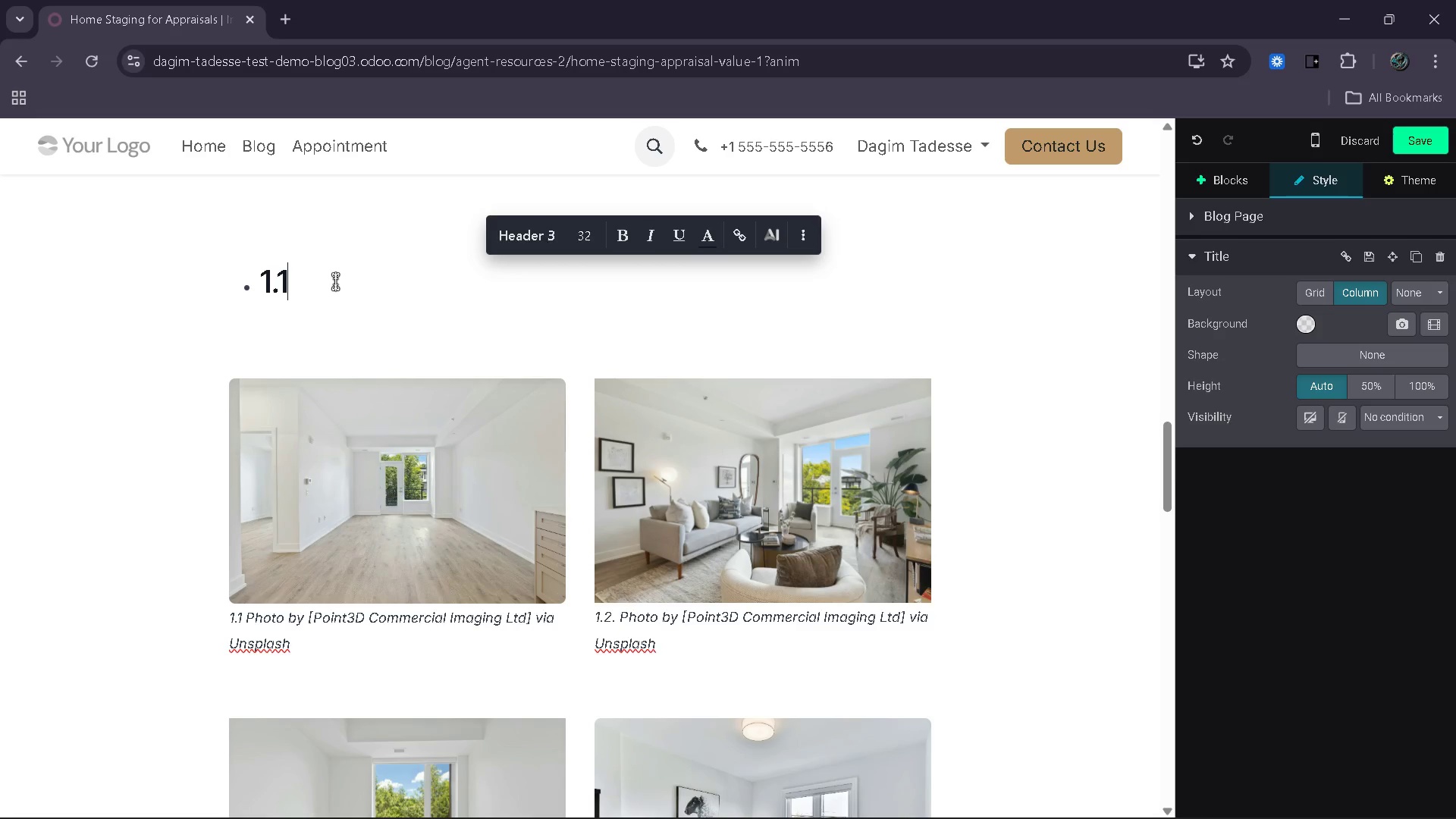 
key(Period)
 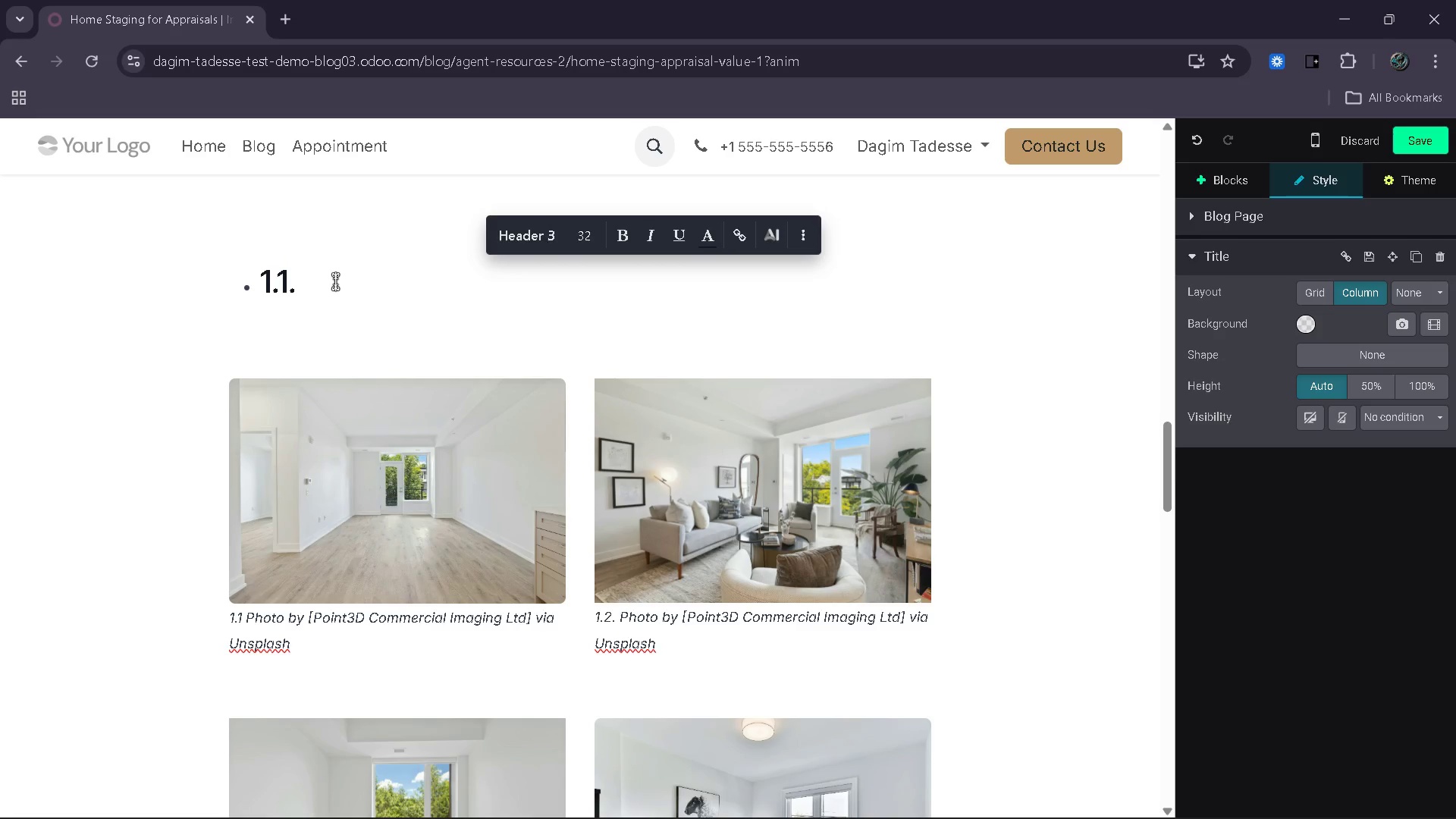 
key(Backspace)
 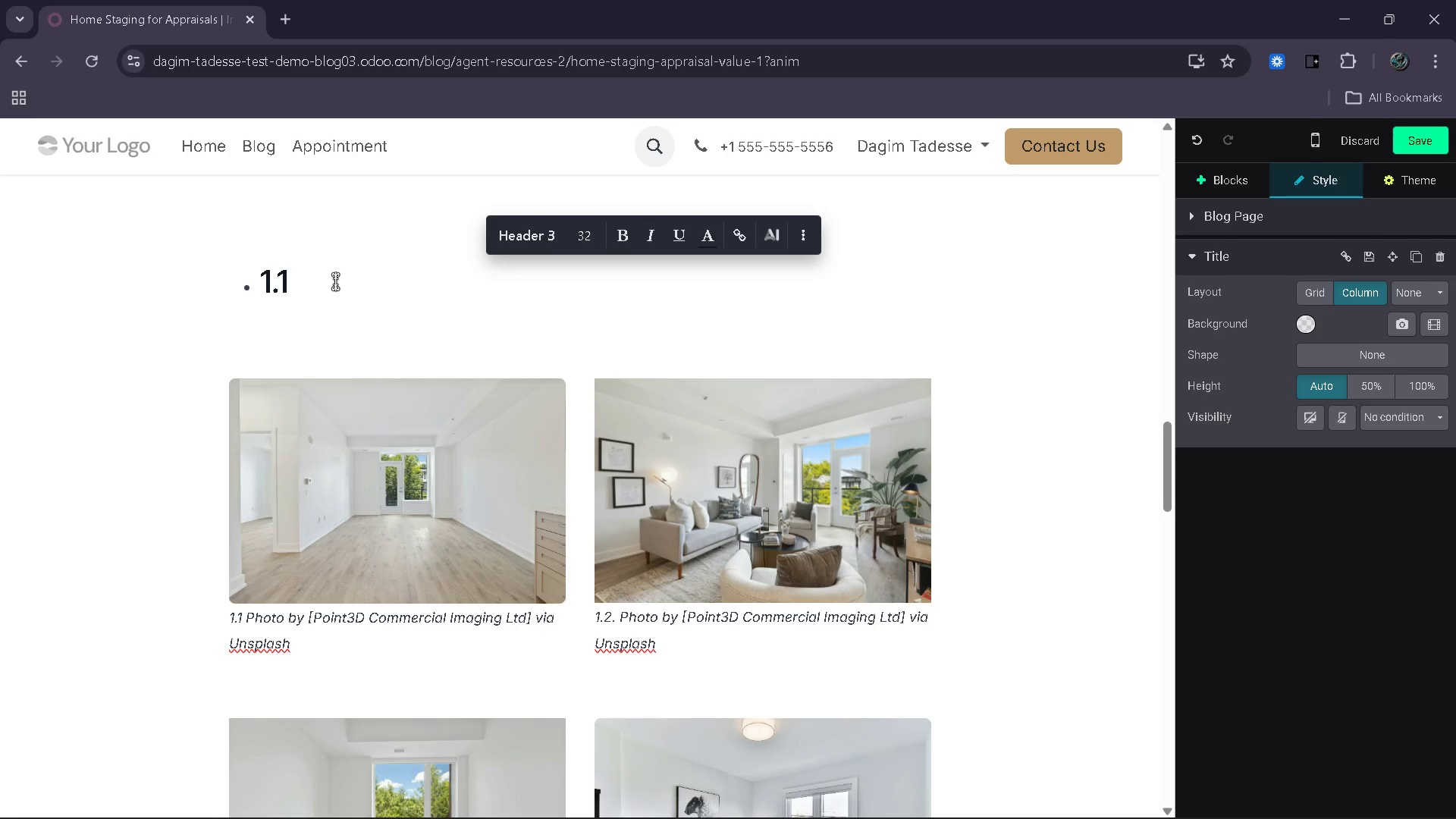 
wait(7.08)
 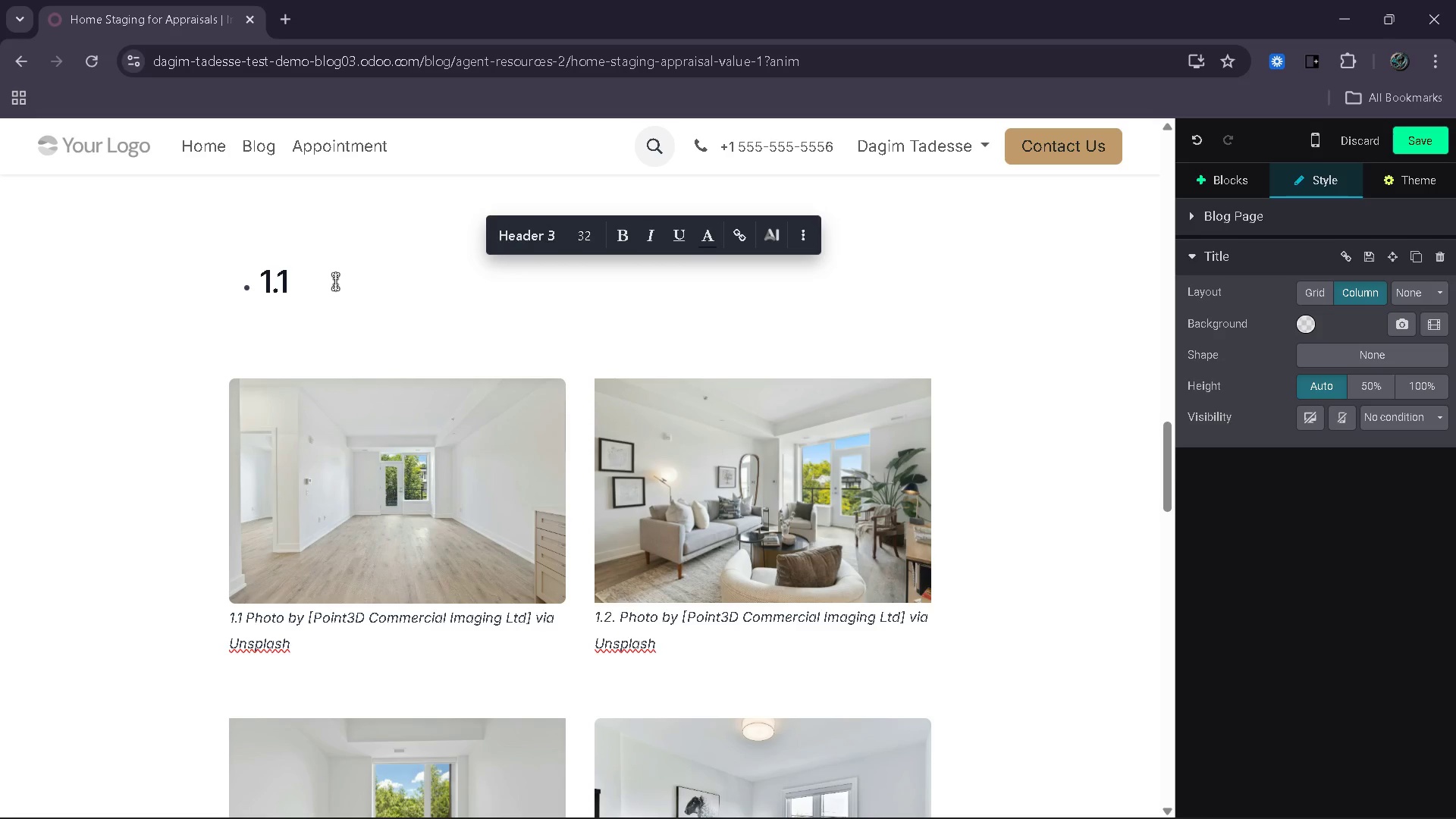 
hold_key(key=ShiftRight, duration=0.66)
 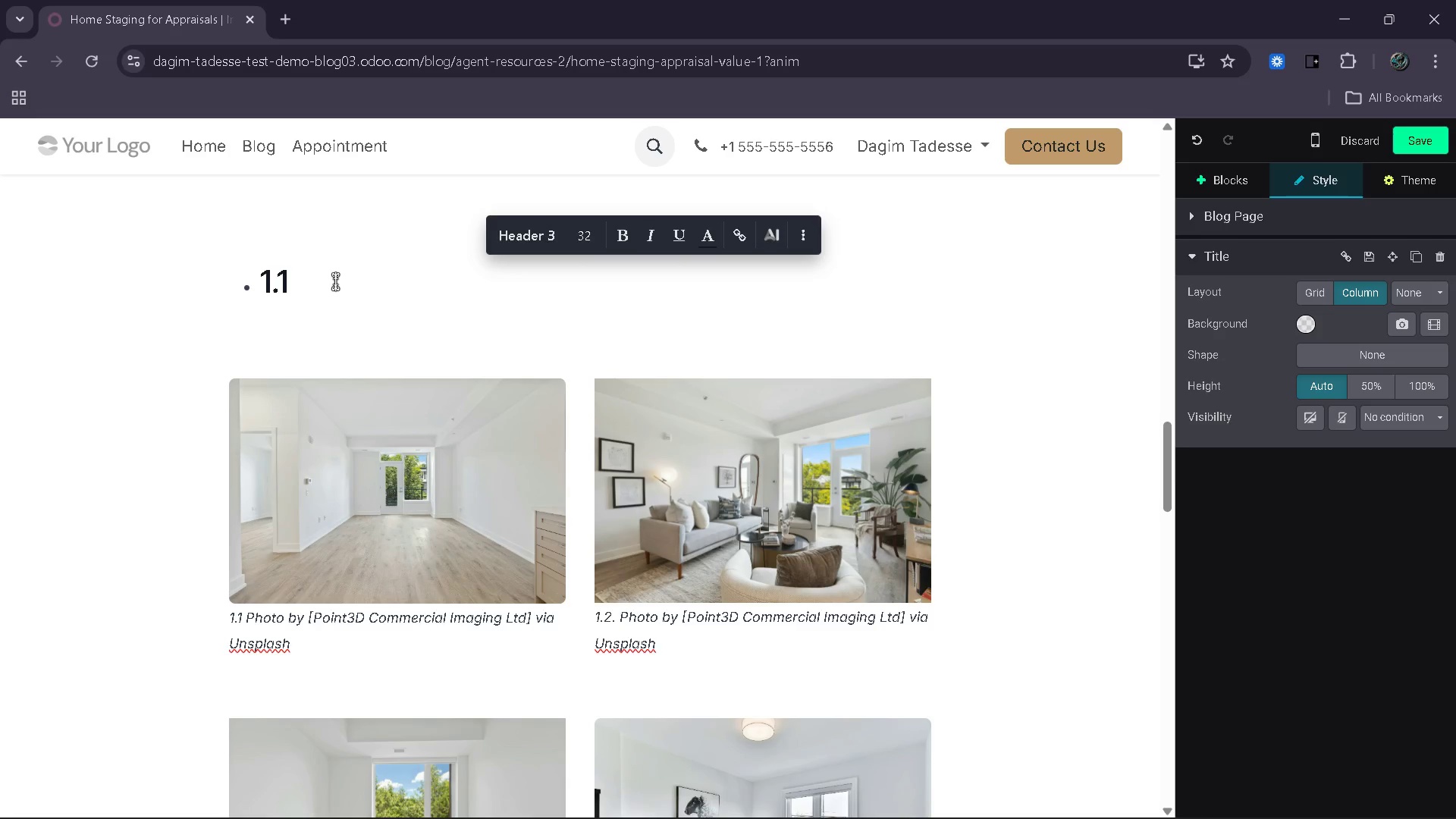 
type(. Empty Living Room  VS. Staged Lin)
key(Backspace)
type(ving Room)
 